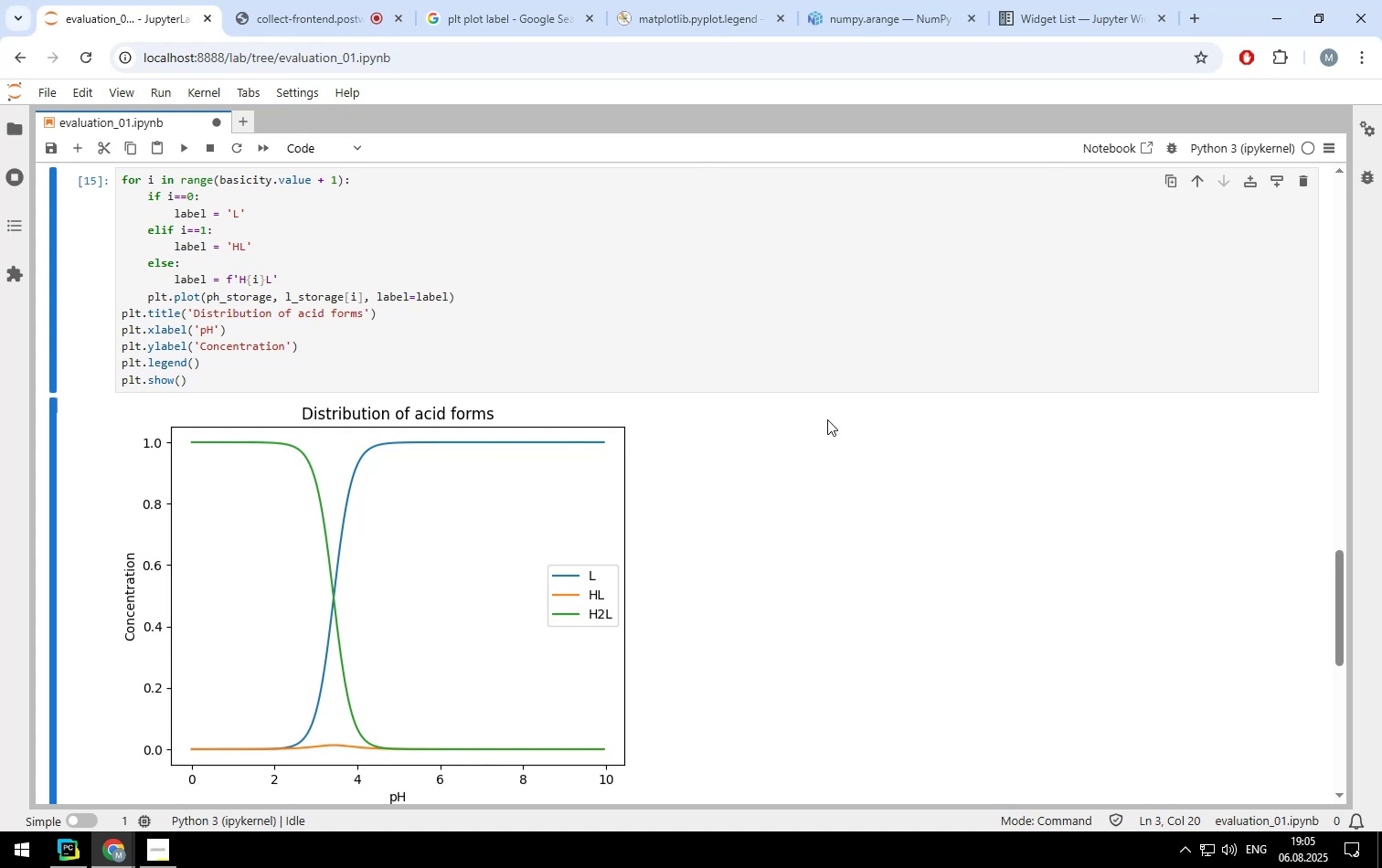 
scroll: coordinate [685, 493], scroll_direction: up, amount: 8.0
 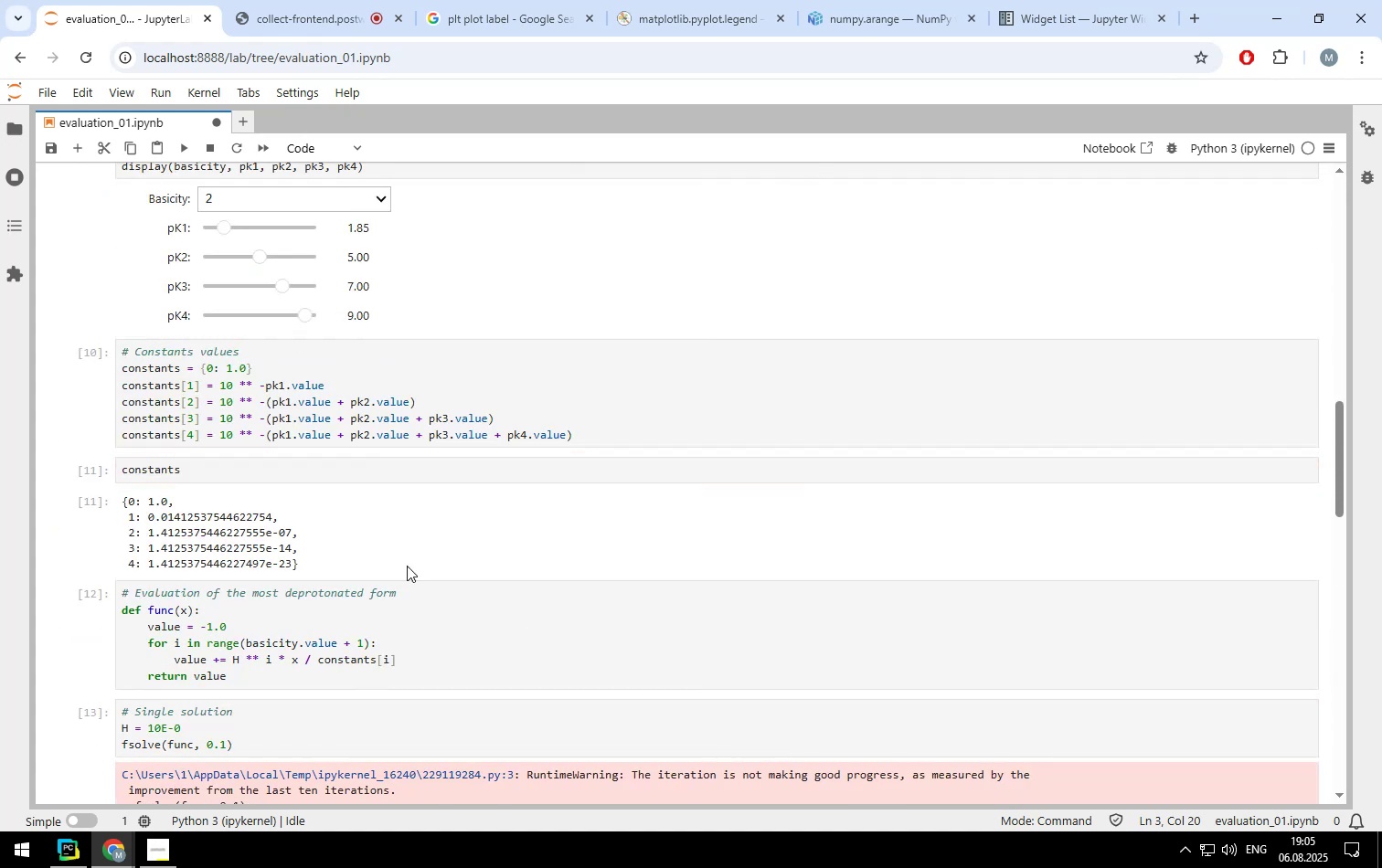 
scroll: coordinate [409, 576], scroll_direction: none, amount: 0.0
 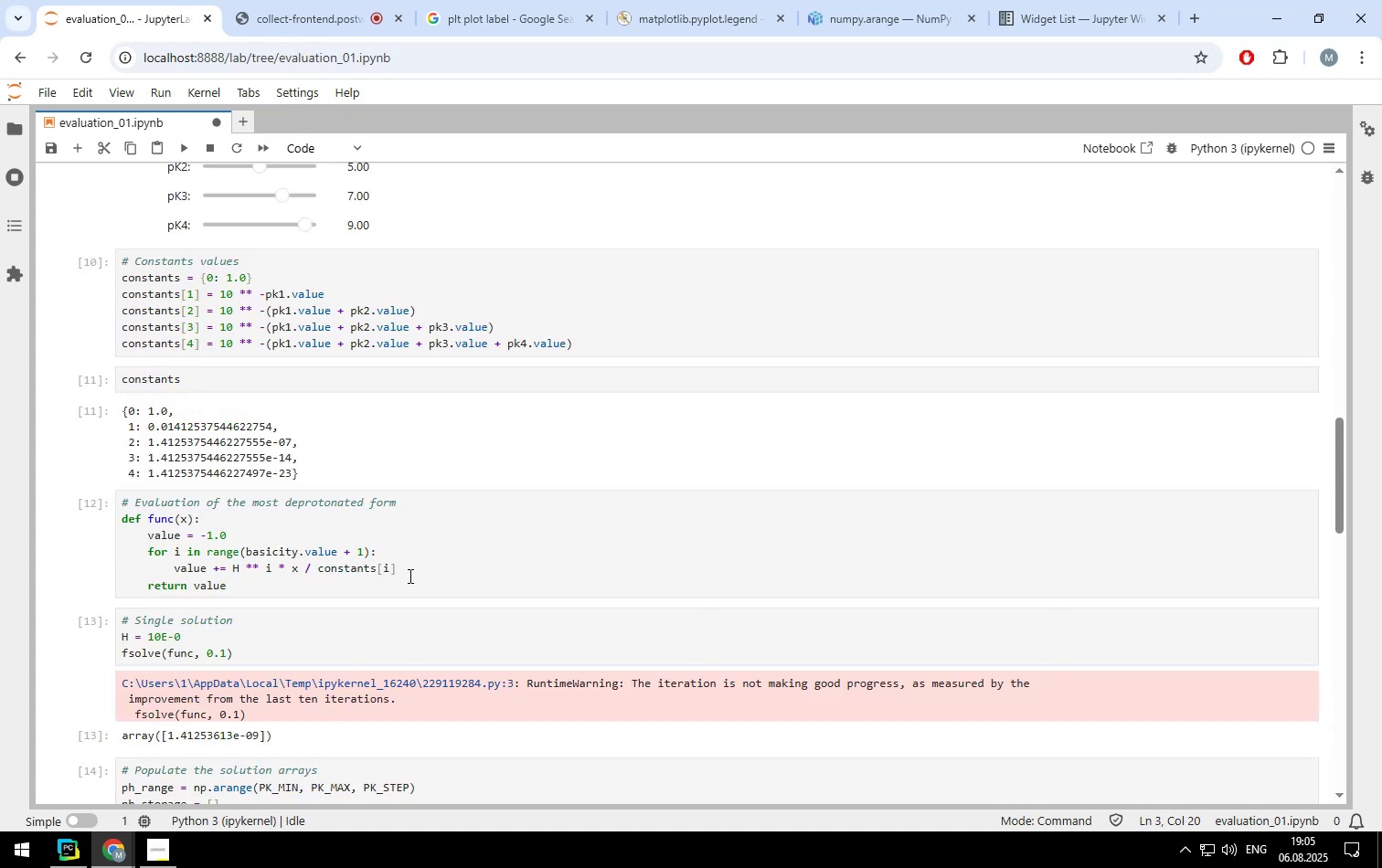 
scroll: coordinate [409, 576], scroll_direction: down, amount: 1.0
 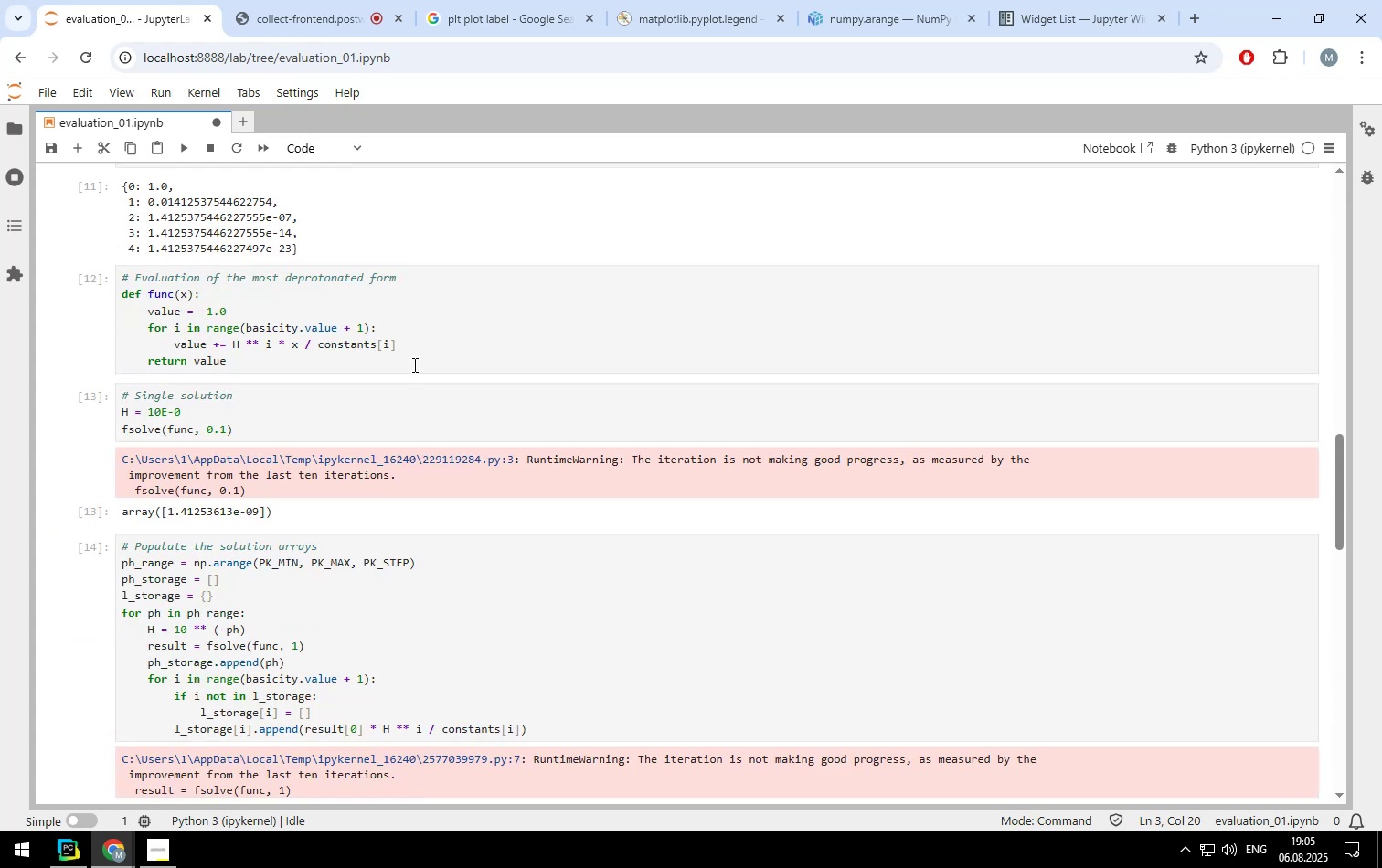 
left_click([414, 345])
 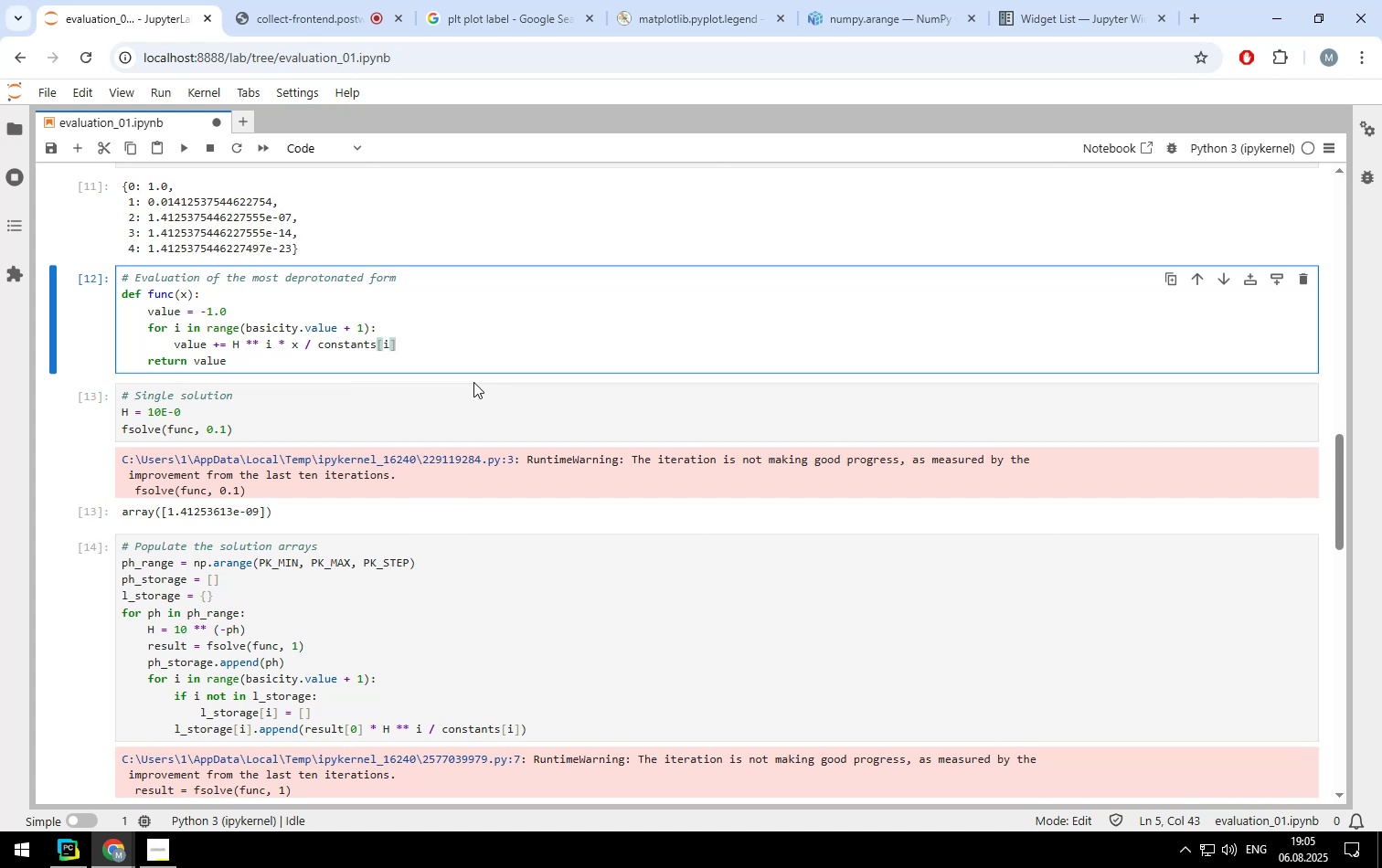 
scroll: coordinate [470, 380], scroll_direction: up, amount: 4.0
 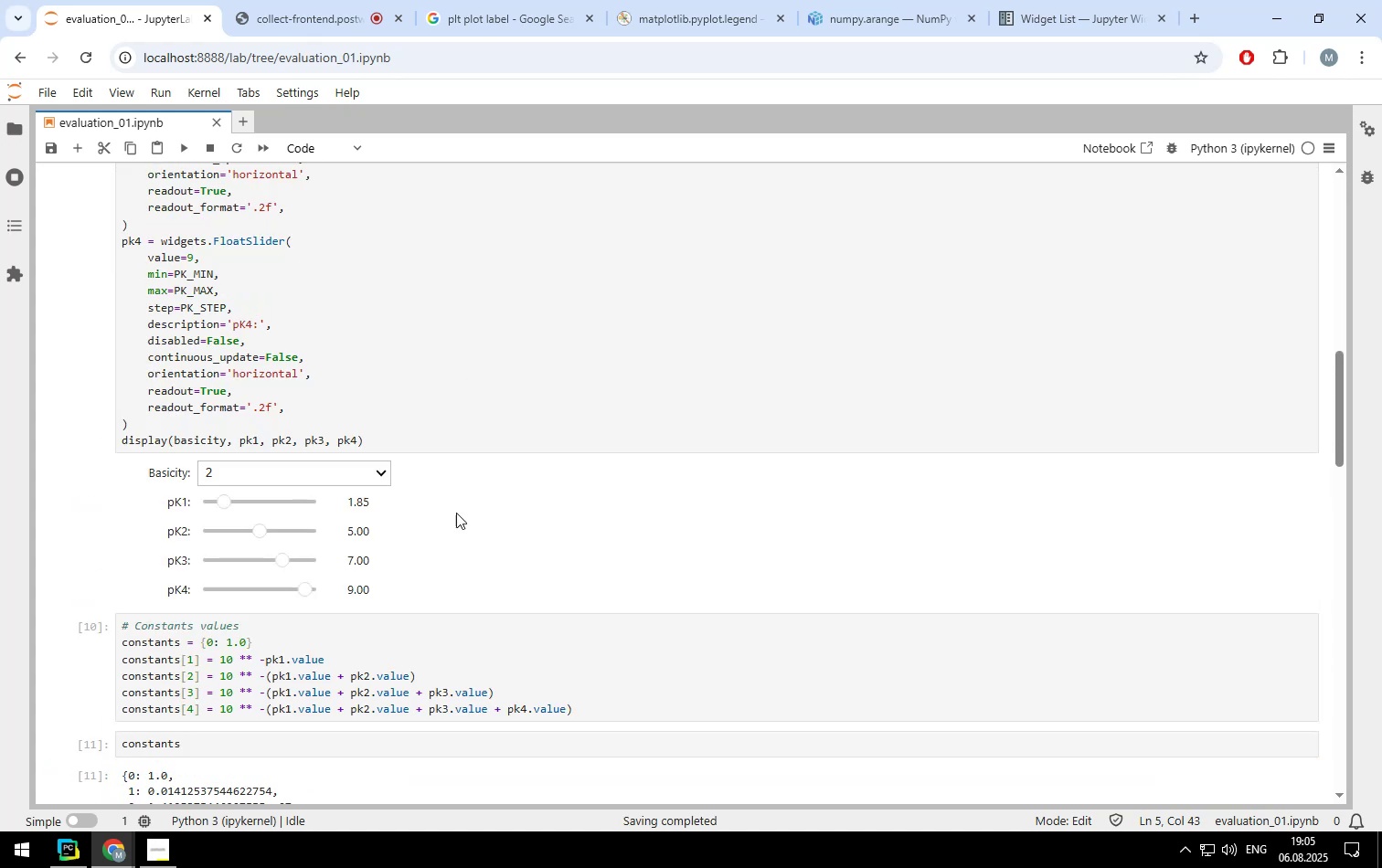 
scroll: coordinate [456, 515], scroll_direction: none, amount: 0.0
 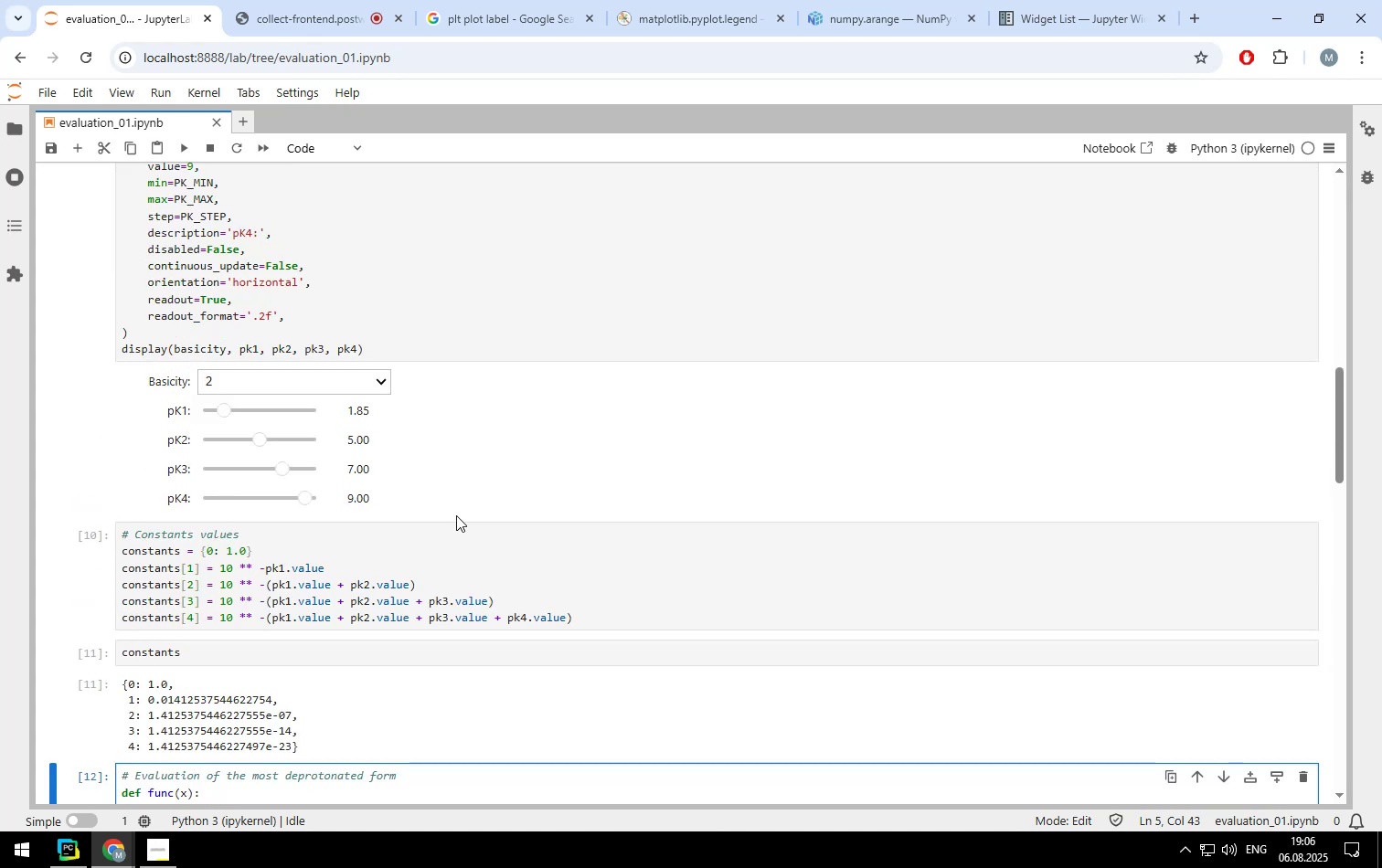 
scroll: coordinate [456, 515], scroll_direction: down, amount: 1.0
 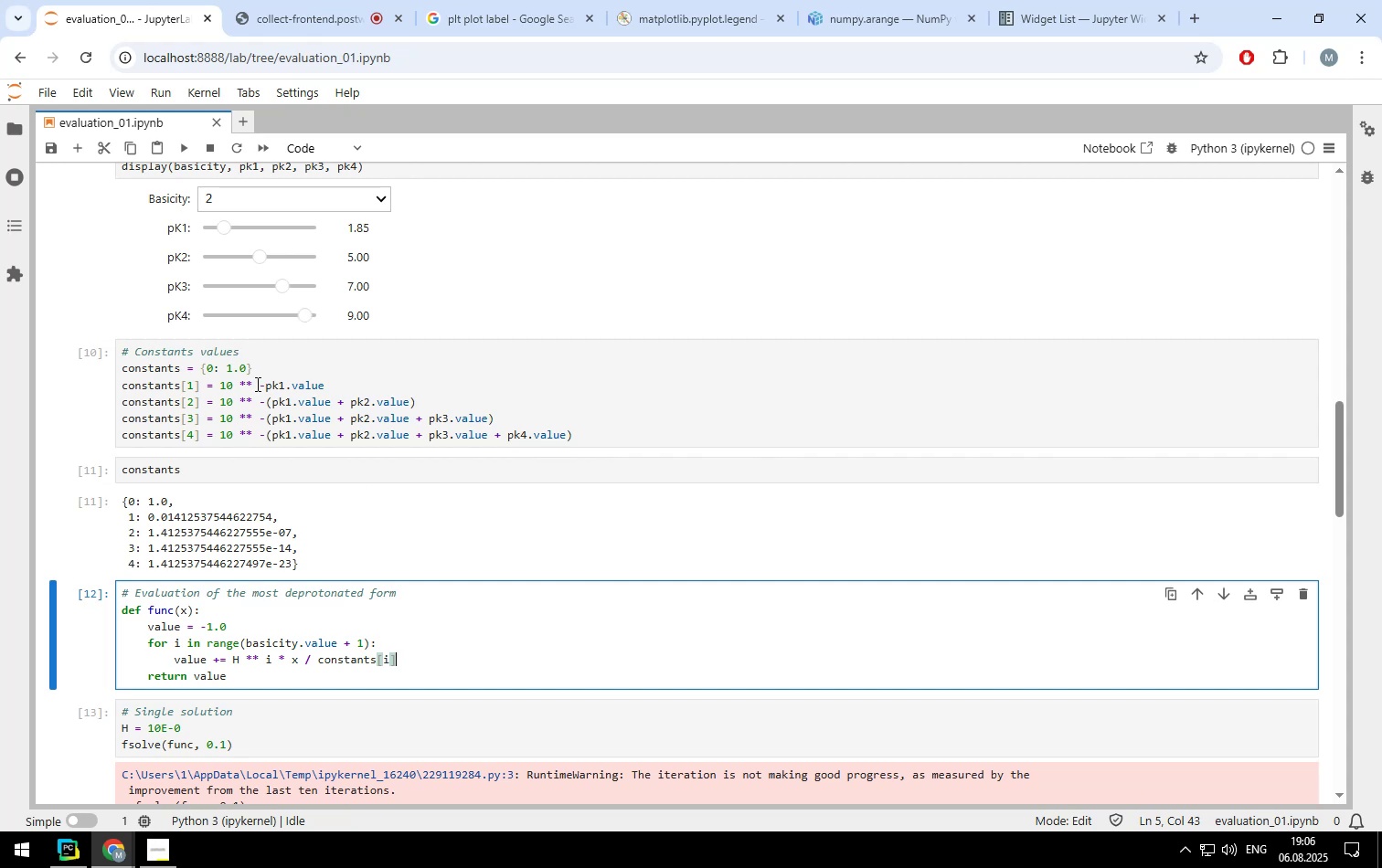 
wait(8.82)
 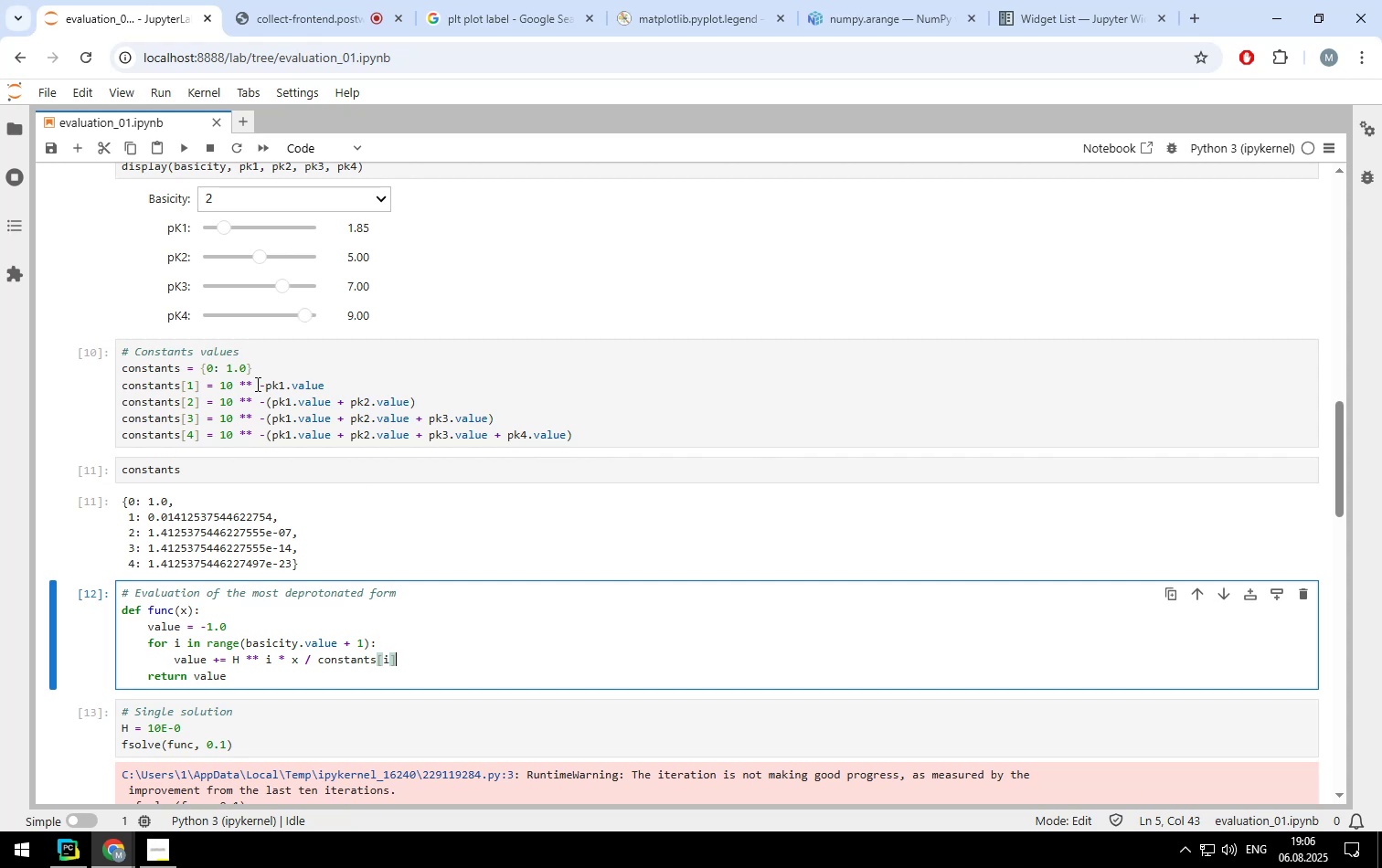 
left_click_drag(start_coordinate=[226, 227], to_coordinate=[239, 228])
 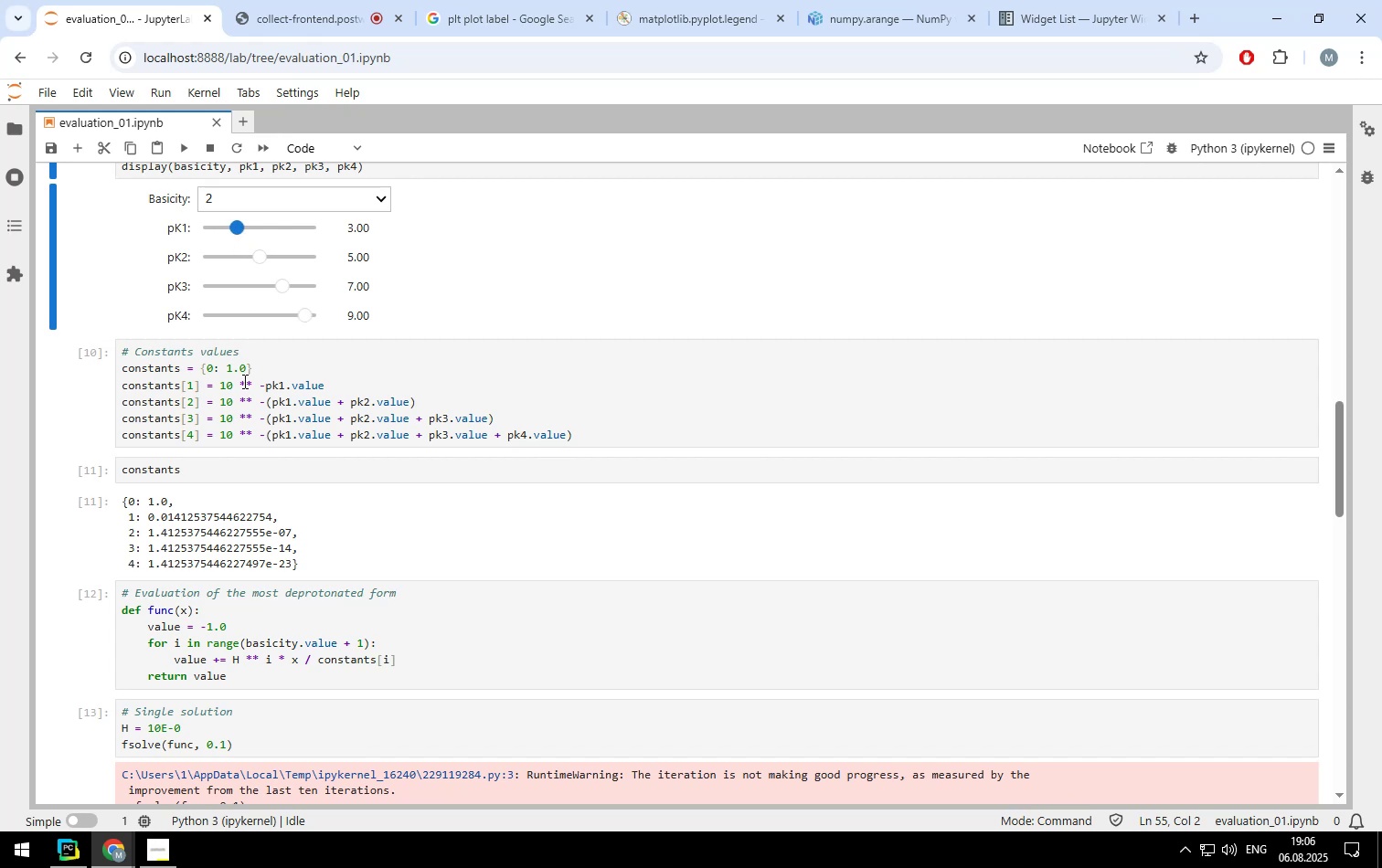 
left_click([243, 381])
 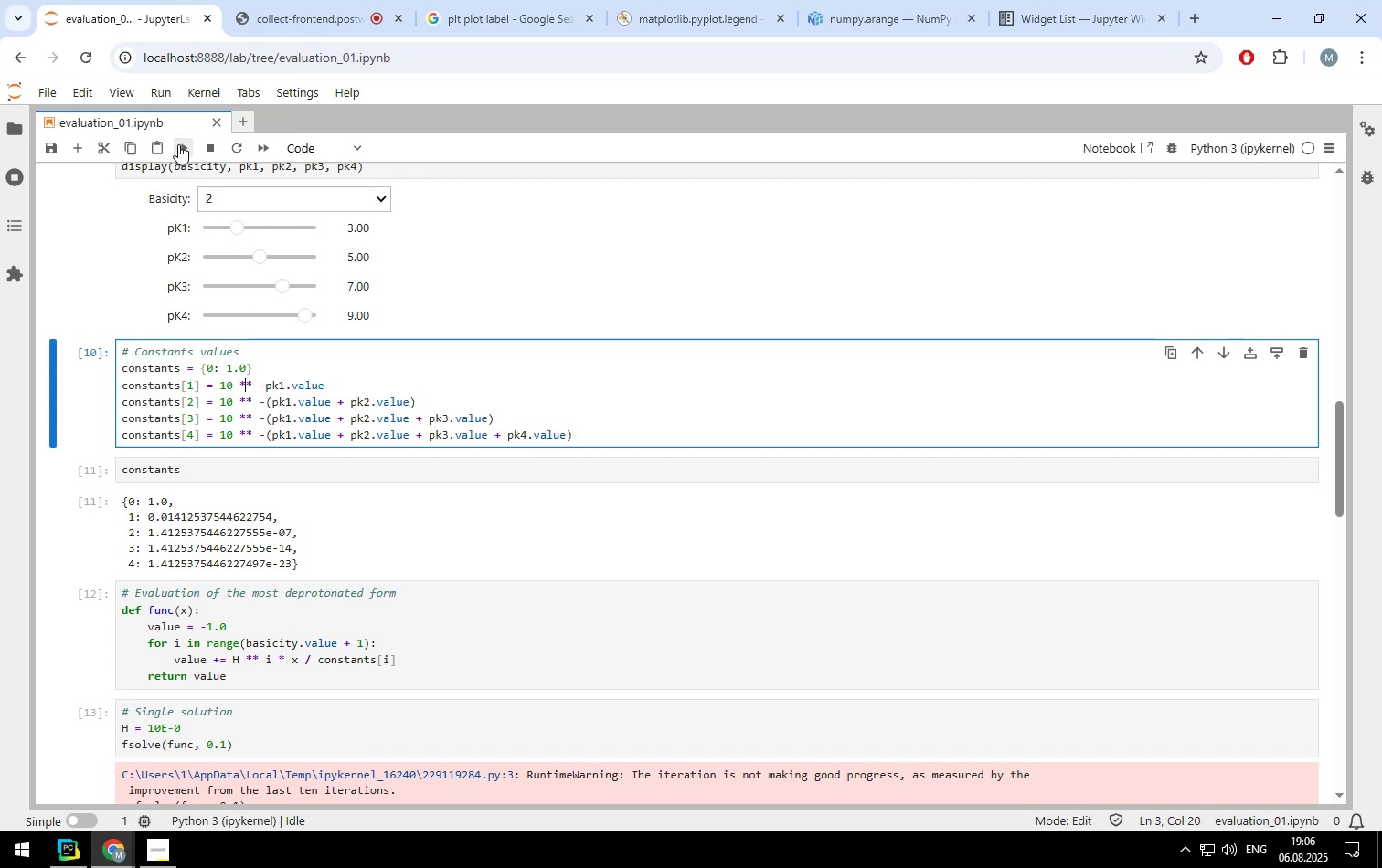 
left_click([178, 144])
 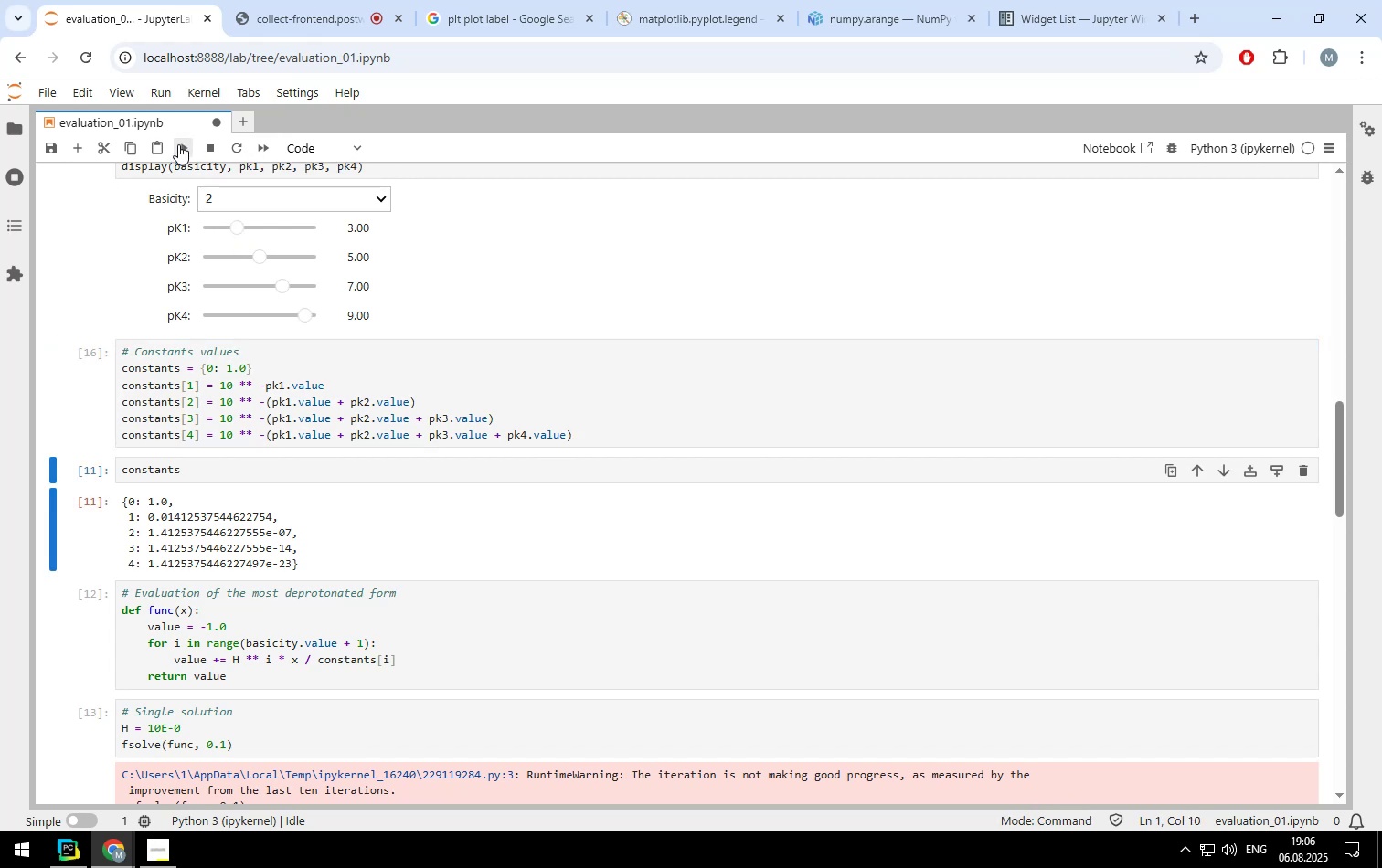 
left_click([178, 144])
 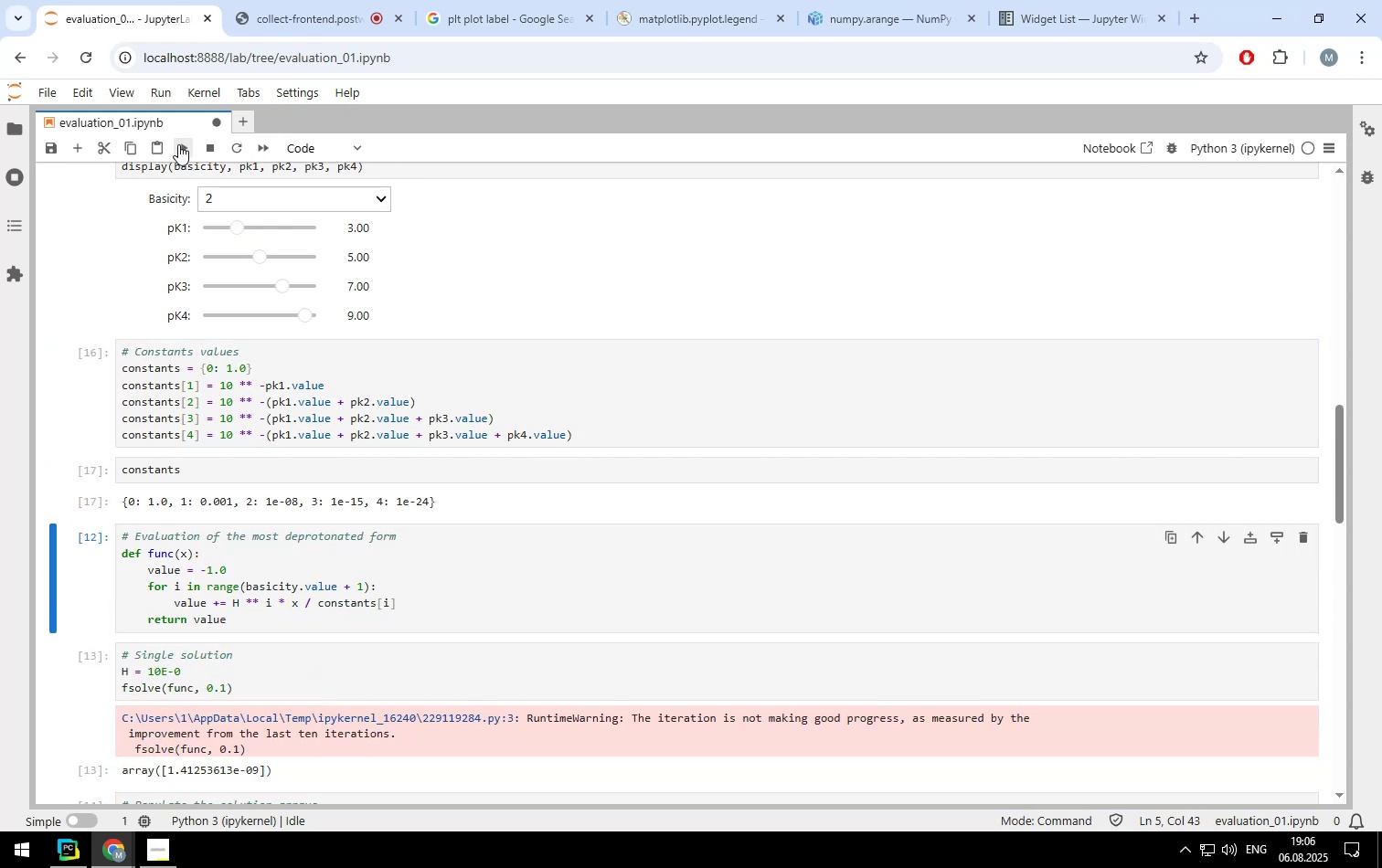 
left_click([178, 144])
 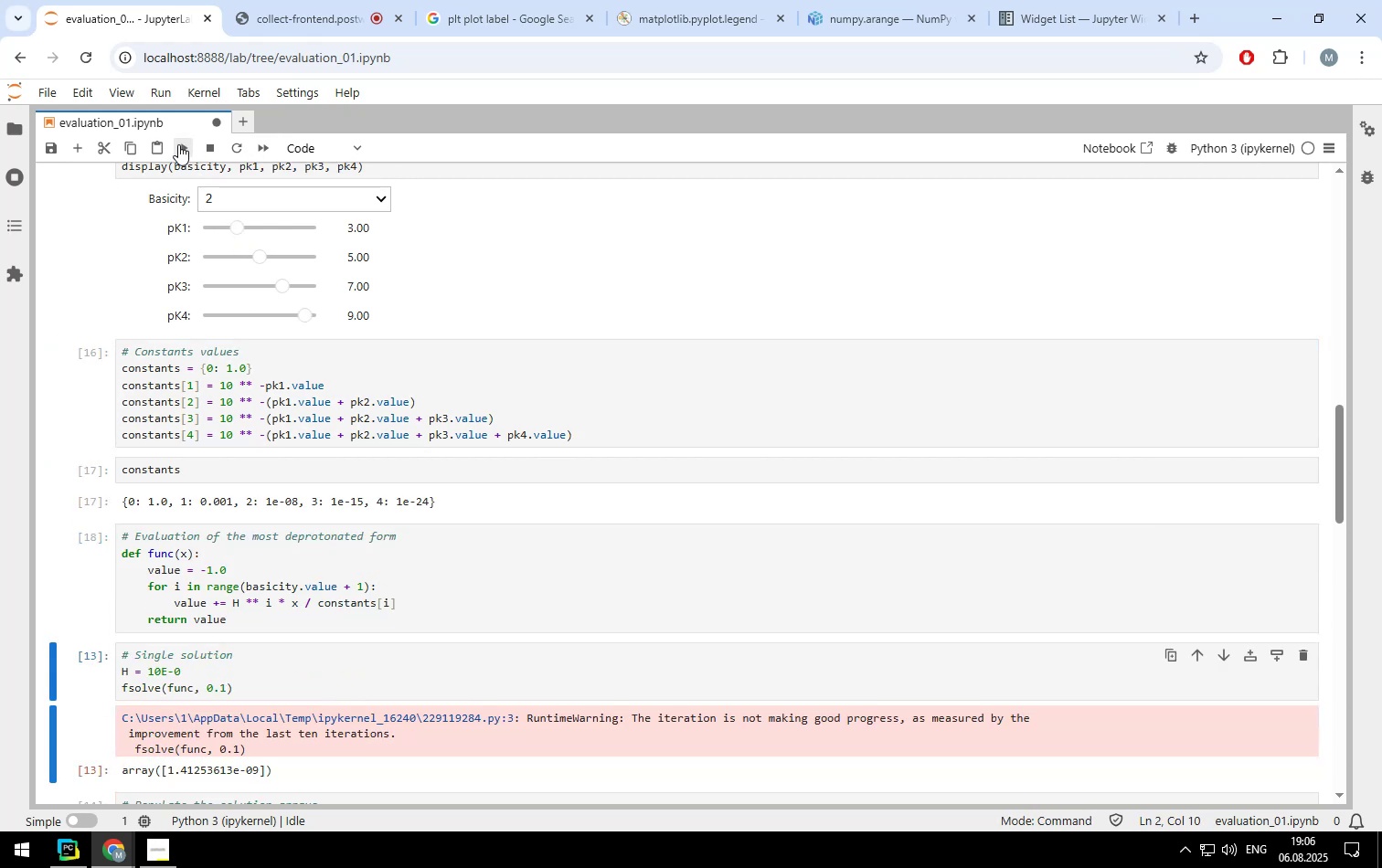 
left_click([178, 144])
 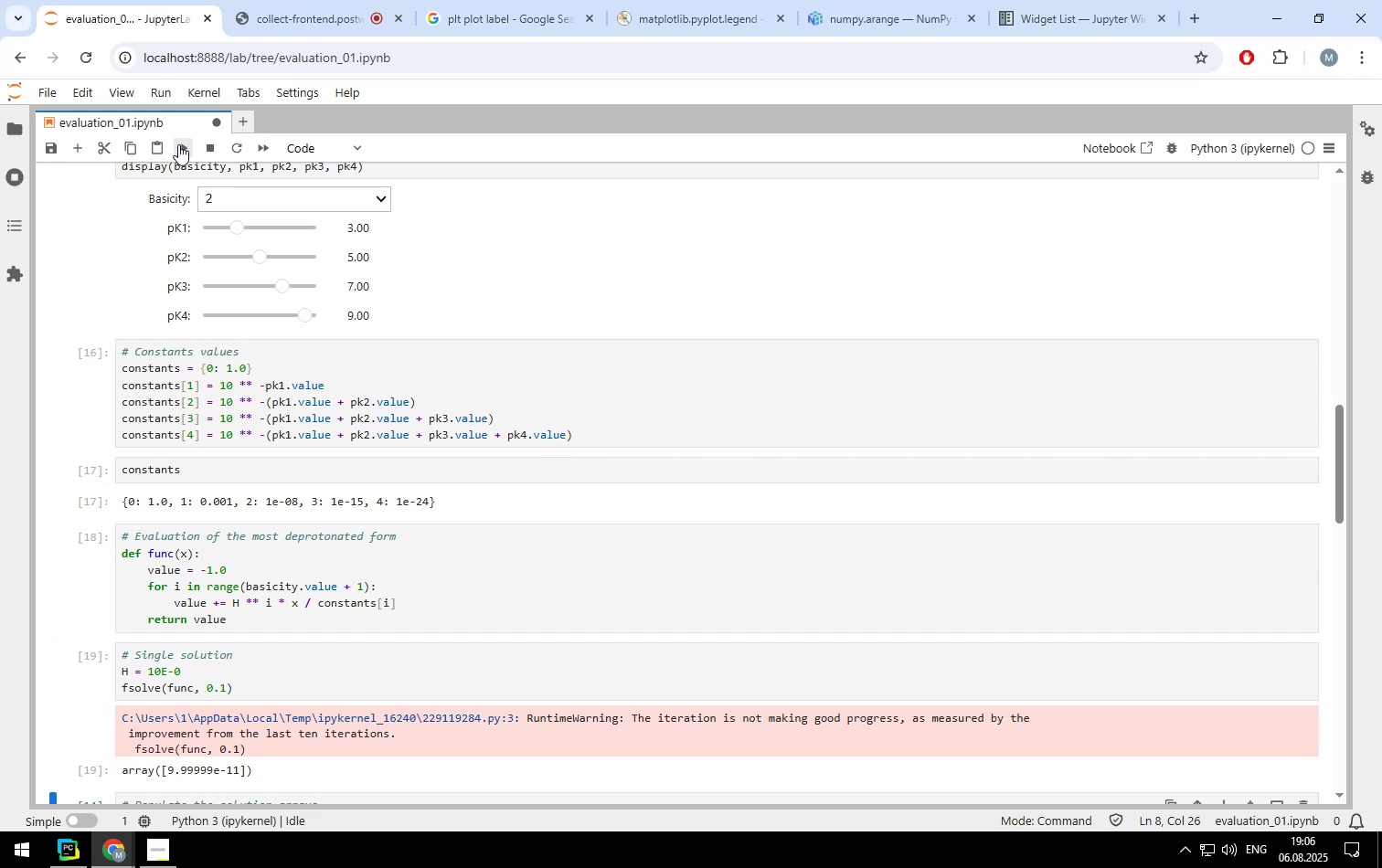 
left_click([178, 144])
 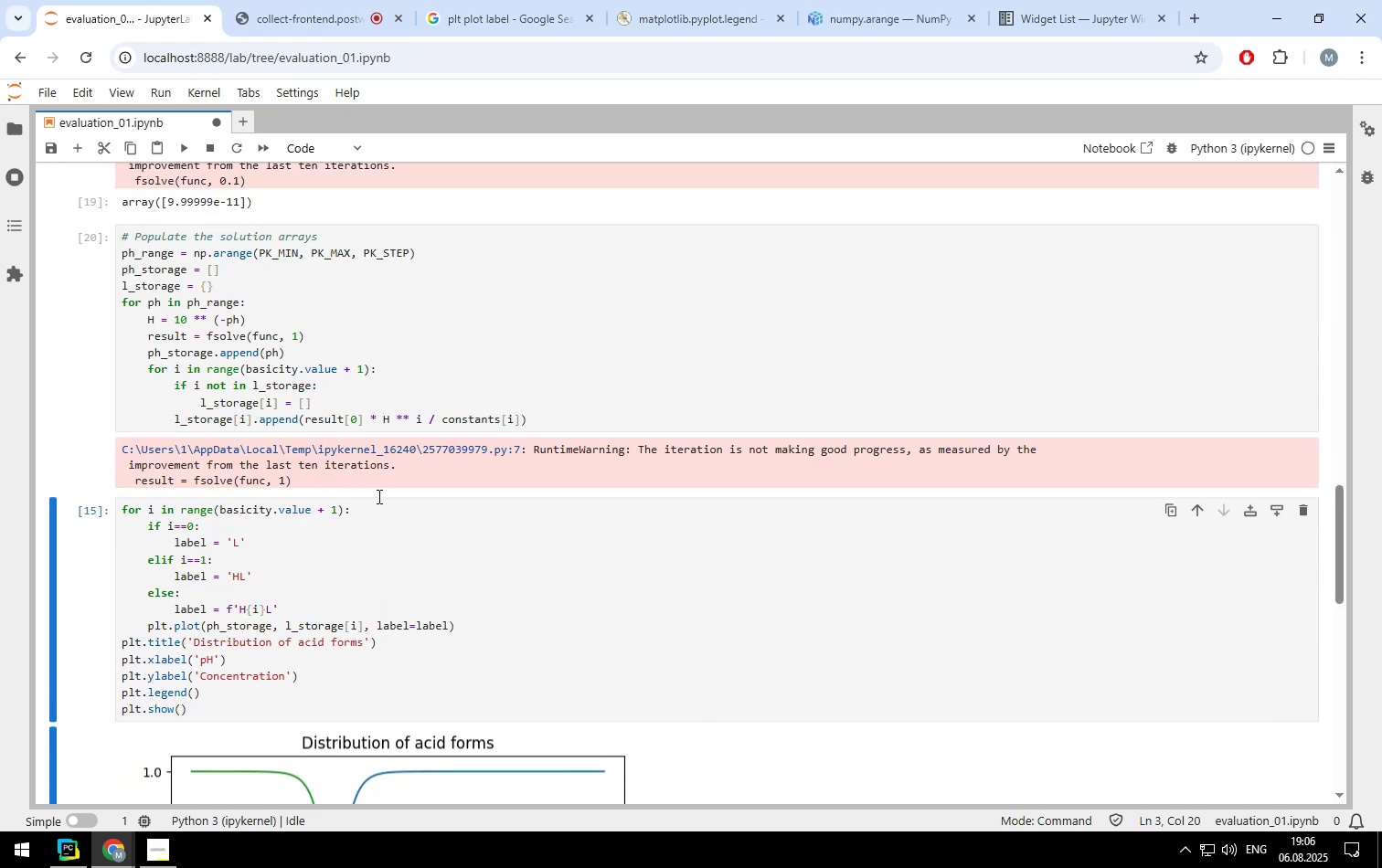 
scroll: coordinate [547, 632], scroll_direction: down, amount: 2.0
 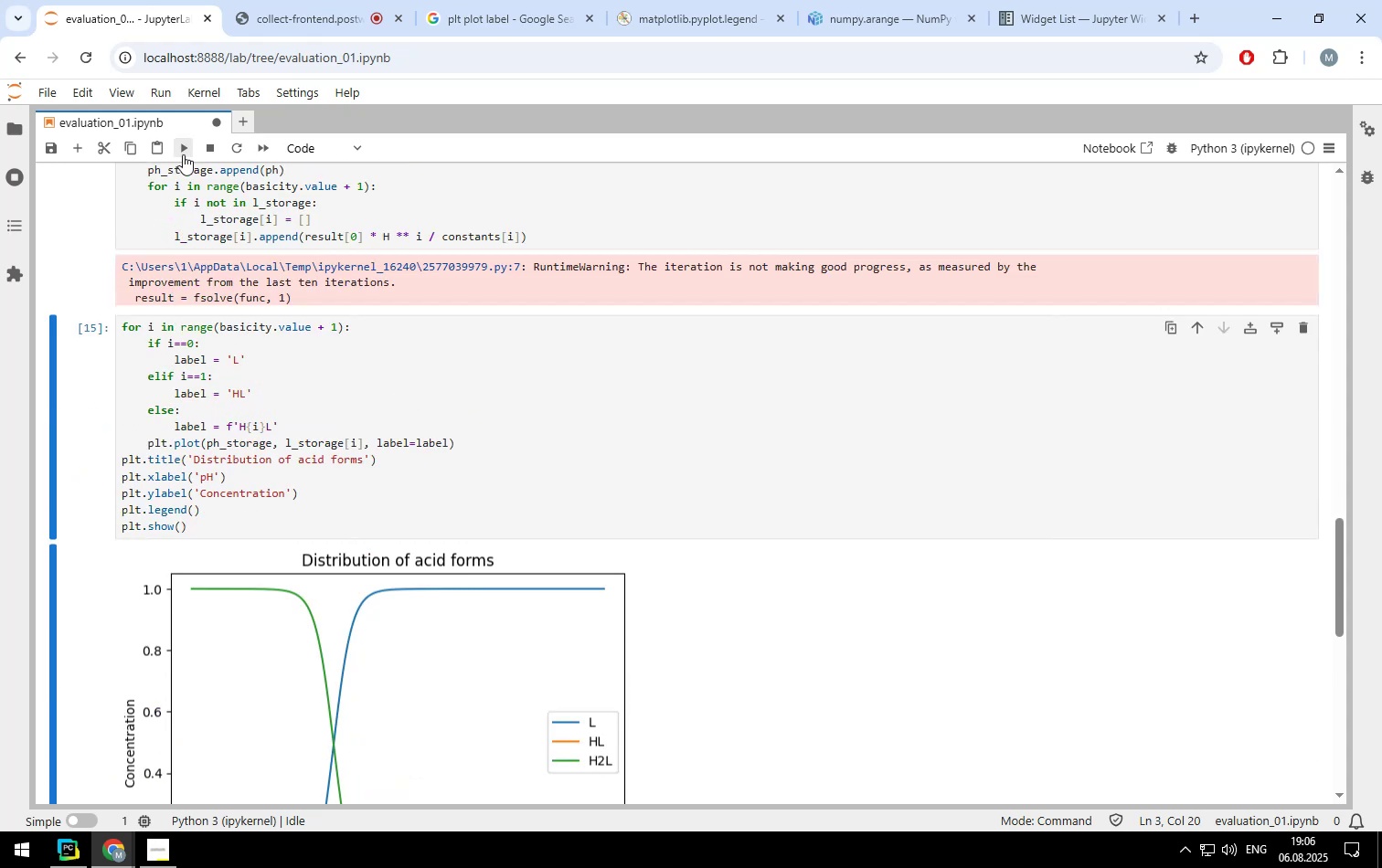 
left_click([185, 145])
 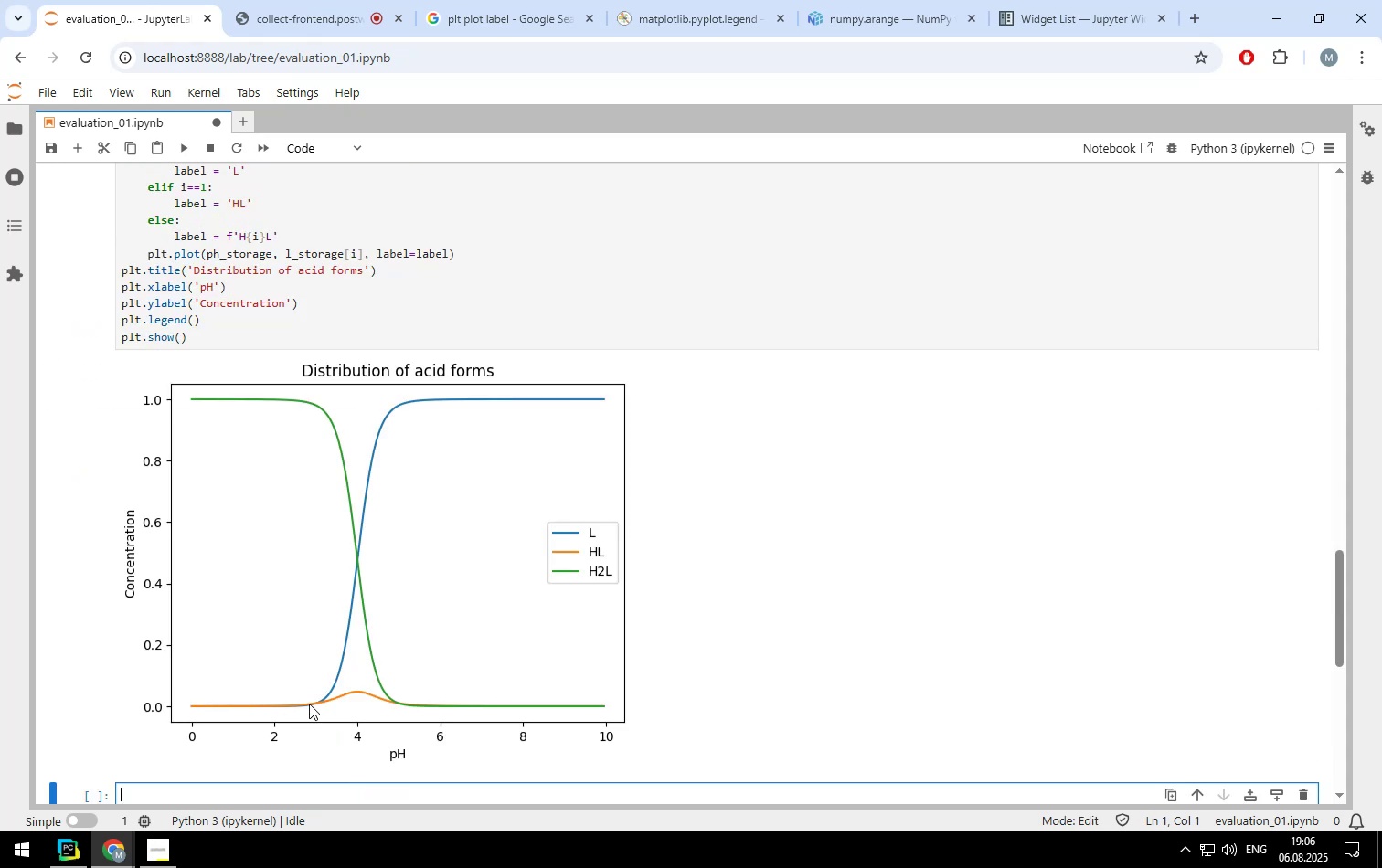 
scroll: coordinate [282, 426], scroll_direction: up, amount: 4.0
 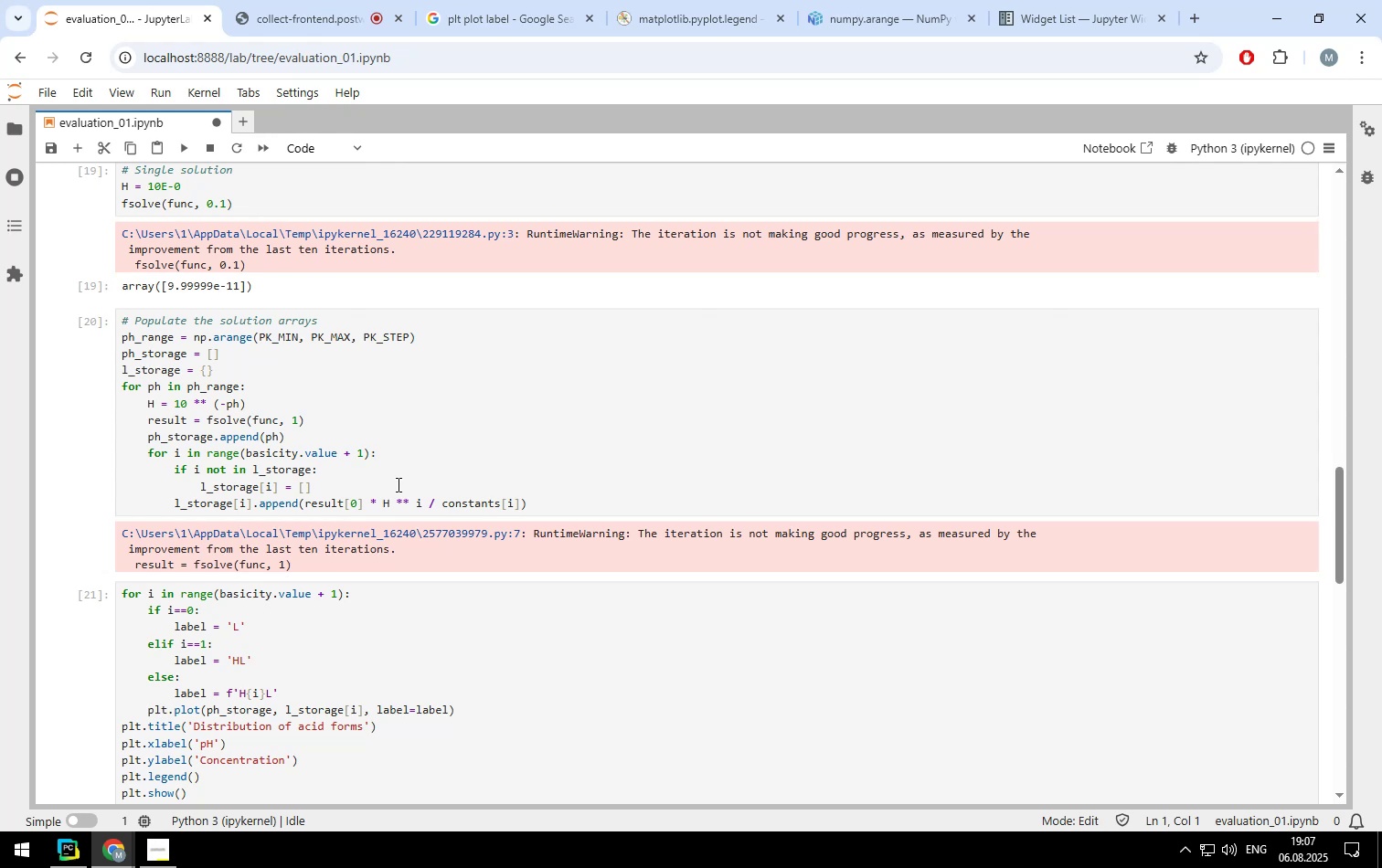 
wait(33.83)
 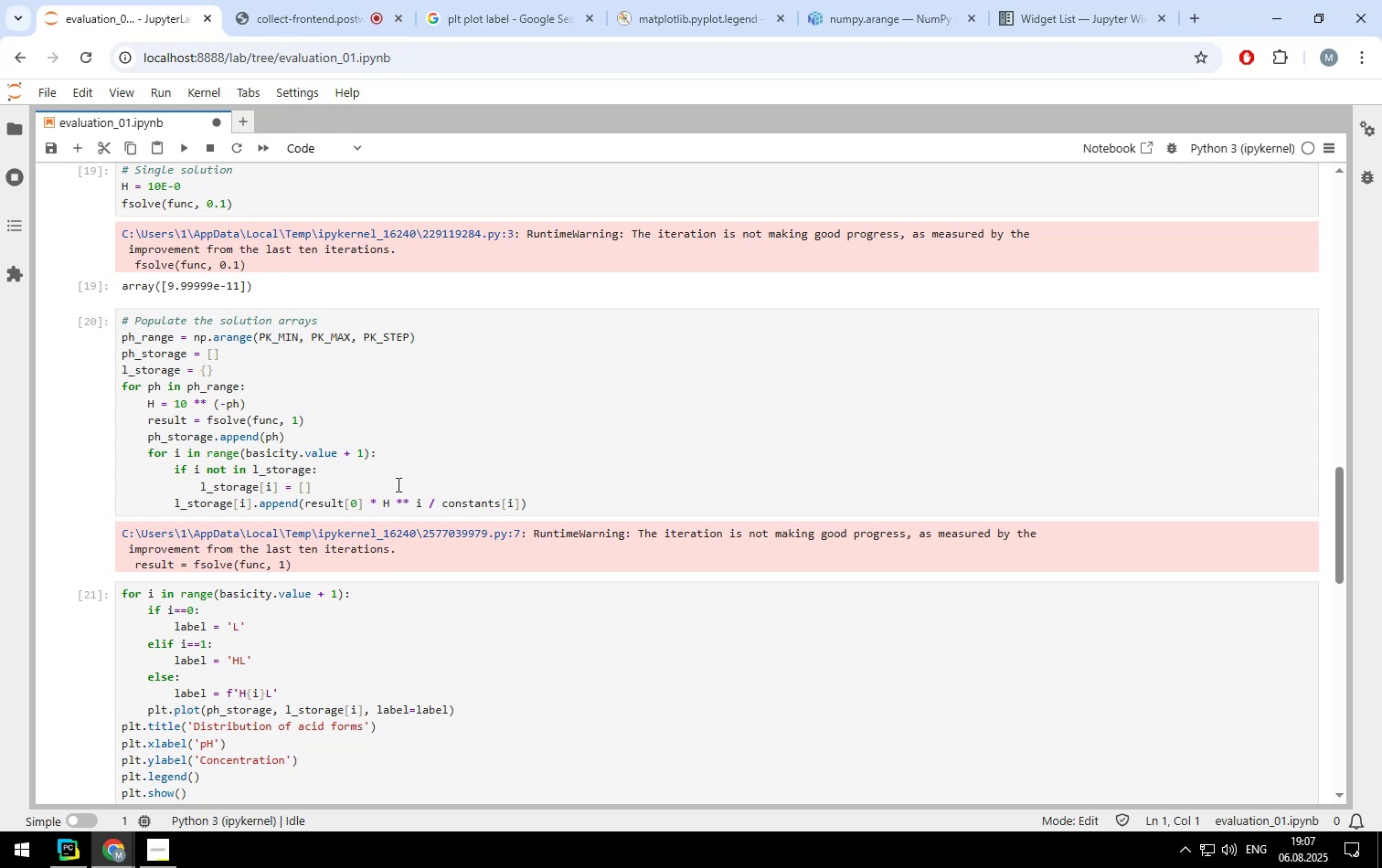 
scroll: coordinate [488, 404], scroll_direction: down, amount: 7.0
 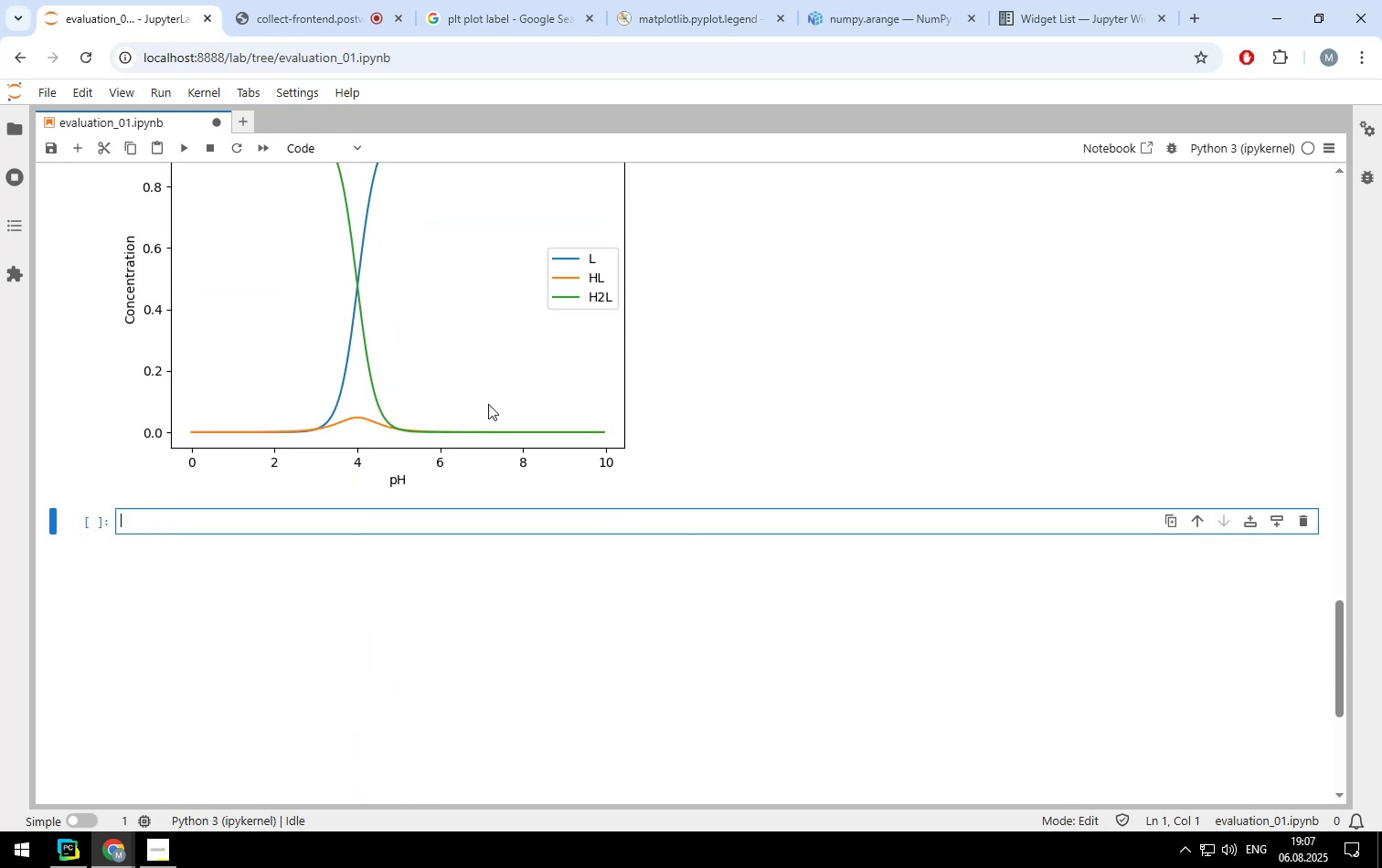 
scroll: coordinate [488, 404], scroll_direction: up, amount: 5.0
 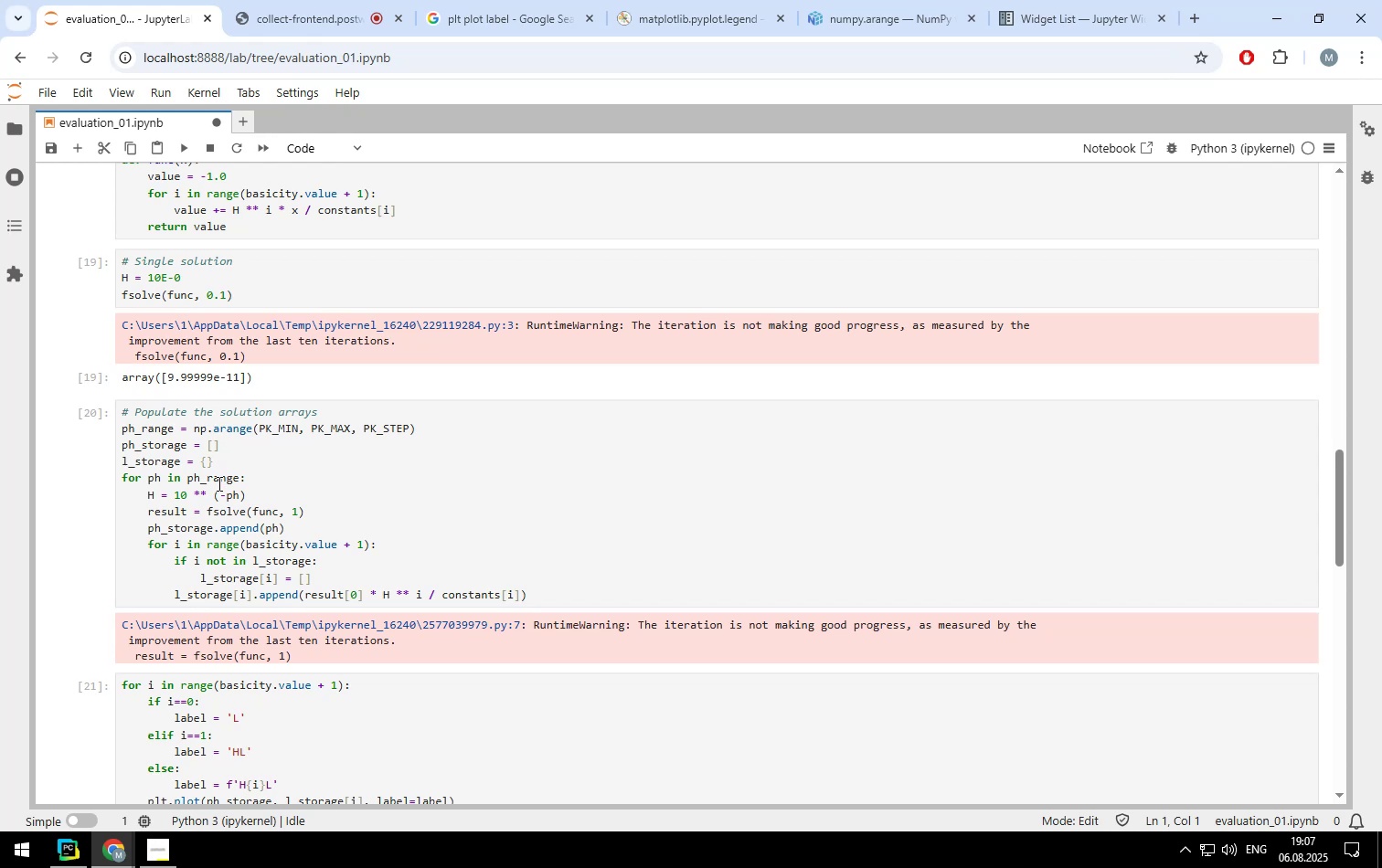 
wait(8.96)
 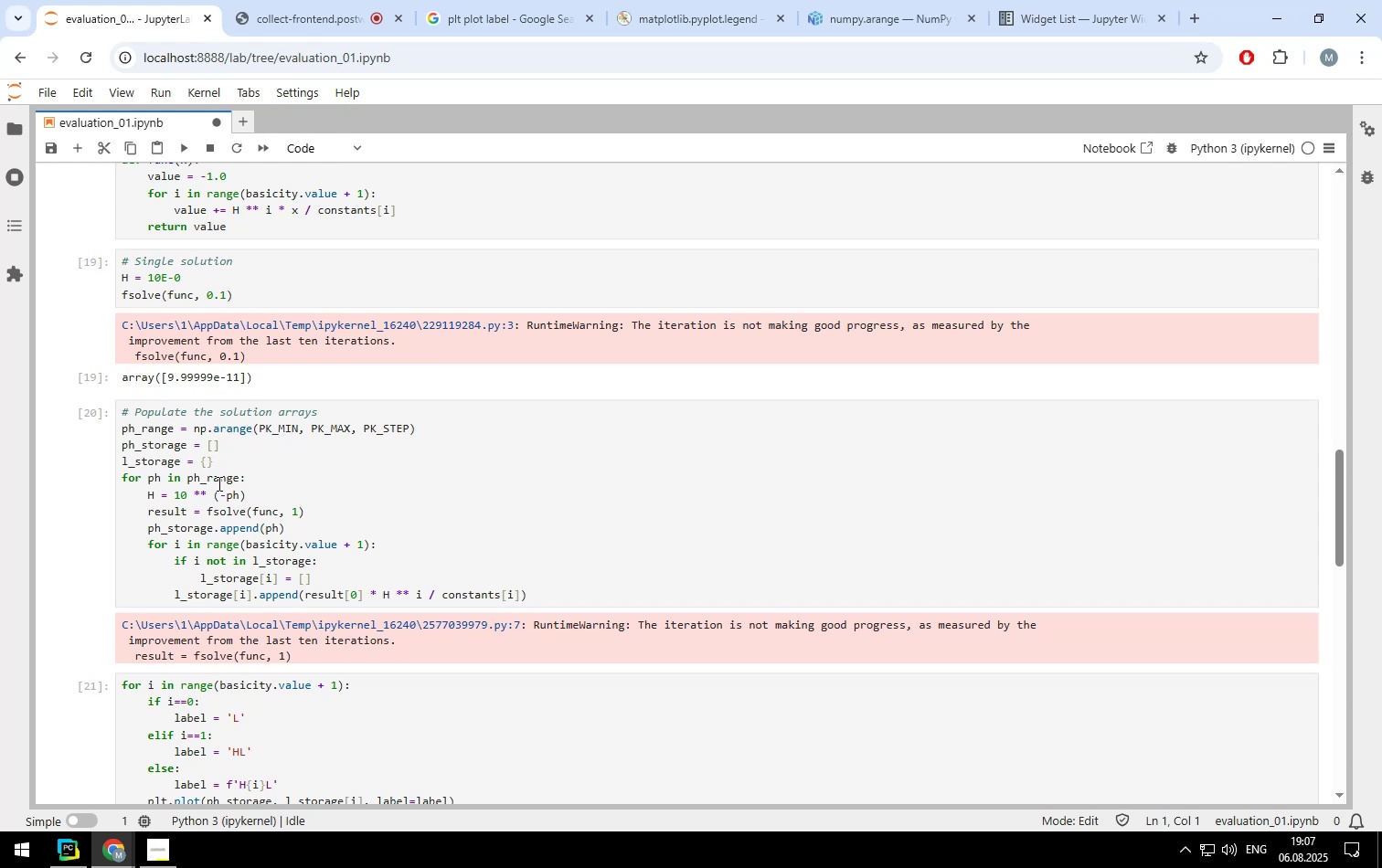 
left_click([1153, 648])
 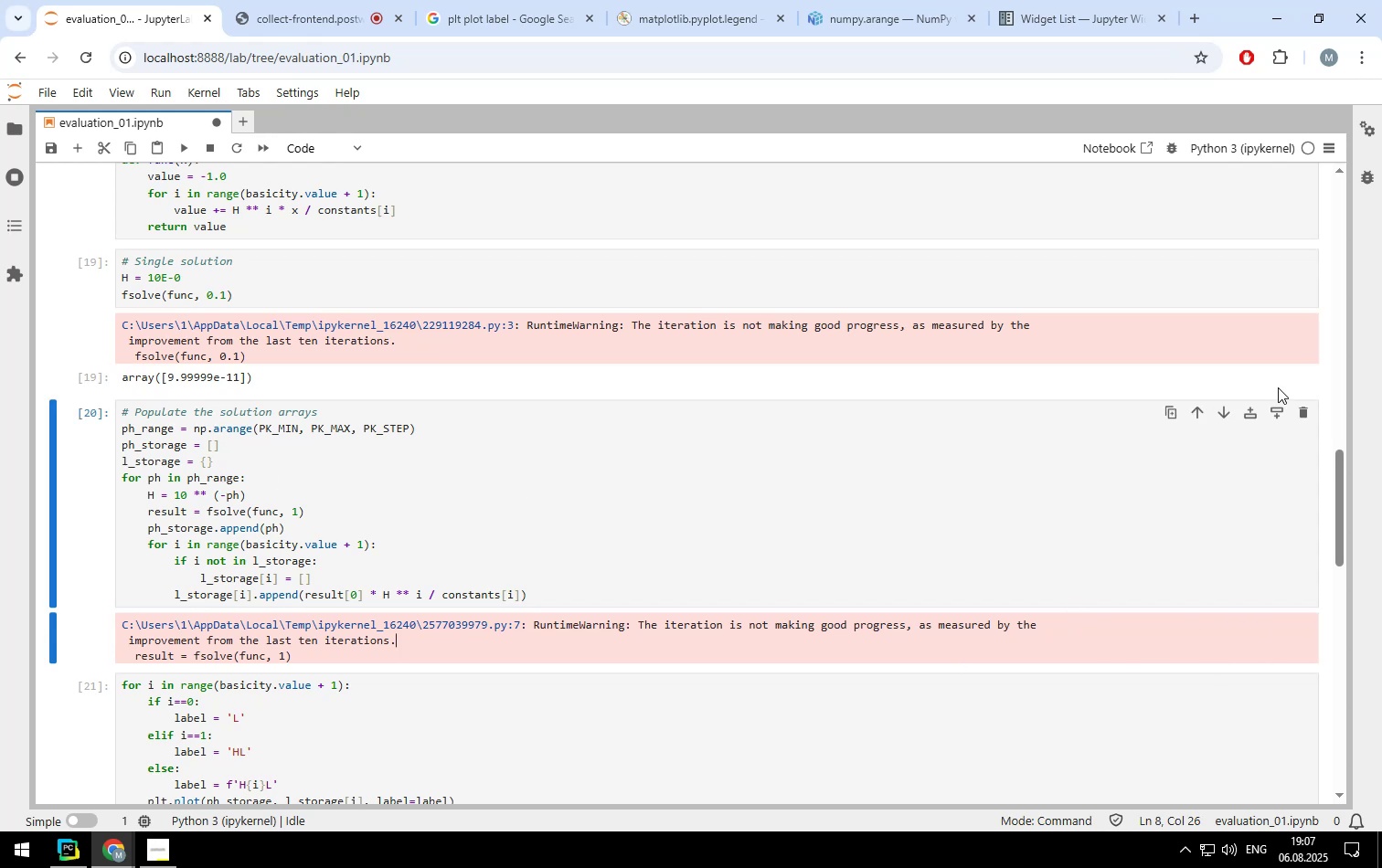 
left_click([1272, 408])
 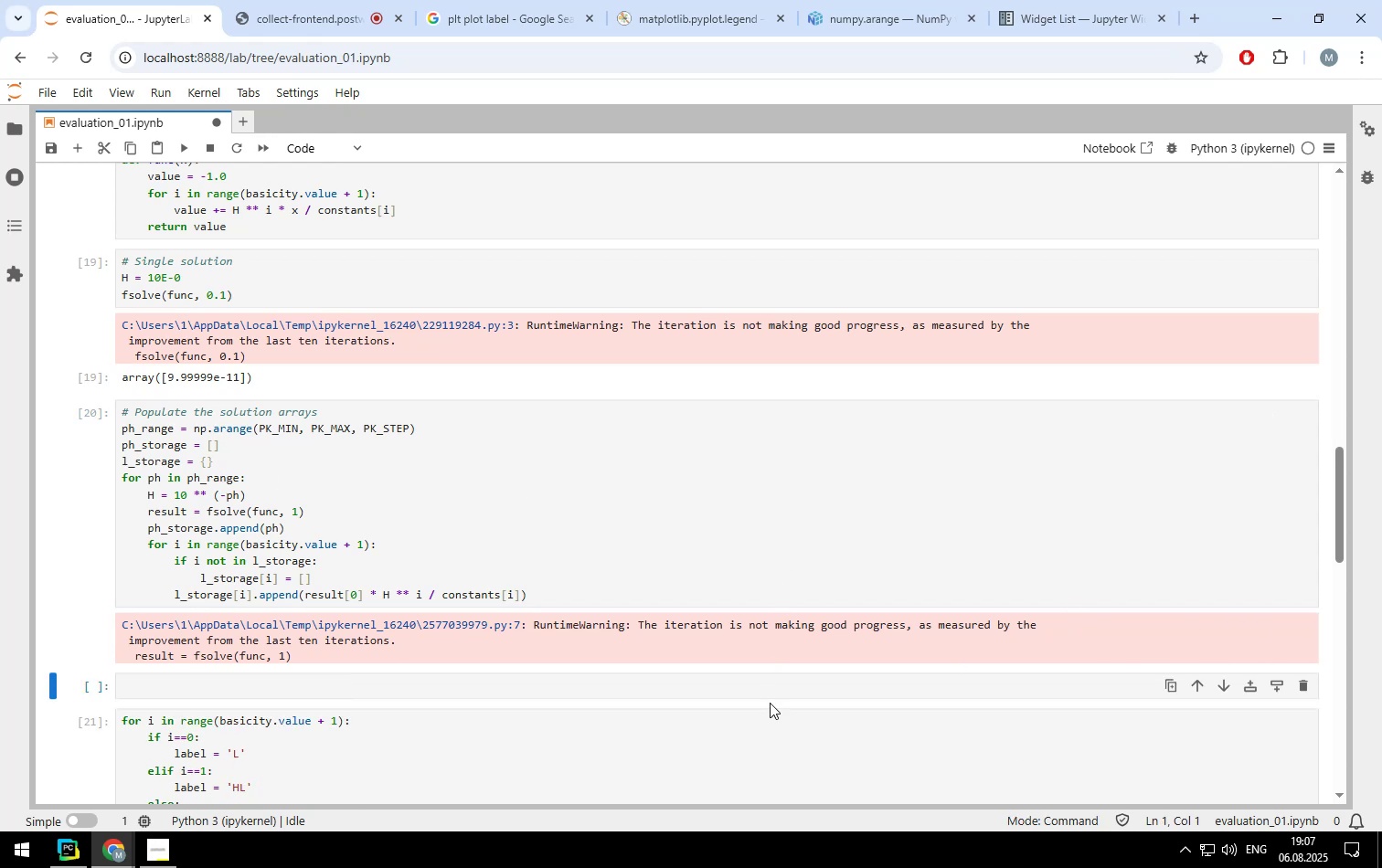 
left_click([771, 693])
 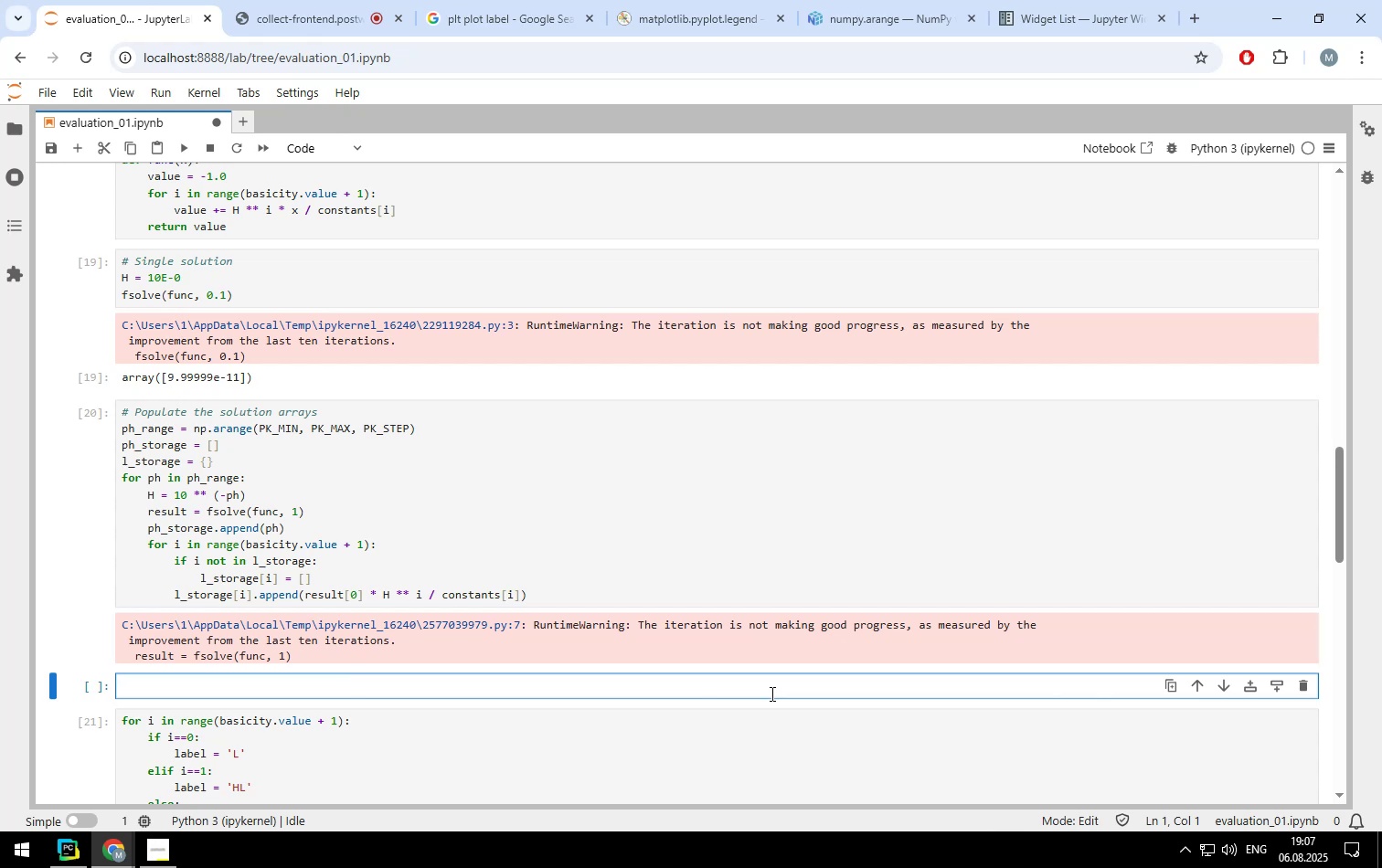 
type(ph_range)
 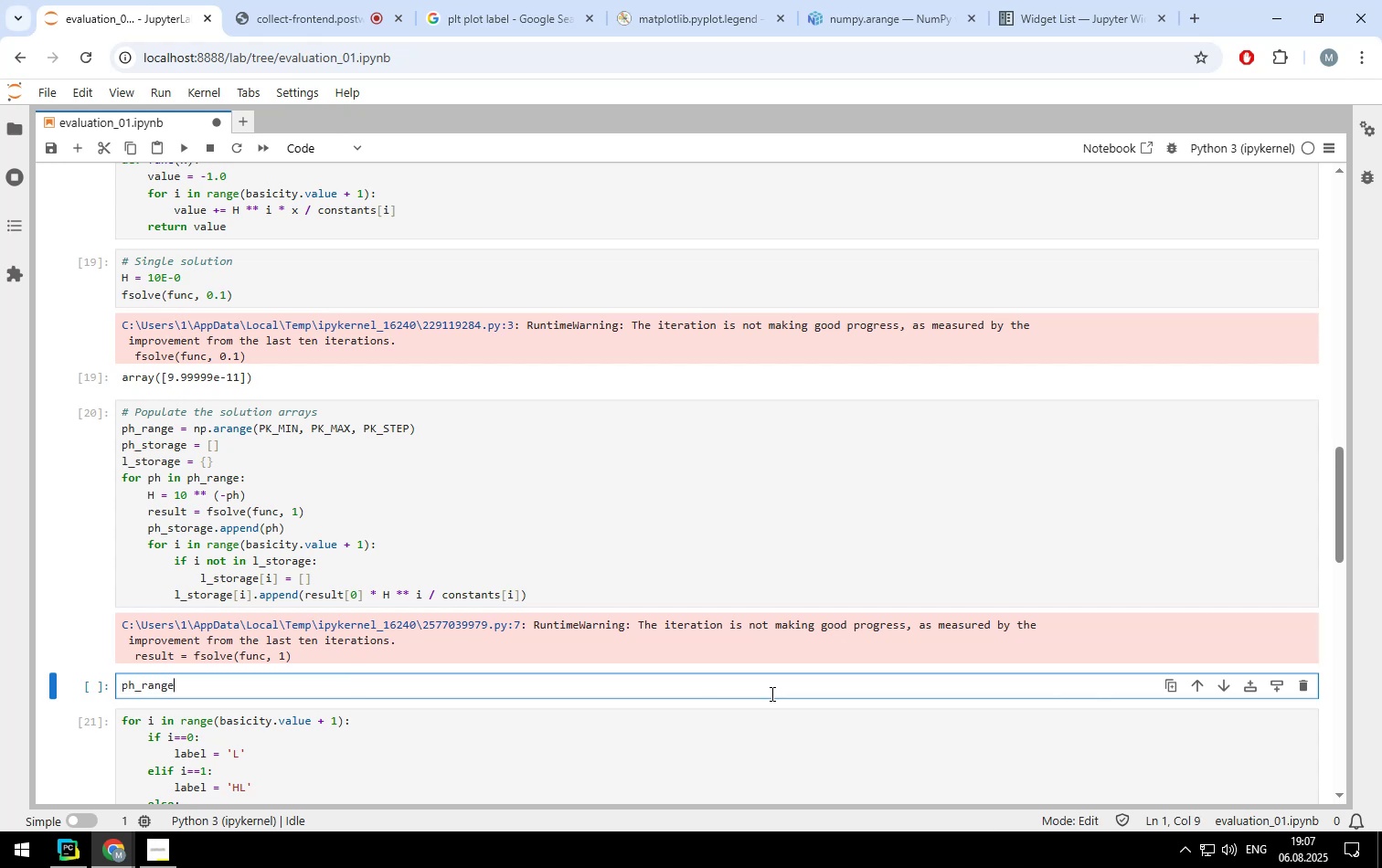 
key(Shift+Enter)
 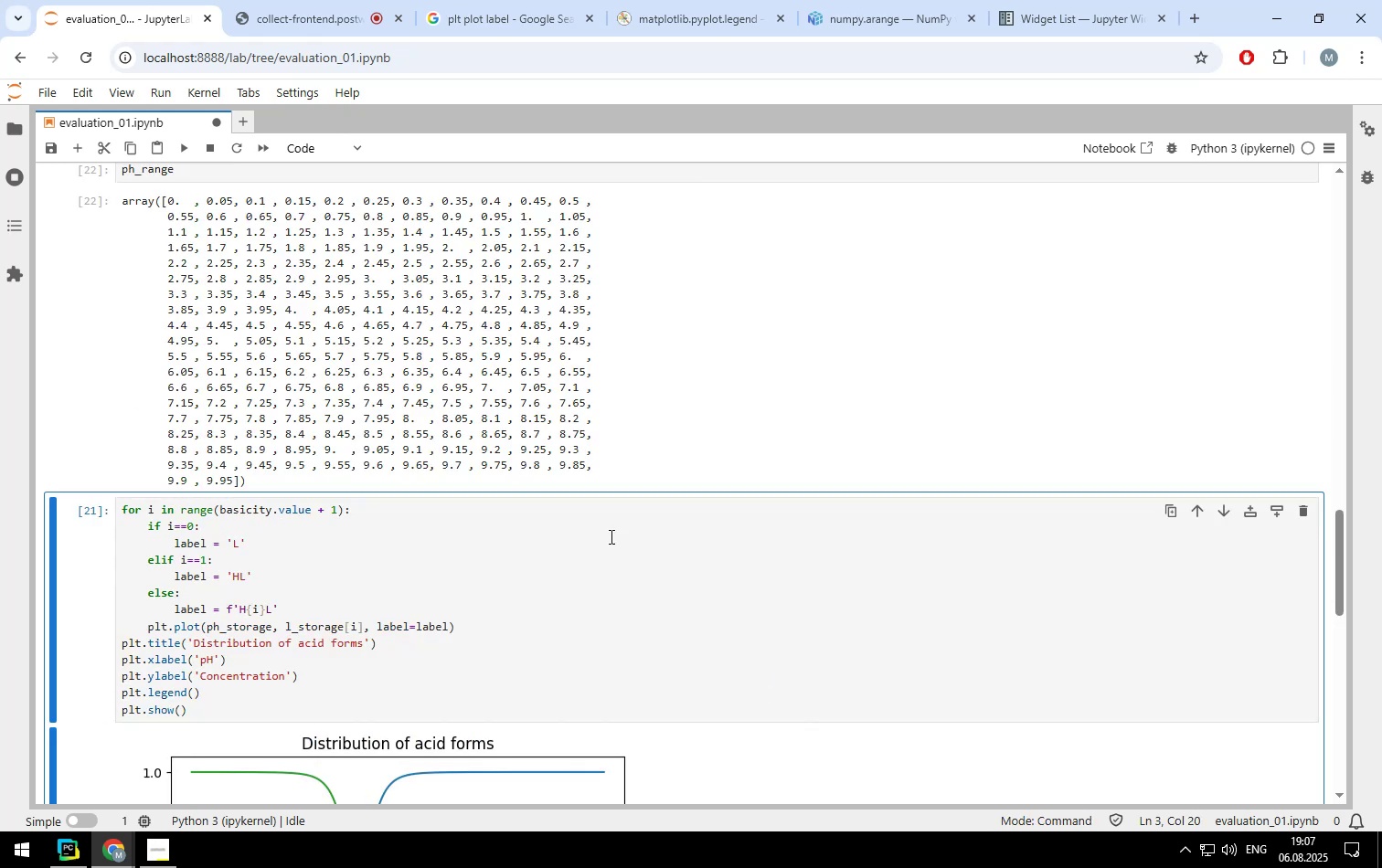 
scroll: coordinate [527, 374], scroll_direction: up, amount: 2.0
 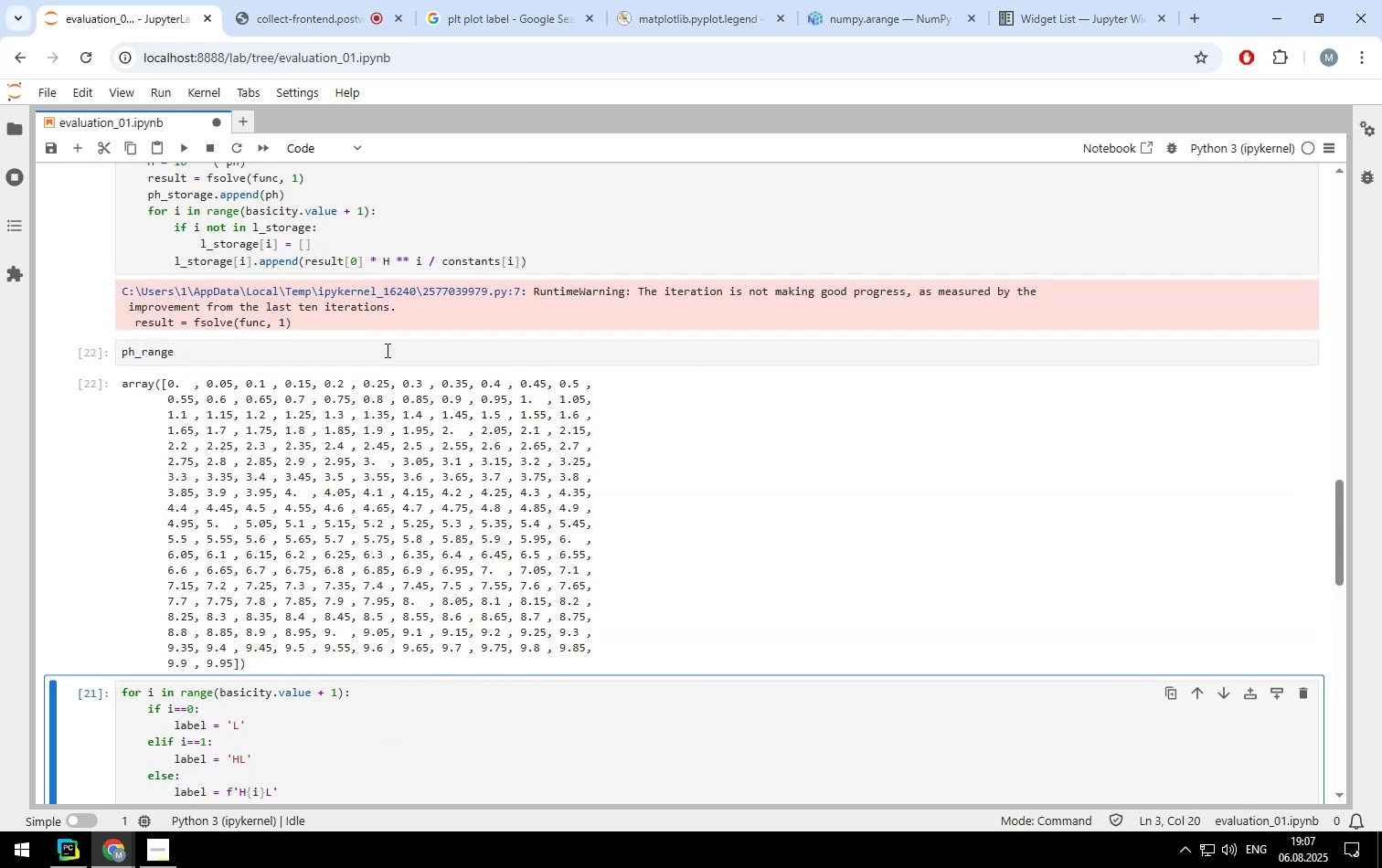 
left_click([386, 349])
 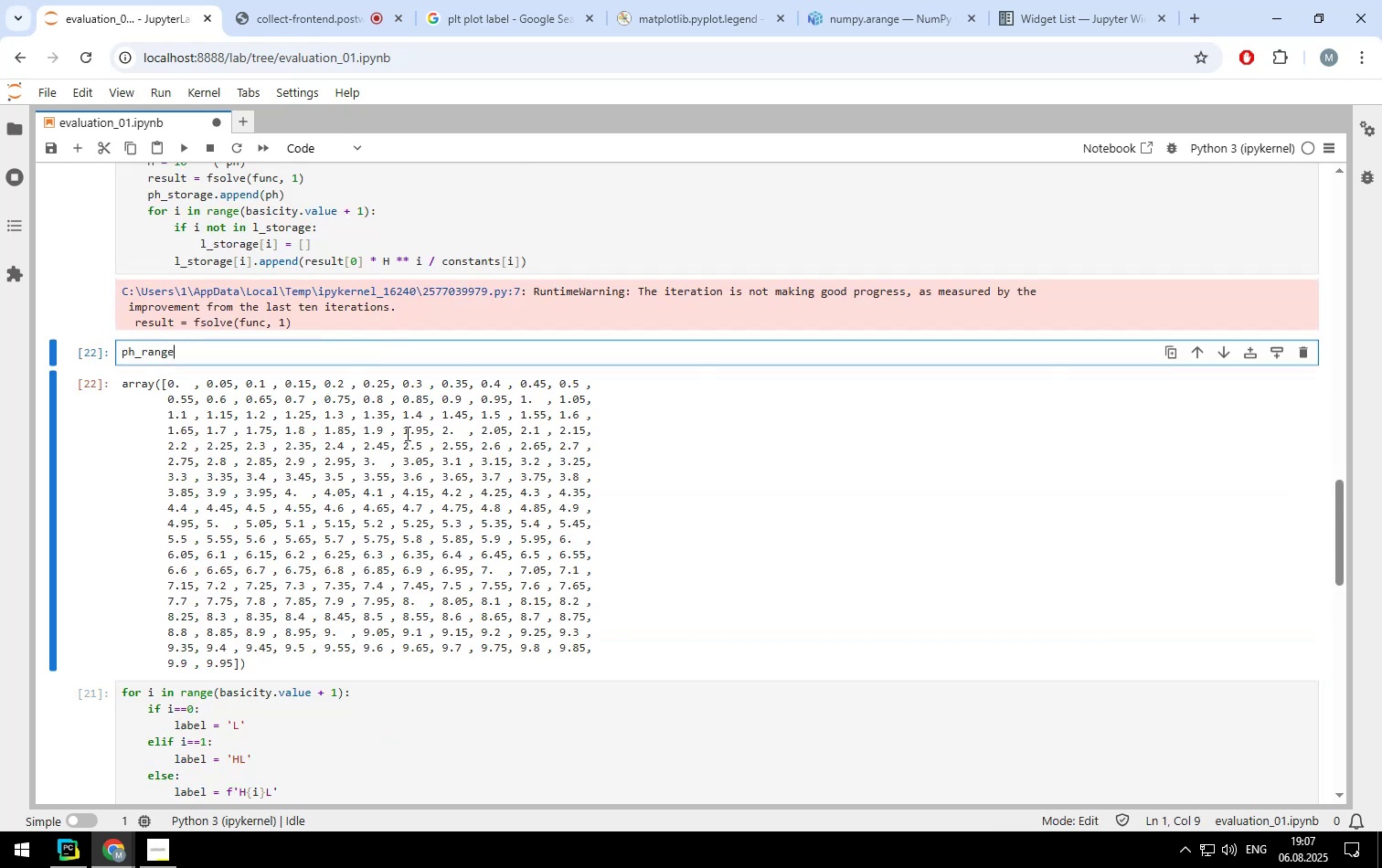 
scroll: coordinate [406, 433], scroll_direction: up, amount: 3.0
 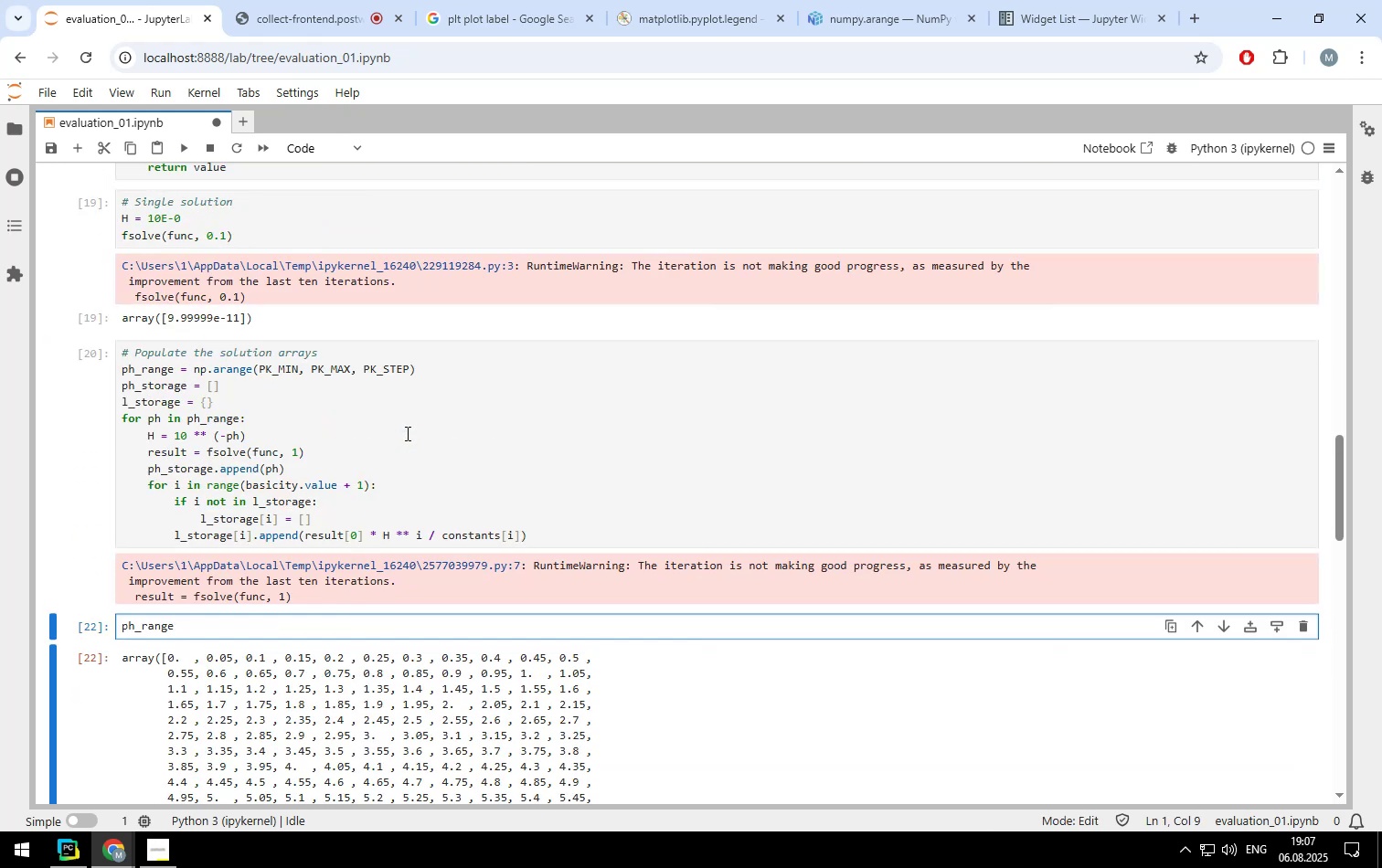 
scroll: coordinate [406, 433], scroll_direction: down, amount: 1.0
 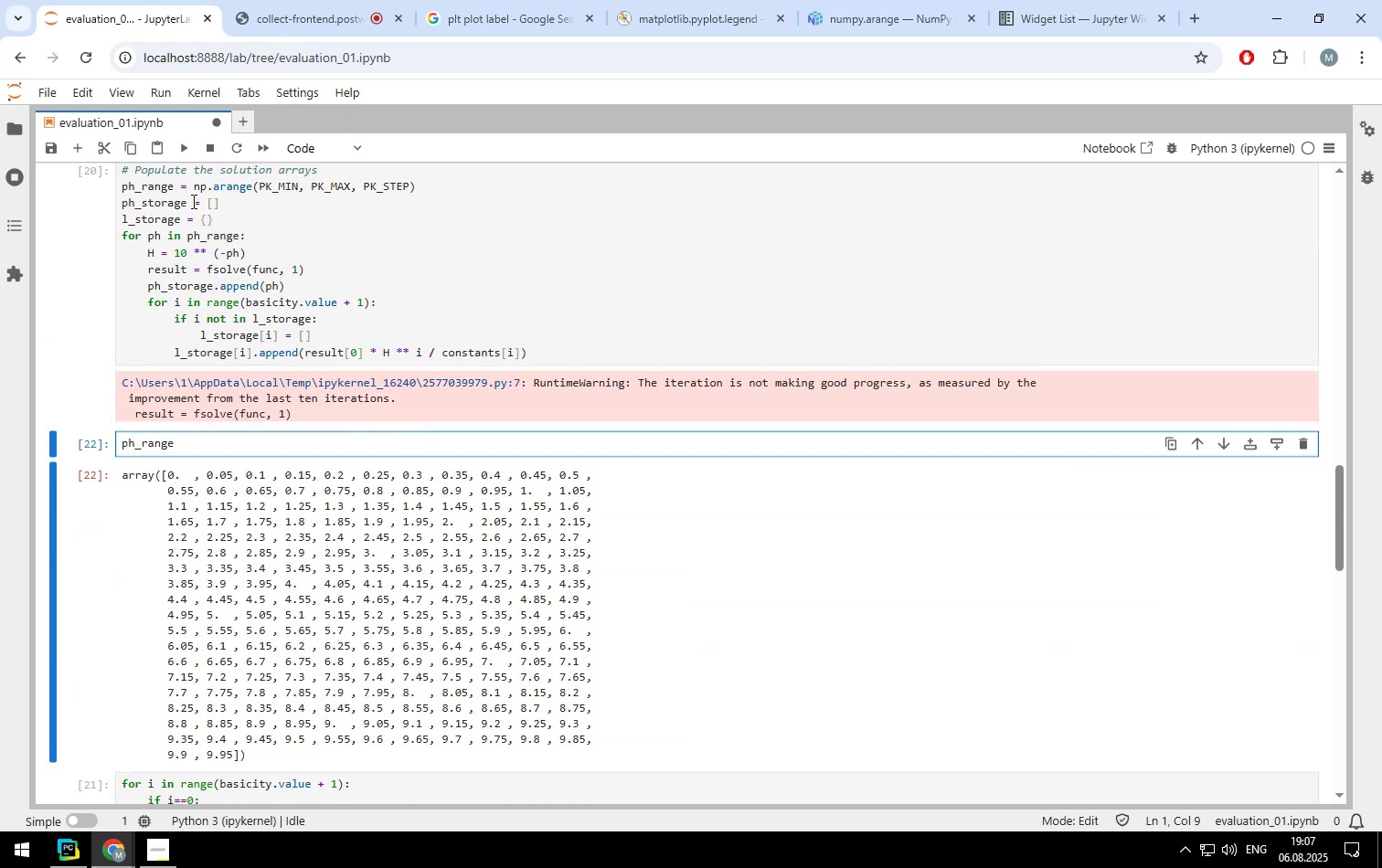 
left_click([110, 147])
 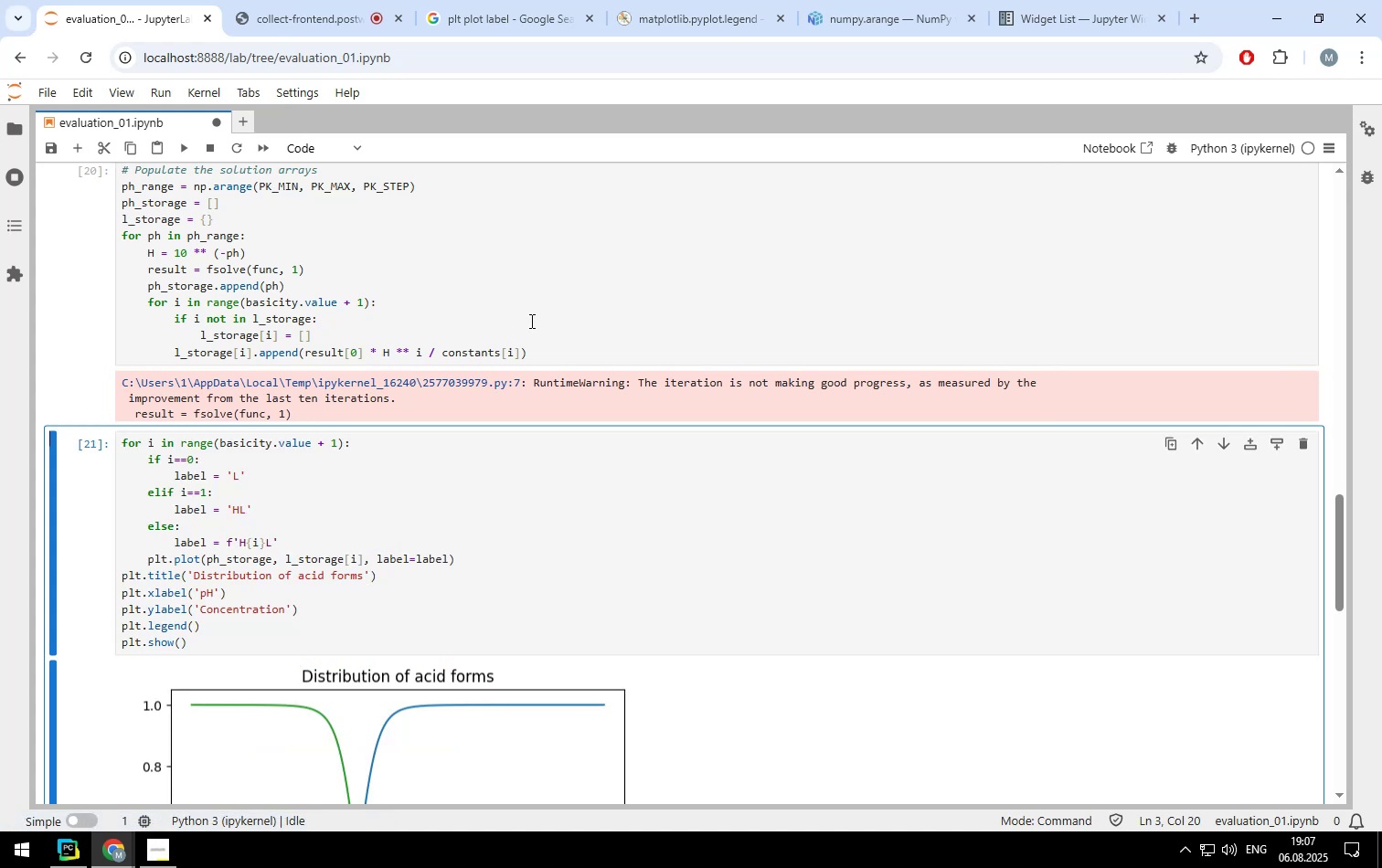 
double_click([514, 478])
 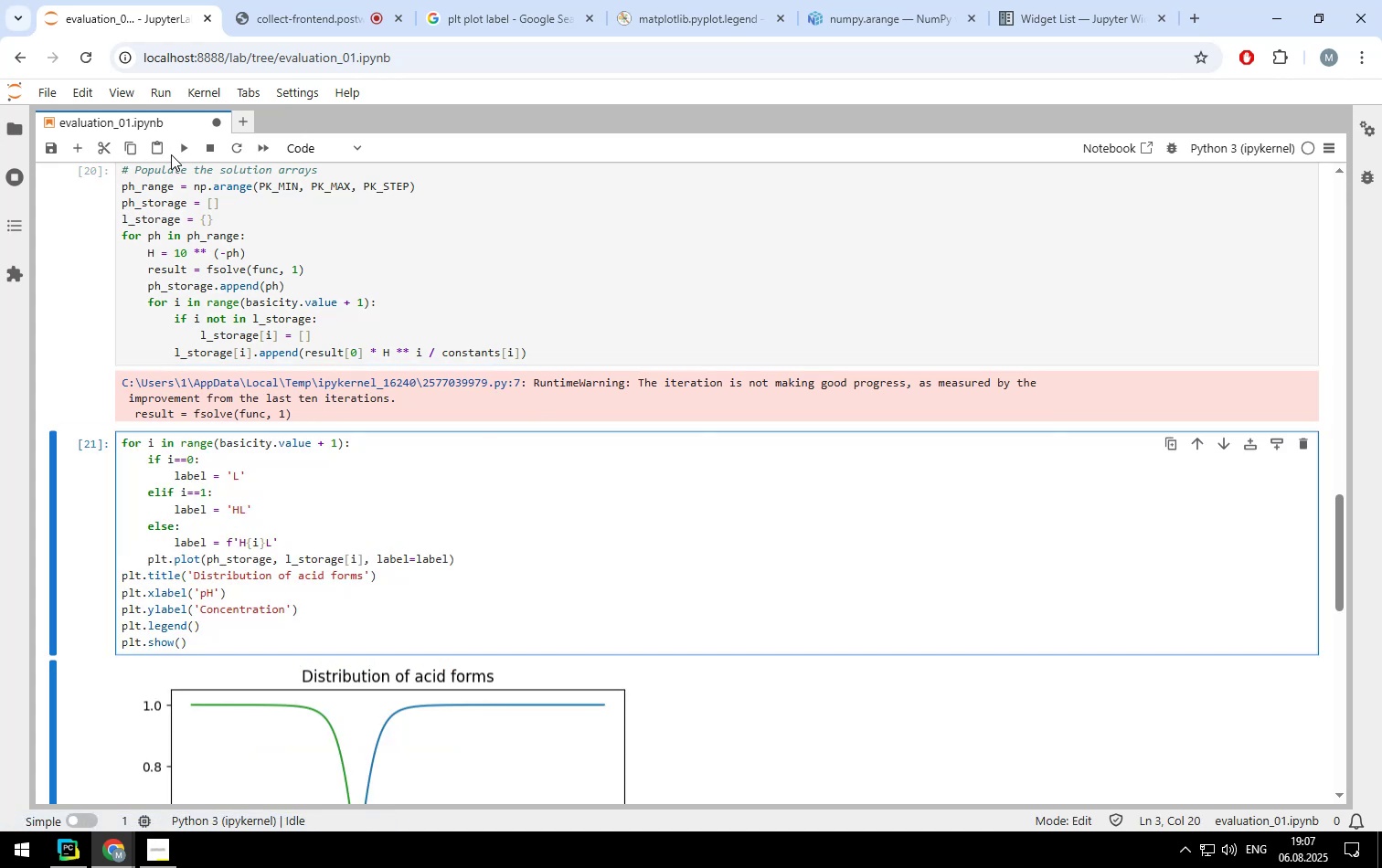 
left_click([179, 147])
 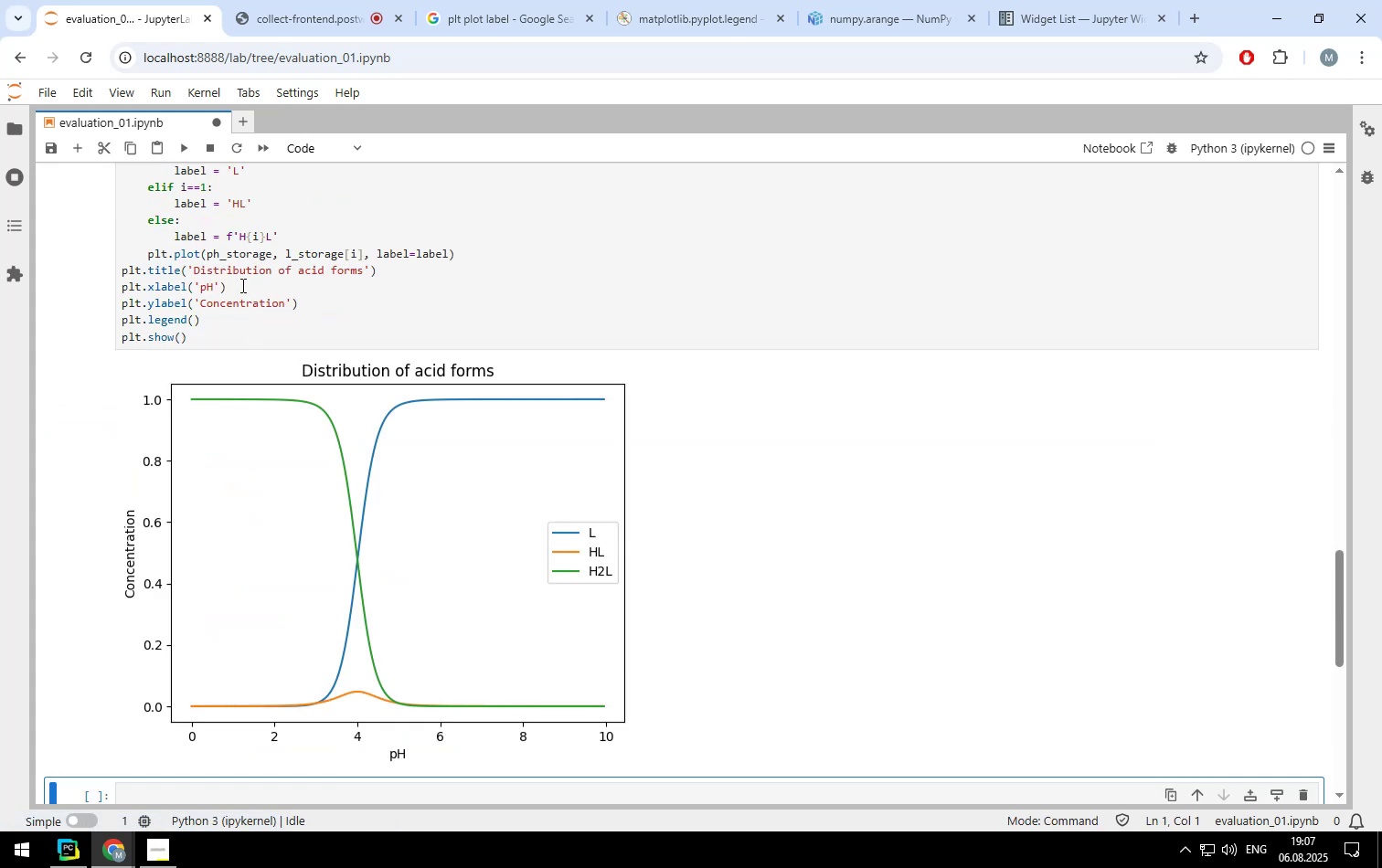 
left_click([241, 285])
 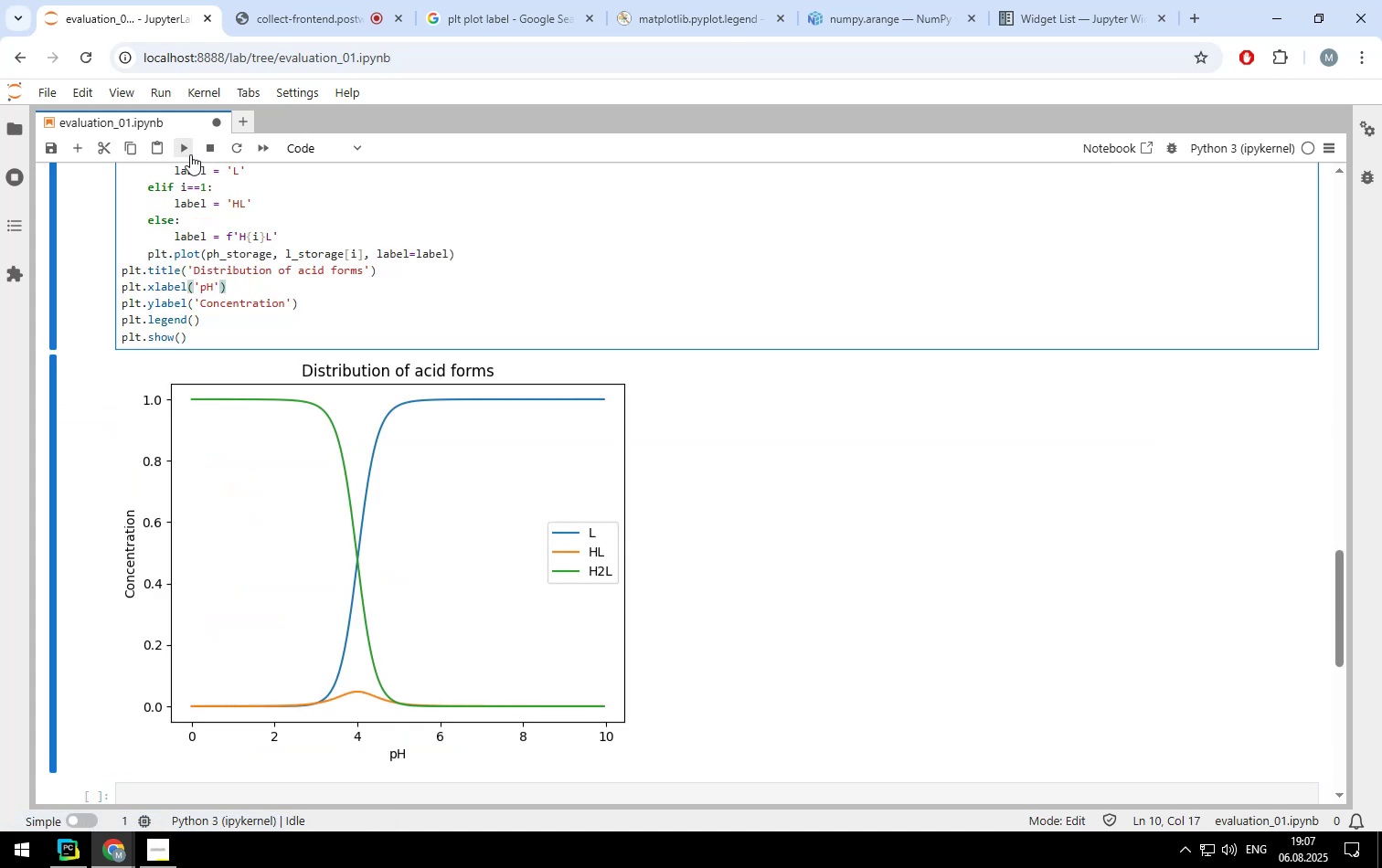 
left_click([186, 146])
 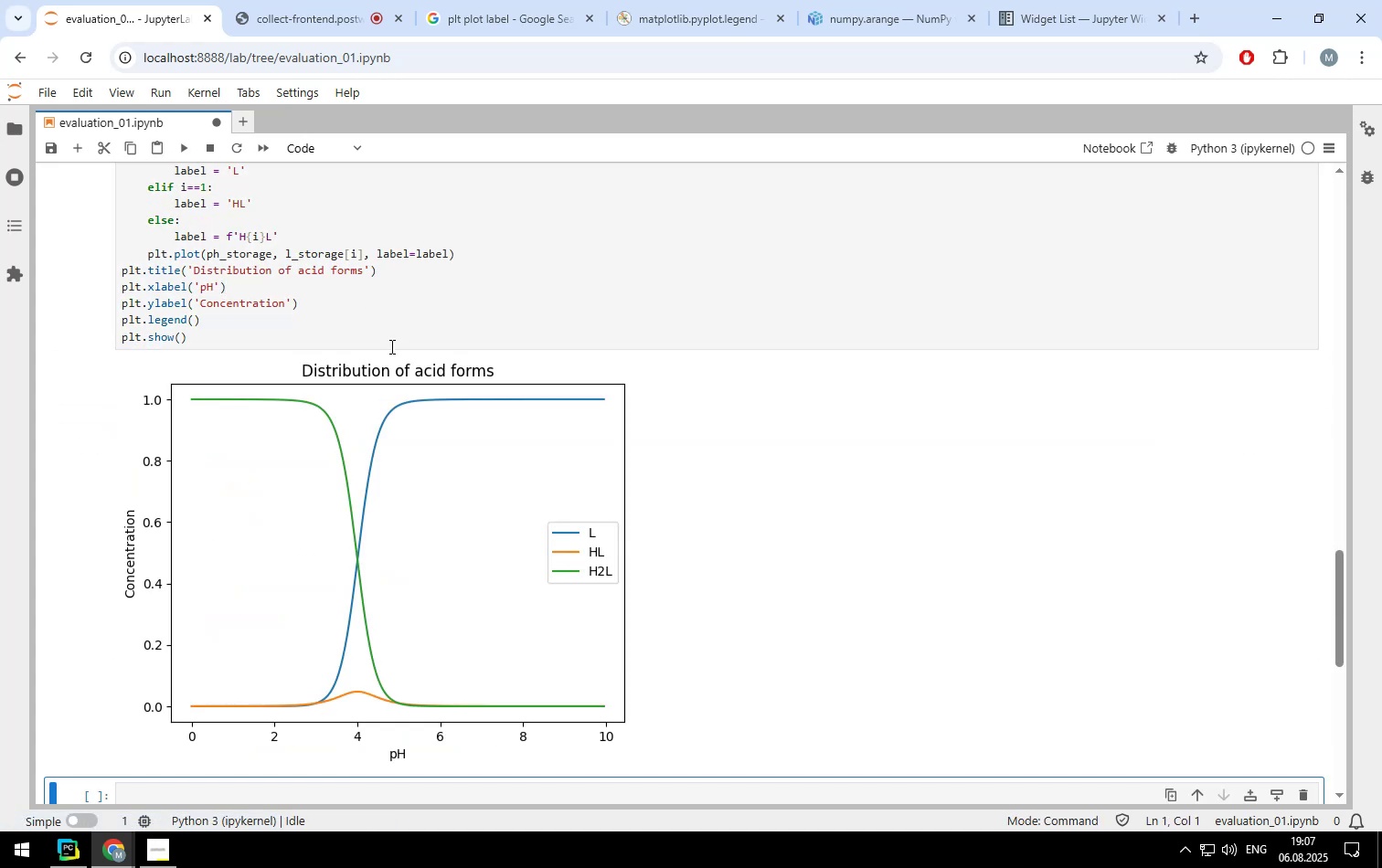 
scroll: coordinate [390, 346], scroll_direction: up, amount: 1.0
 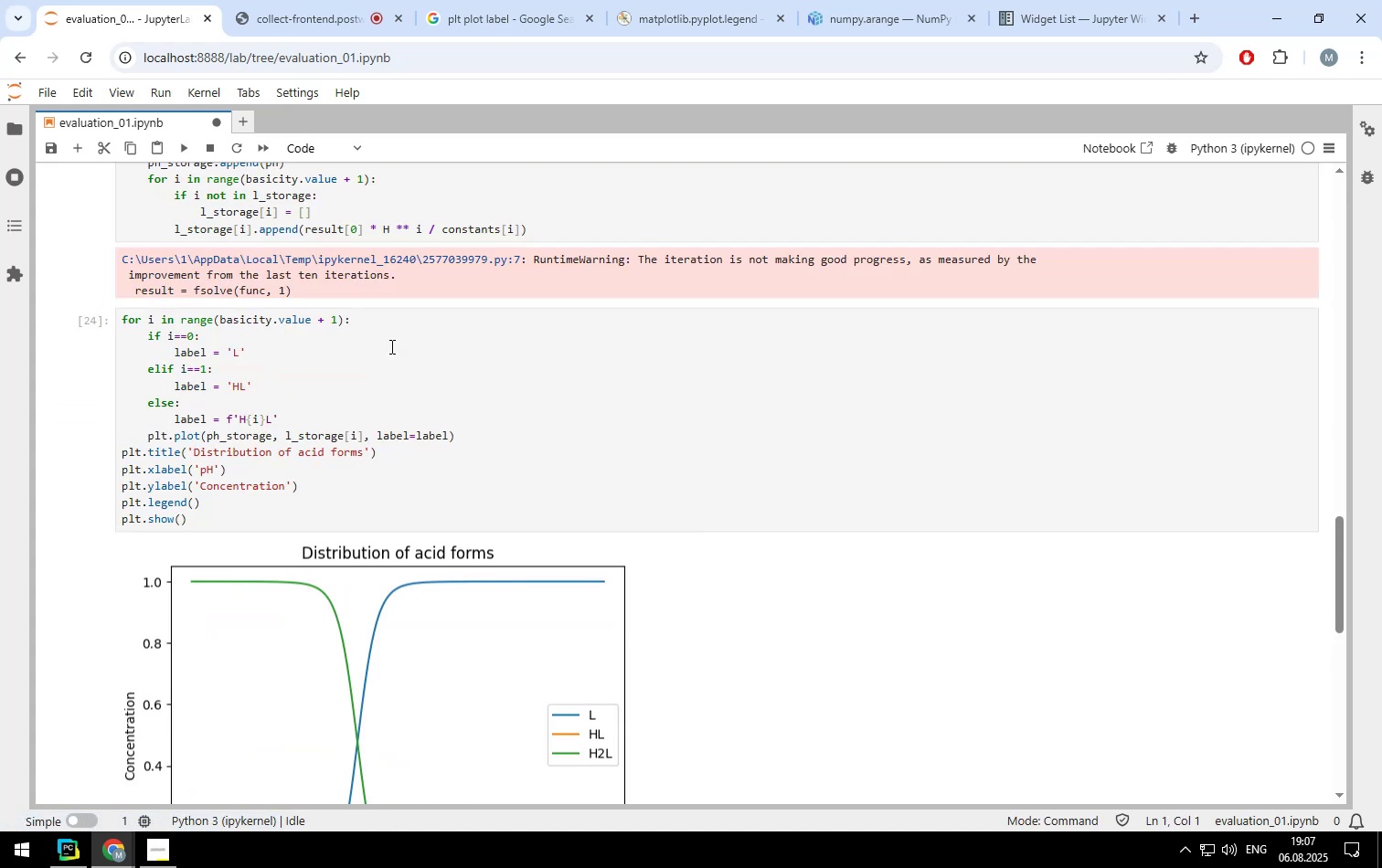 
scroll: coordinate [390, 346], scroll_direction: none, amount: 0.0
 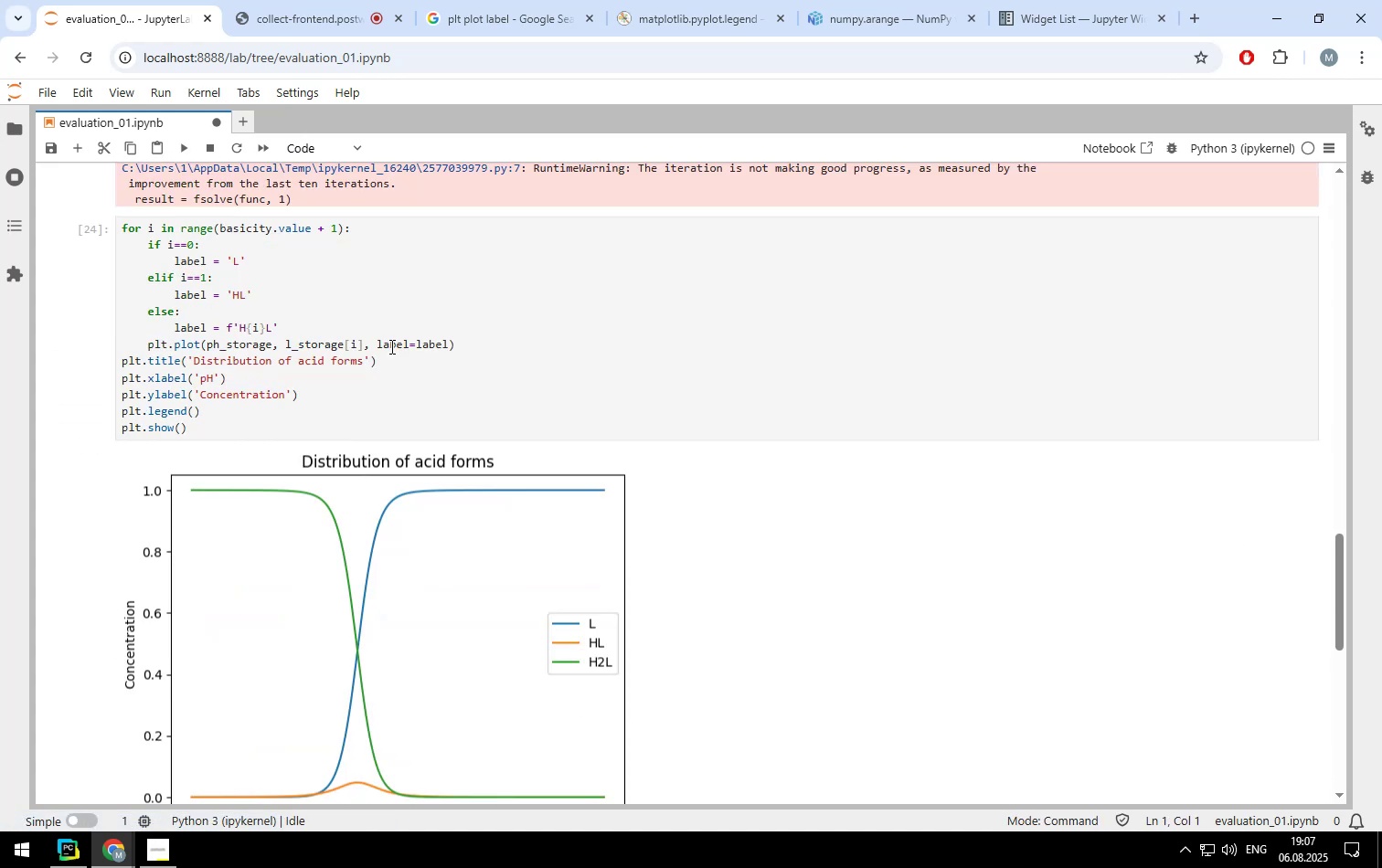 
scroll: coordinate [390, 346], scroll_direction: up, amount: 1.0
 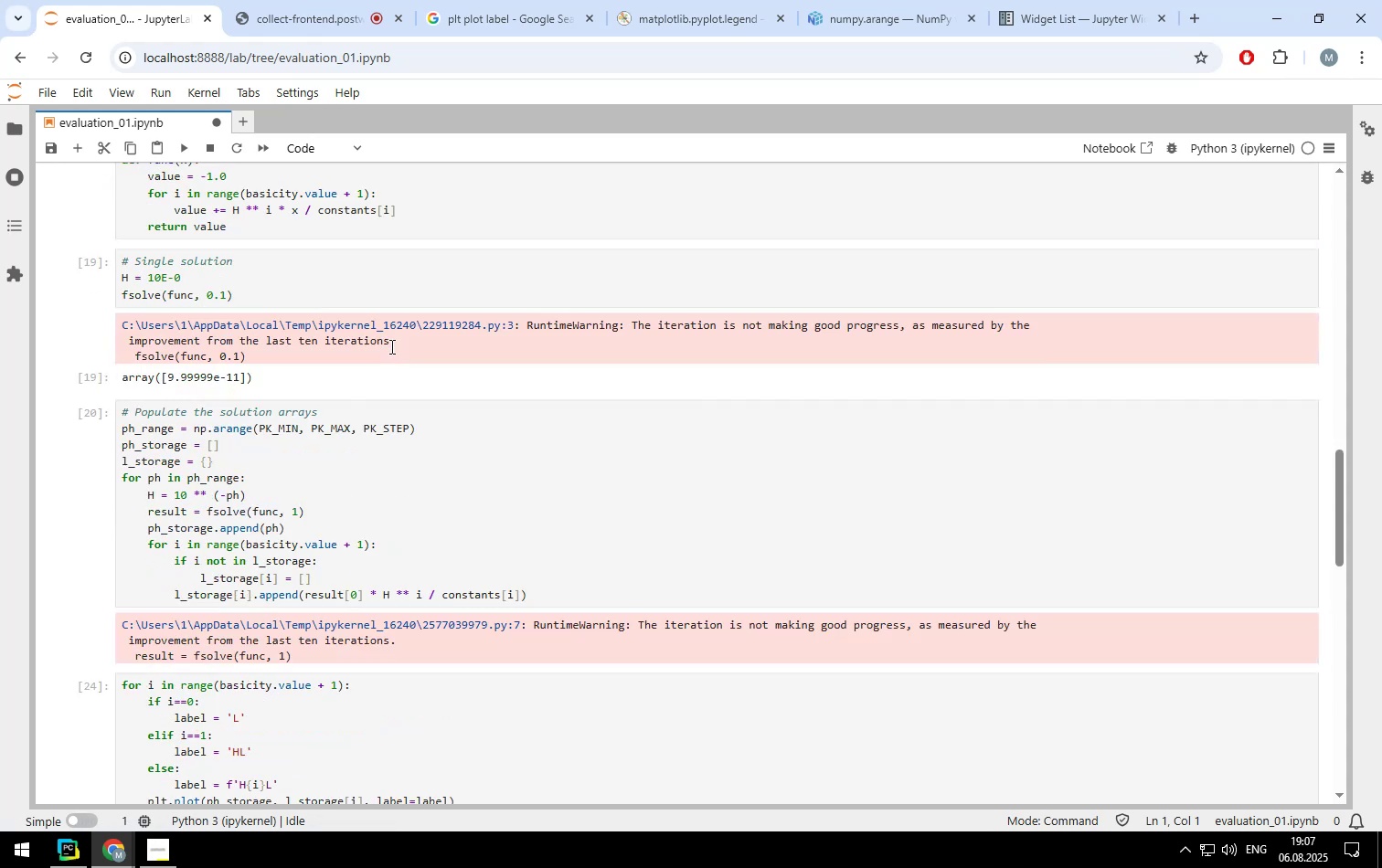 
scroll: coordinate [390, 346], scroll_direction: none, amount: 0.0
 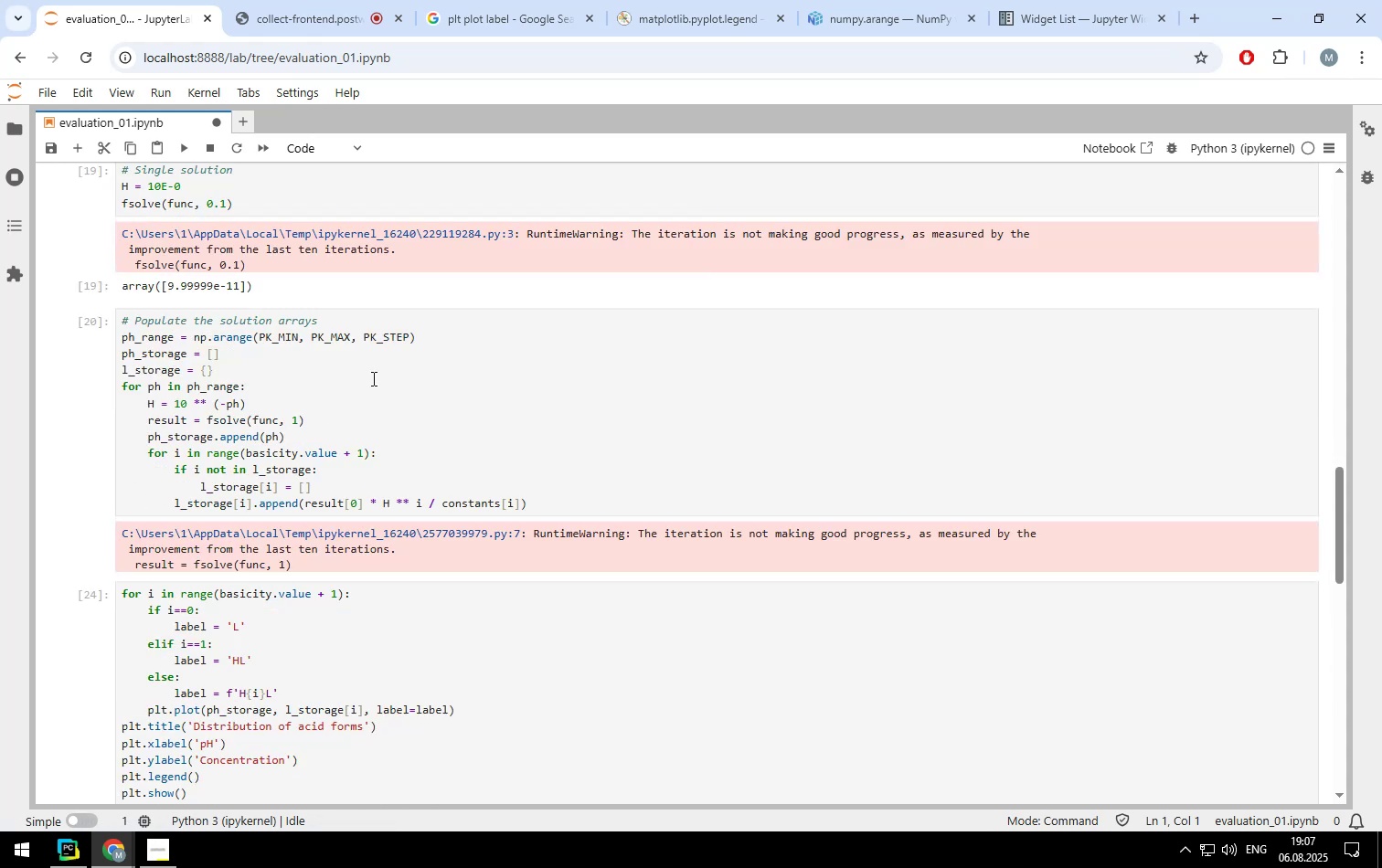 
wait(5.08)
 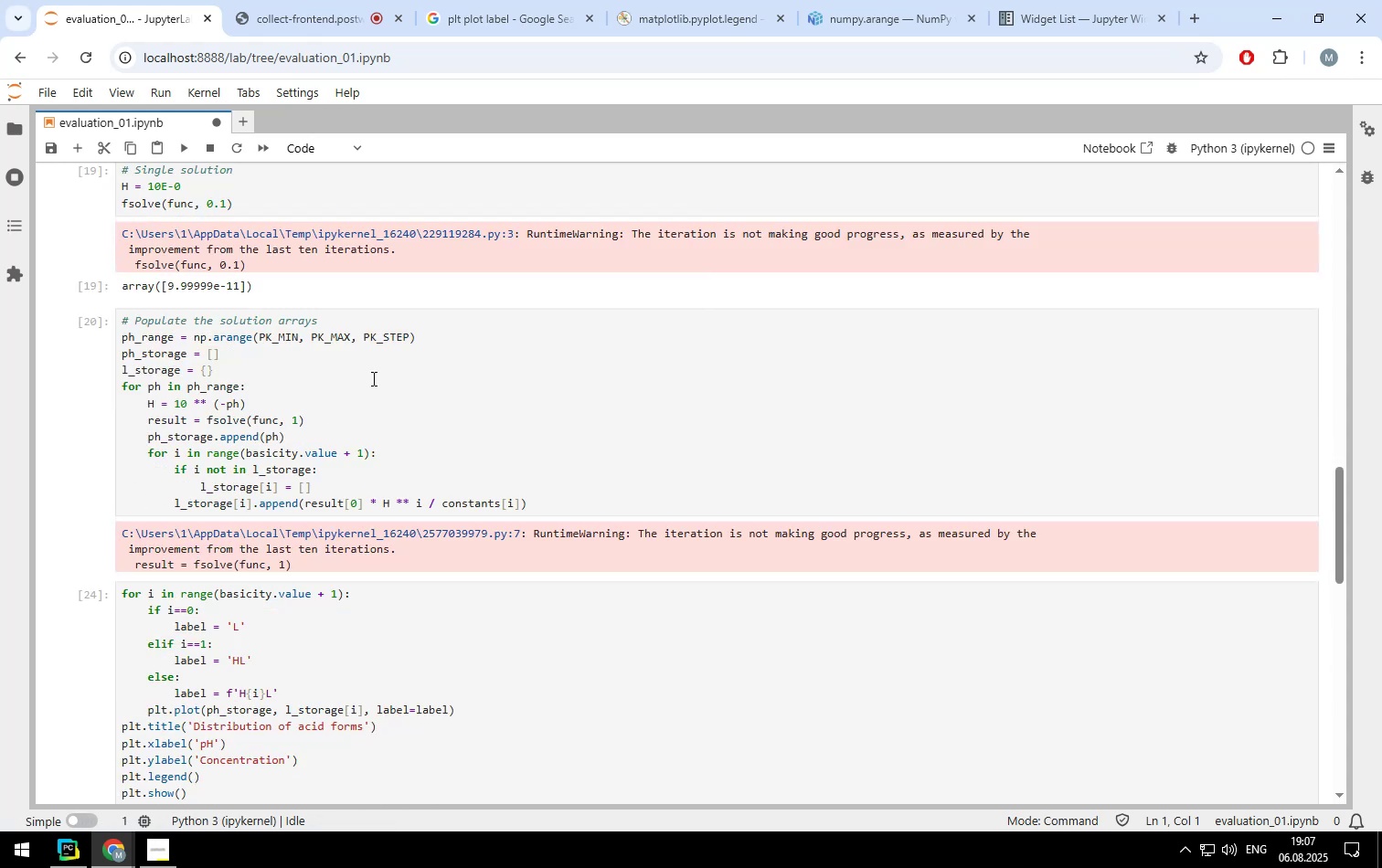 
scroll: coordinate [372, 378], scroll_direction: up, amount: 4.0
 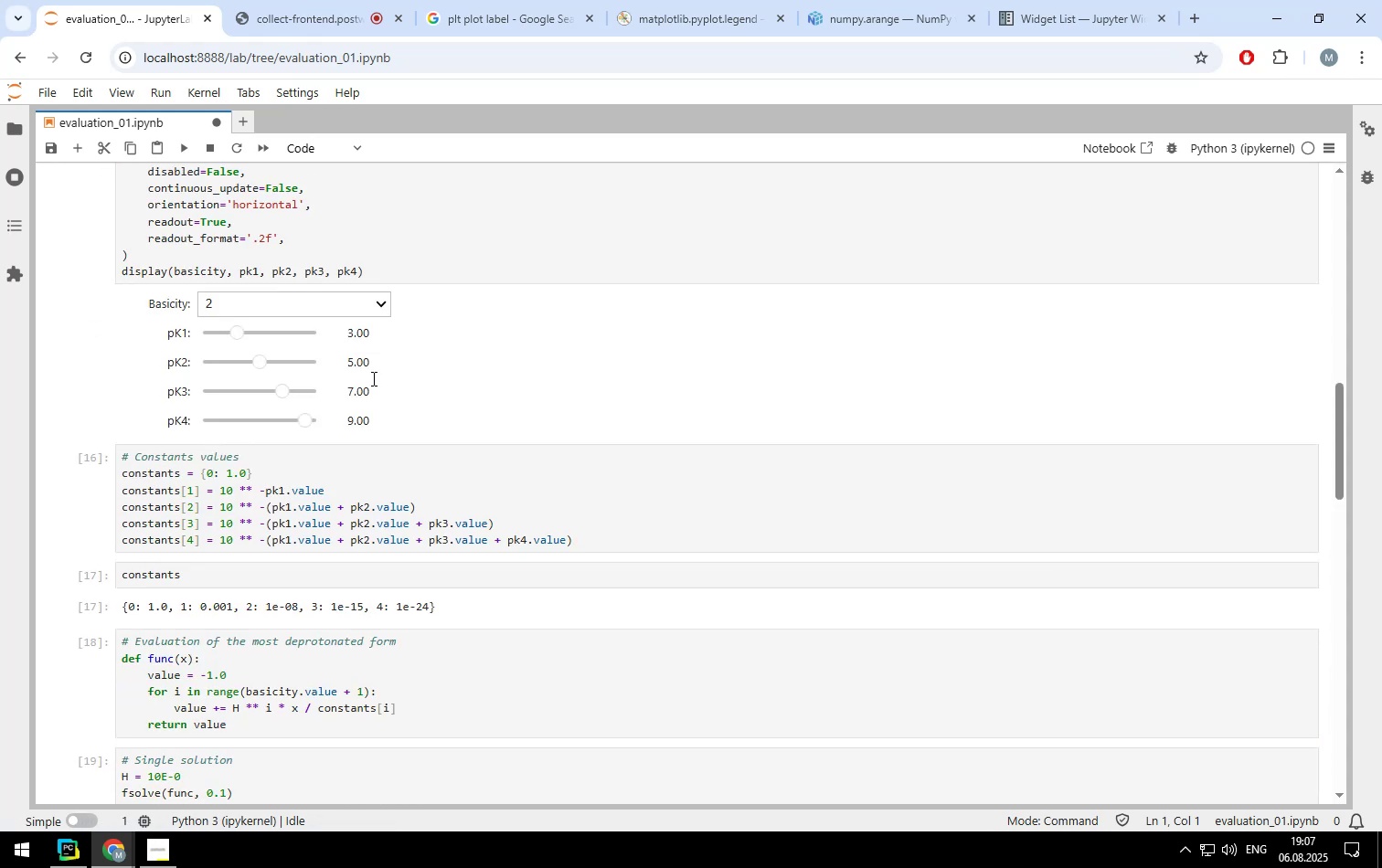 
scroll: coordinate [372, 378], scroll_direction: down, amount: 1.0
 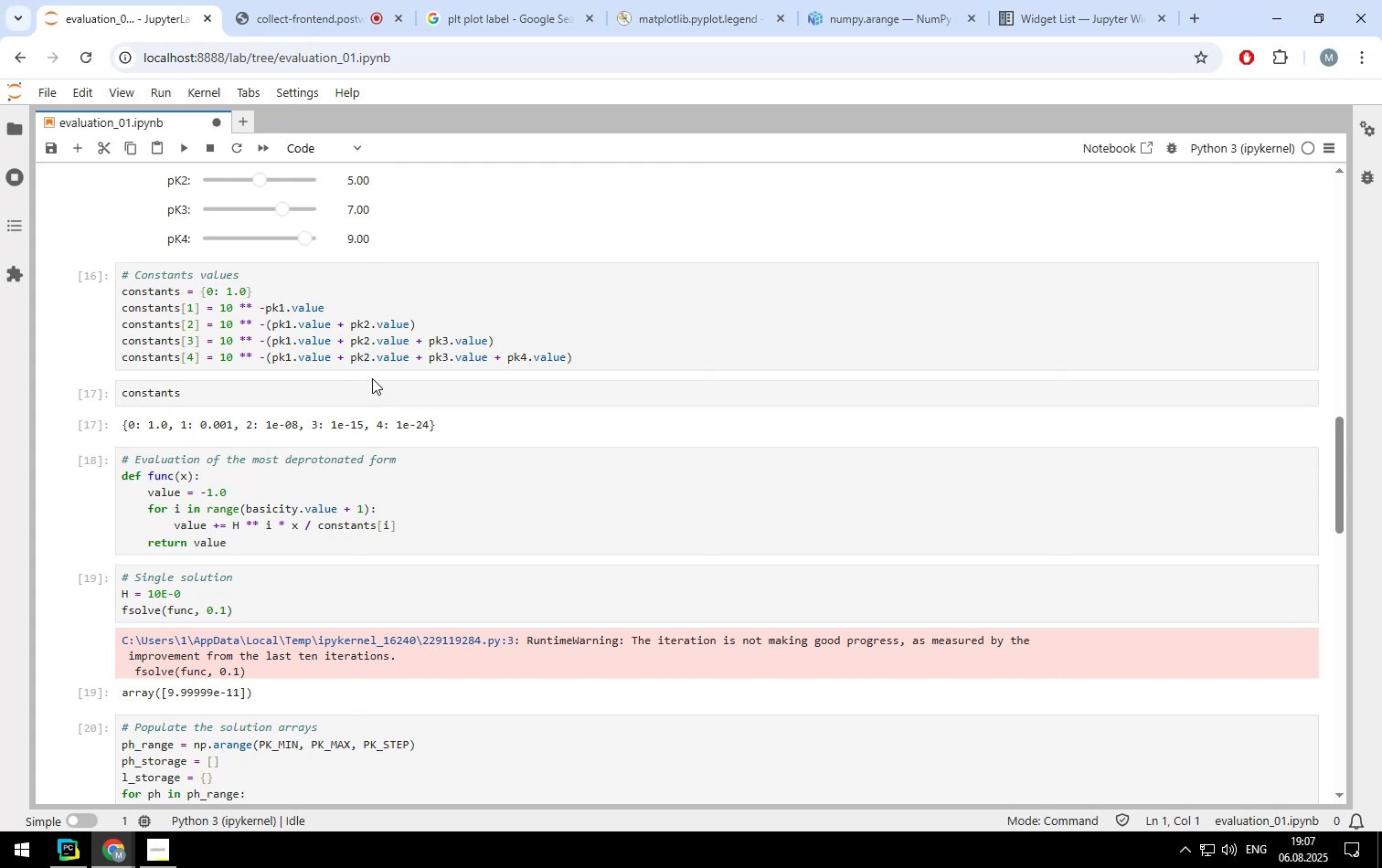 
wait(8.86)
 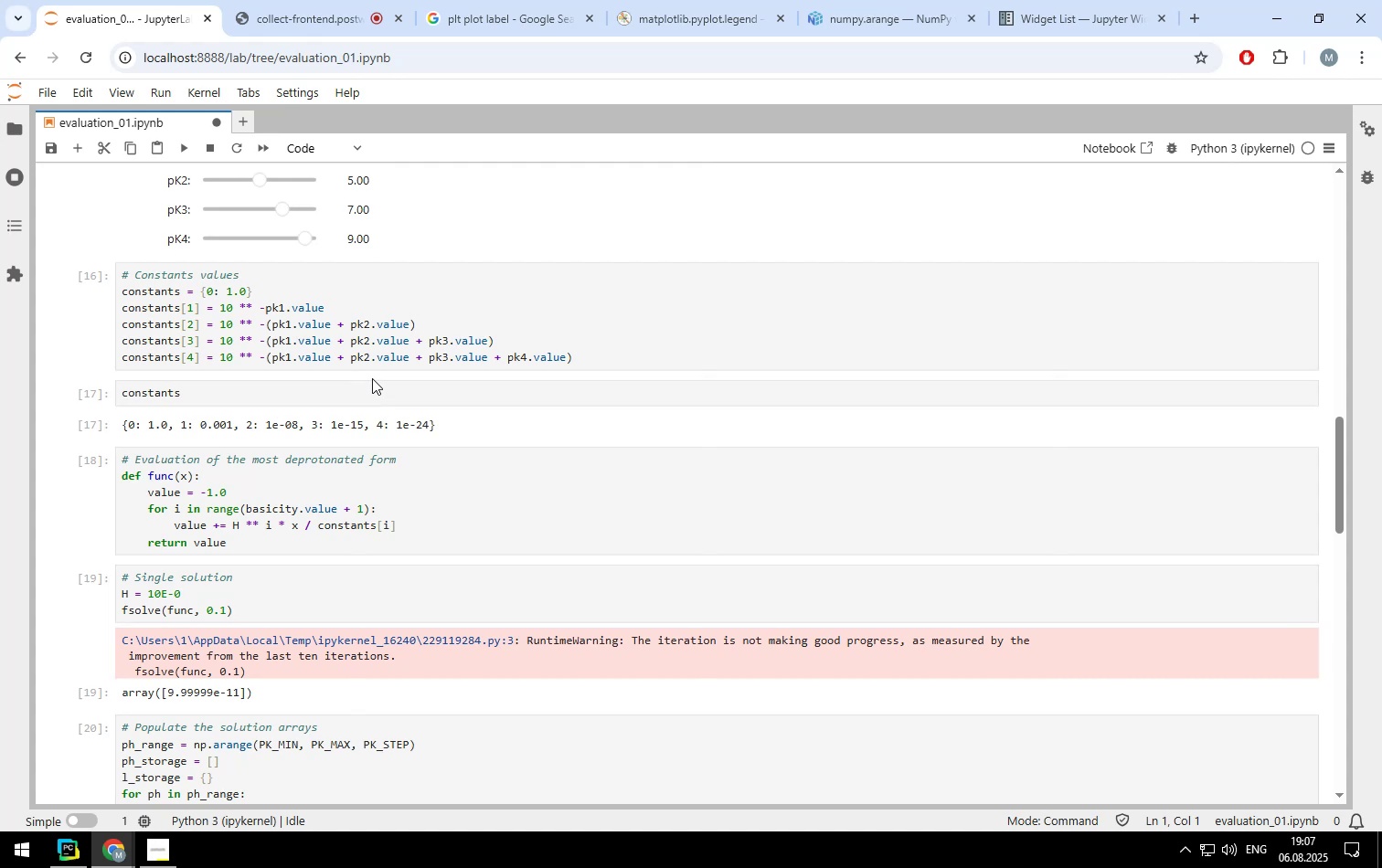 
left_click([417, 527])
 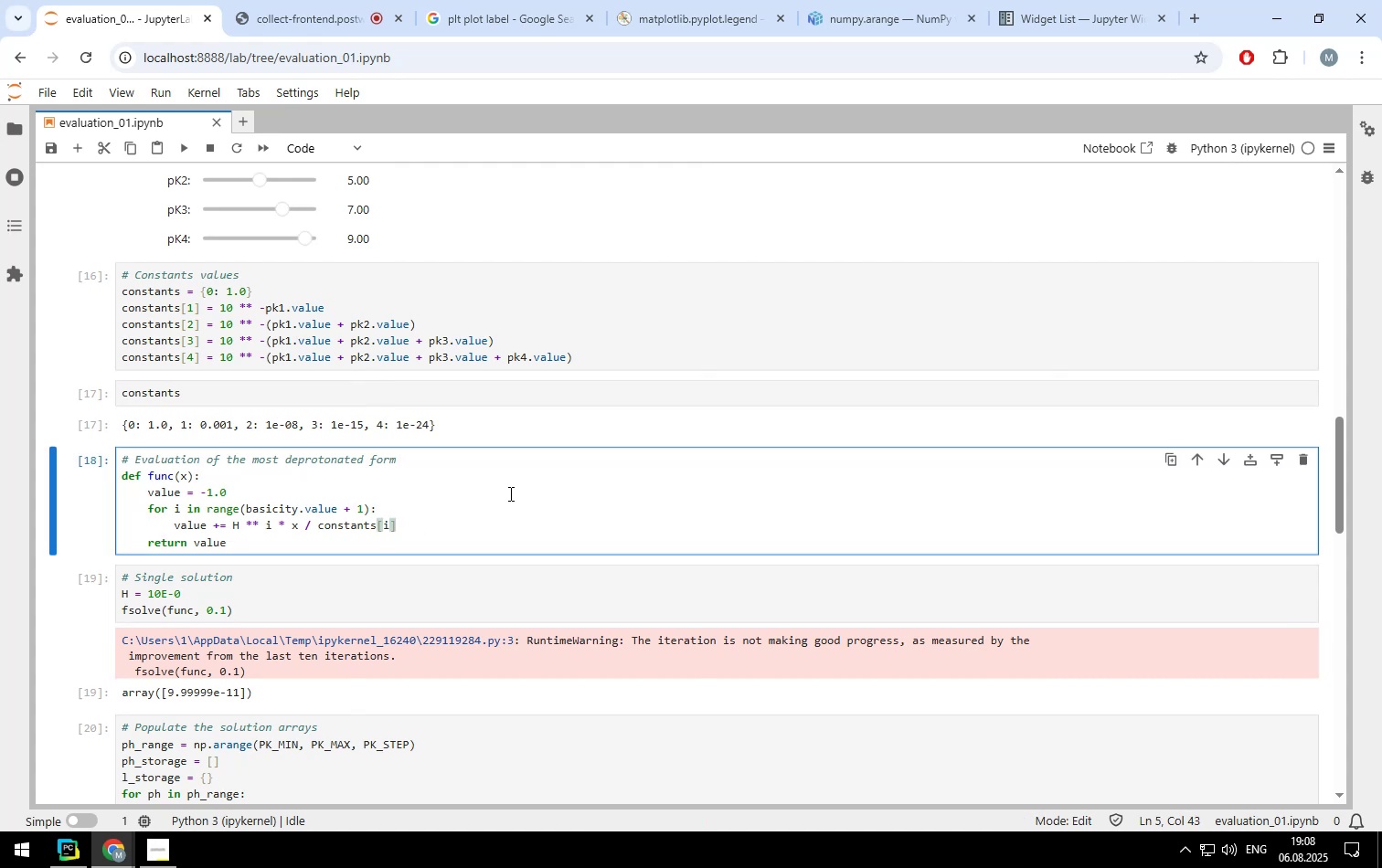 
key(Backslash)
 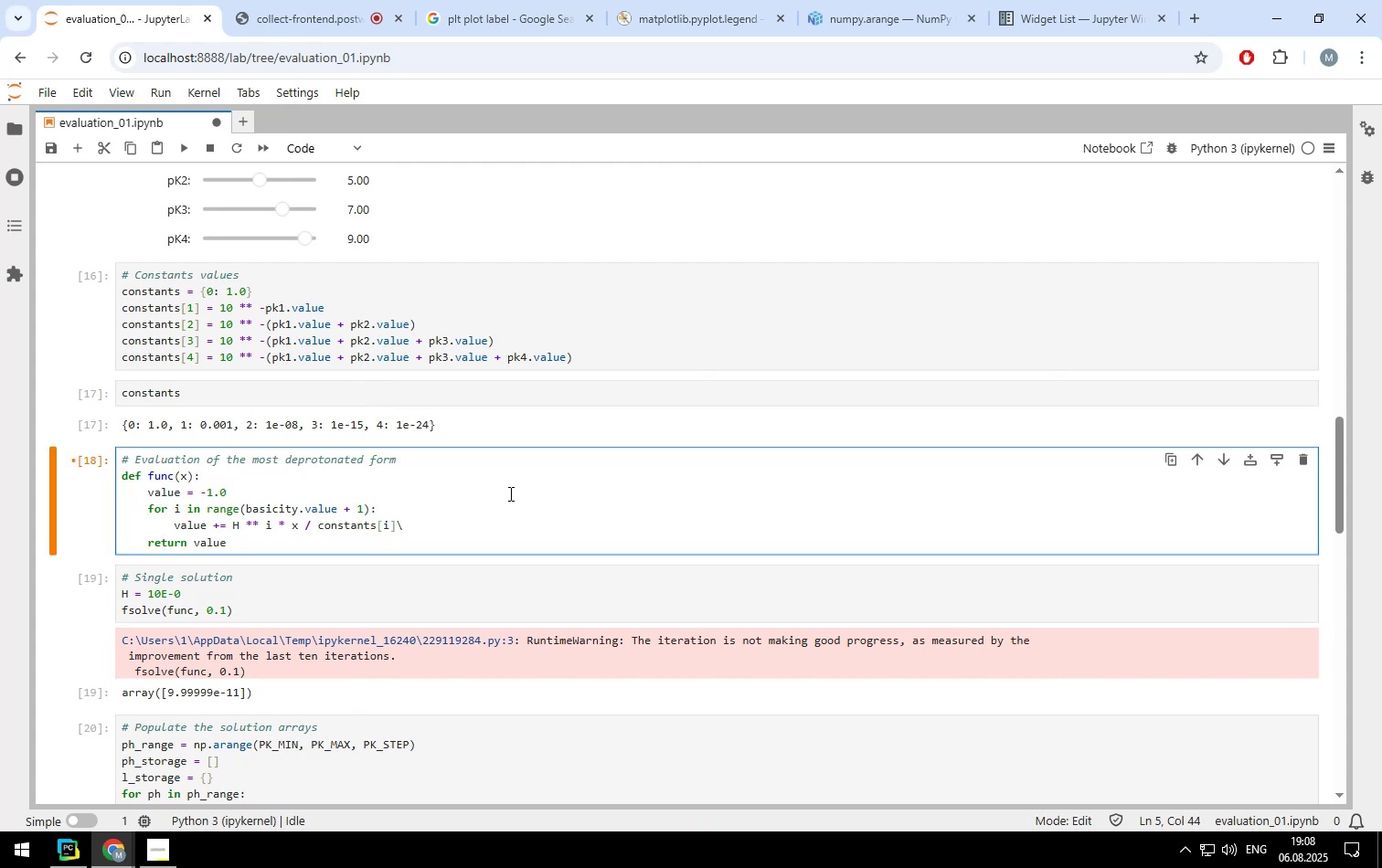 
key(Backspace)
 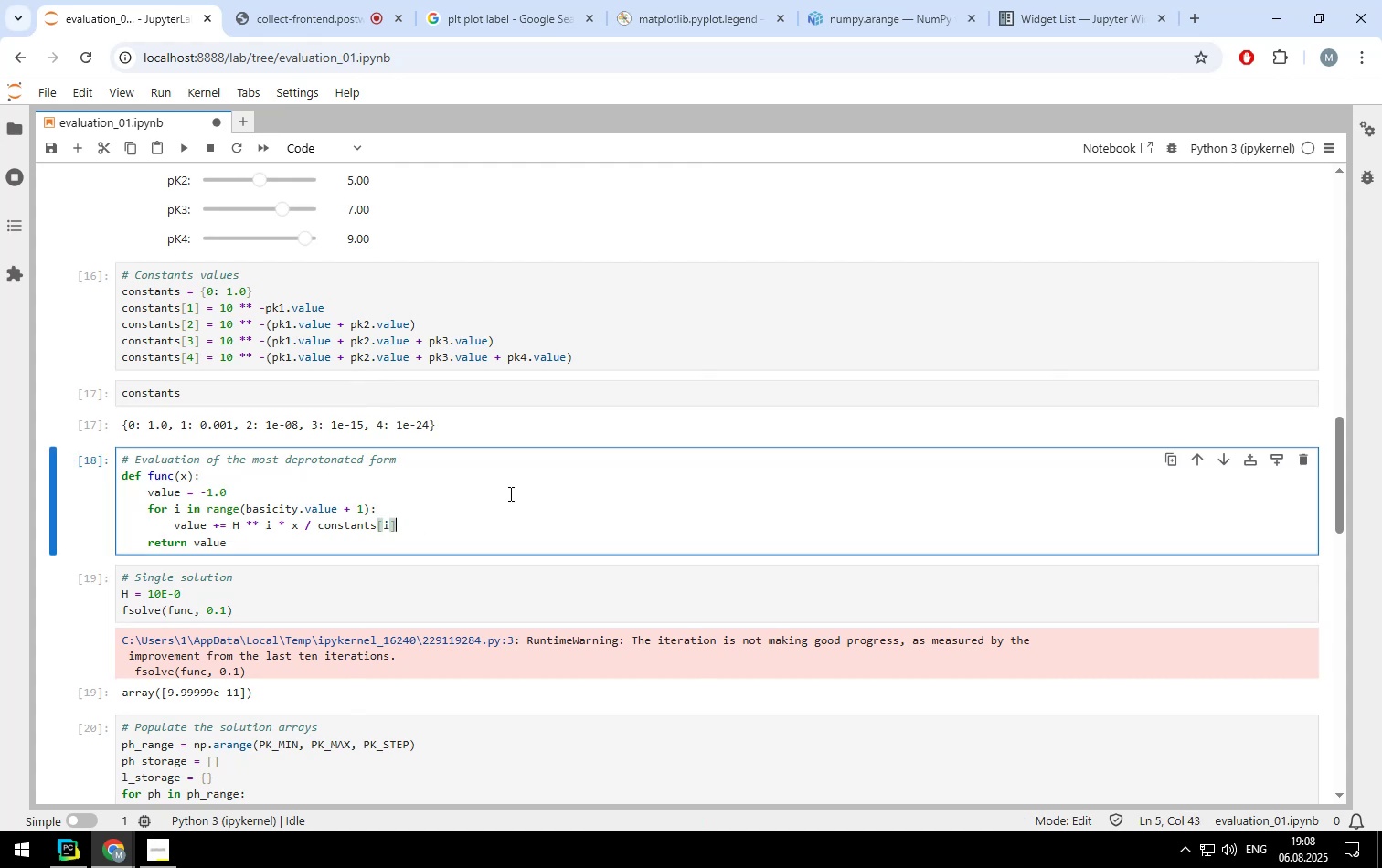 
key(Enter)
 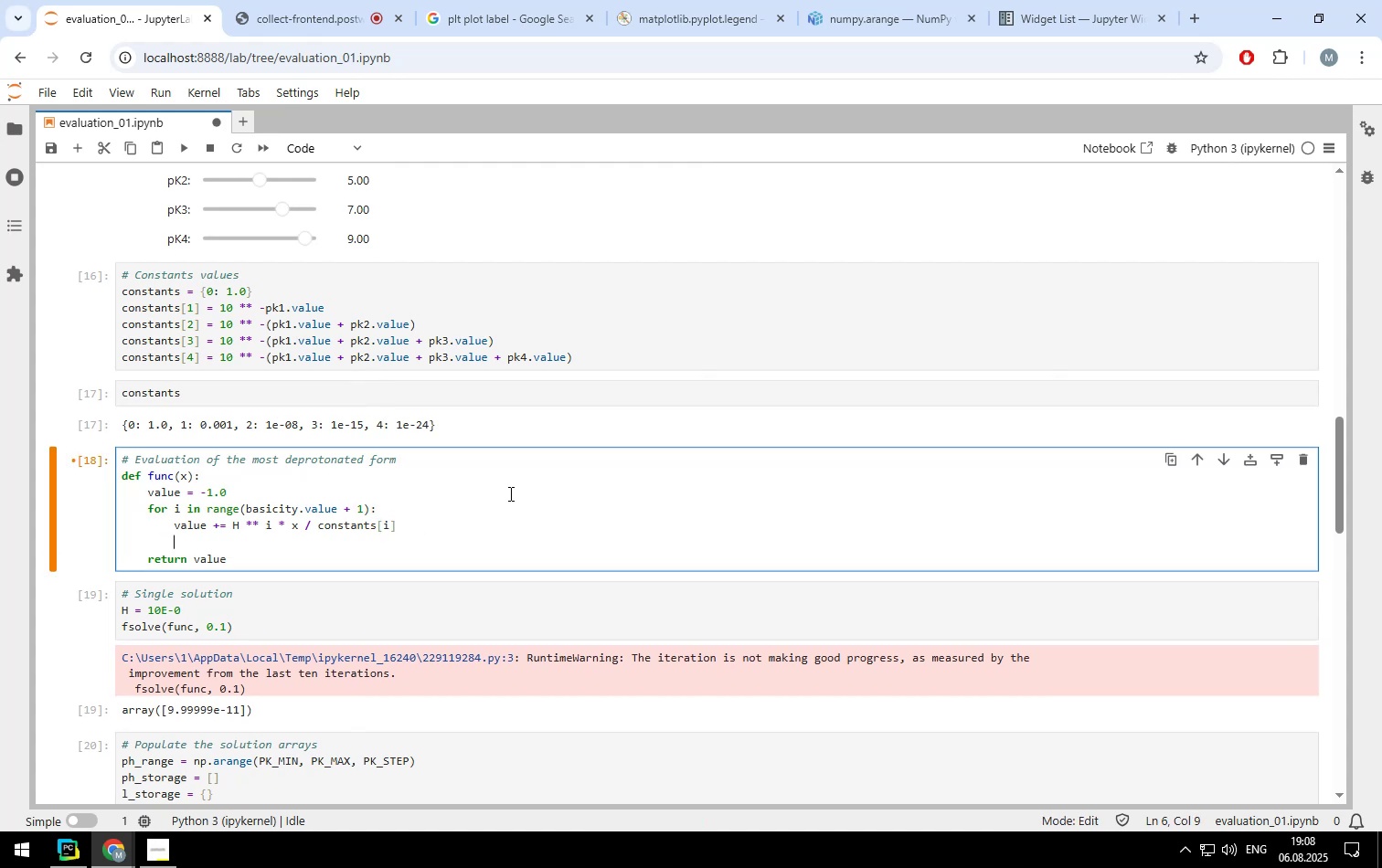 
type(print(H))
 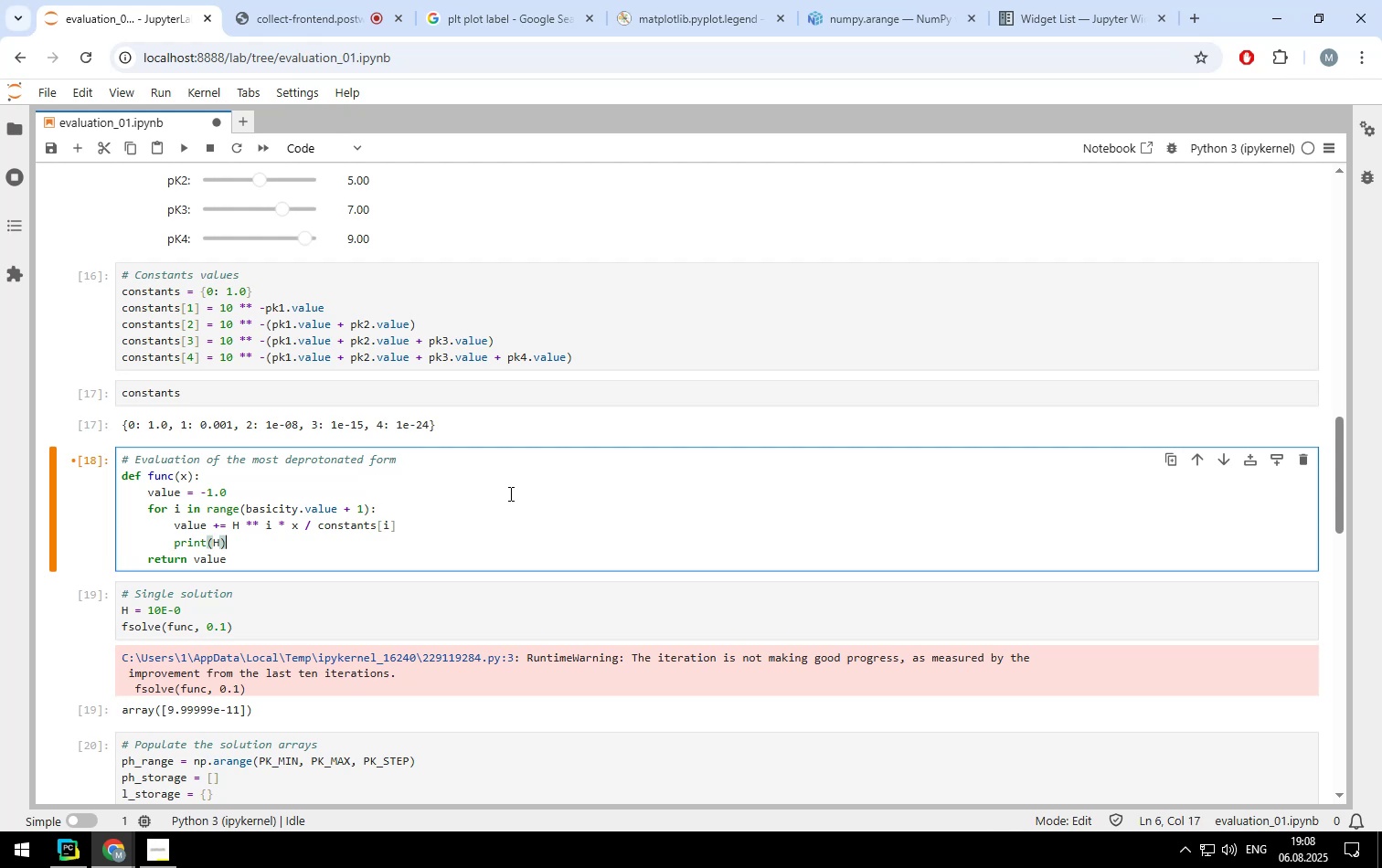 
key(Shift+Enter)
 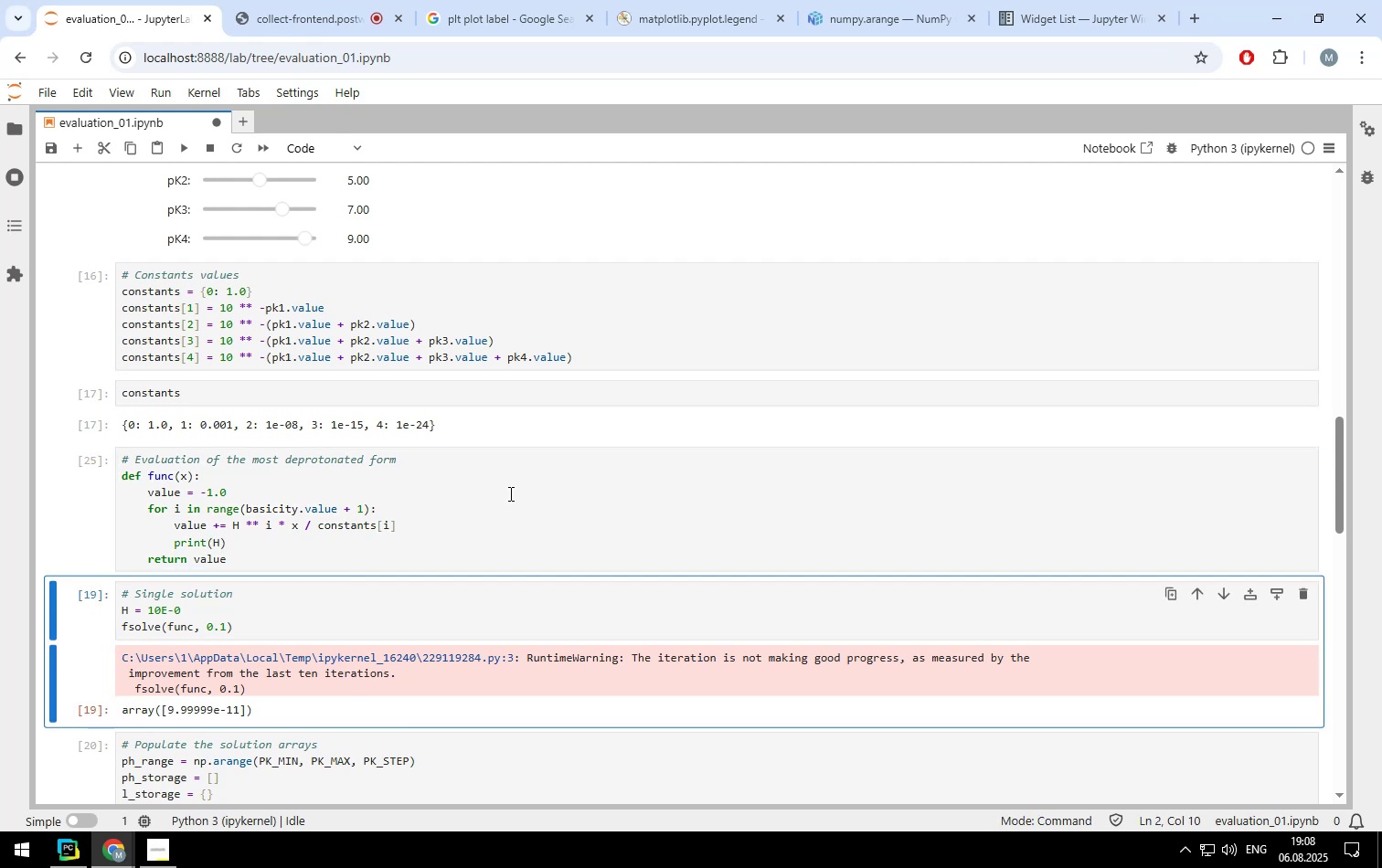 
key(Shift+Enter)
 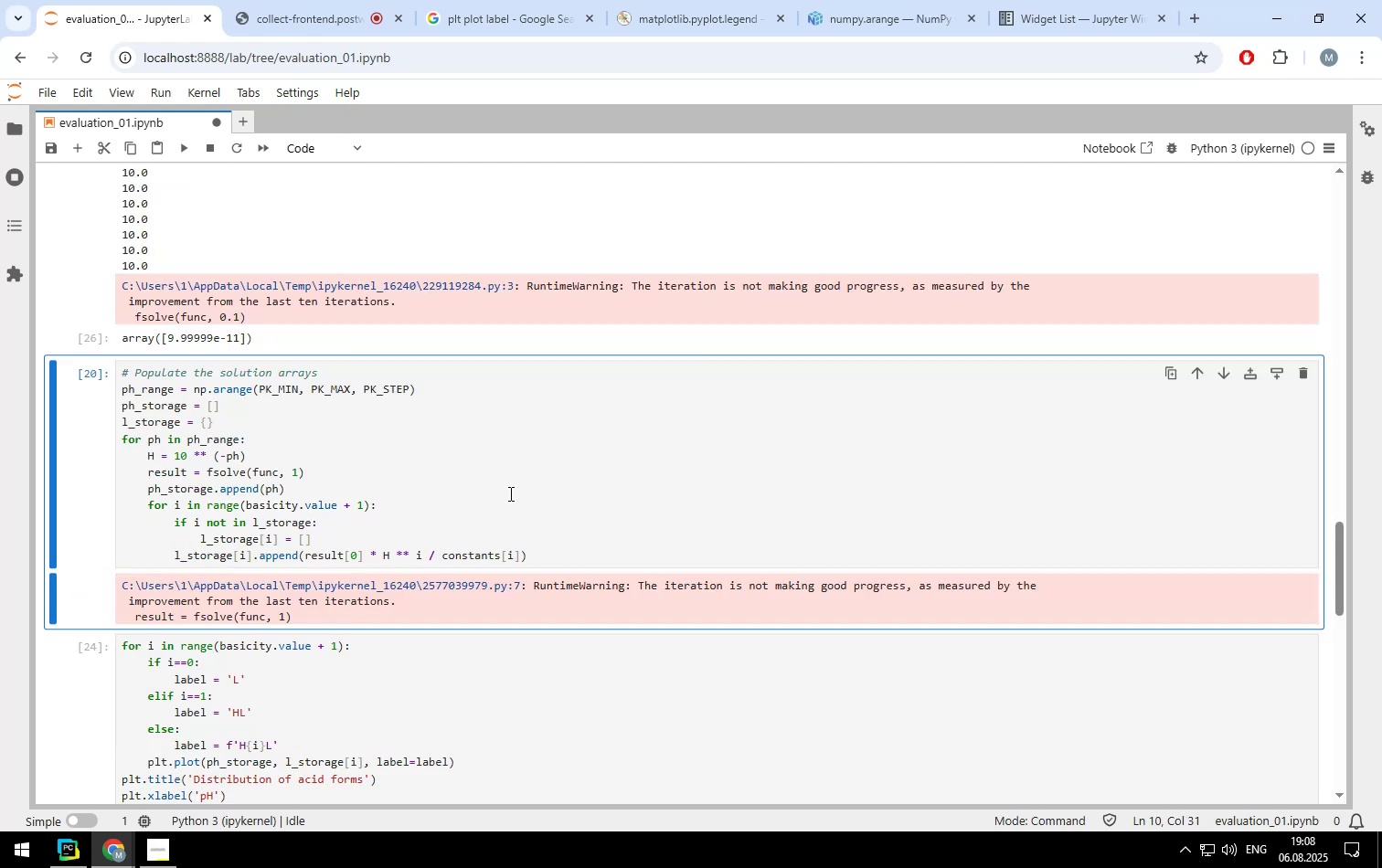 
key(Shift+Enter)
 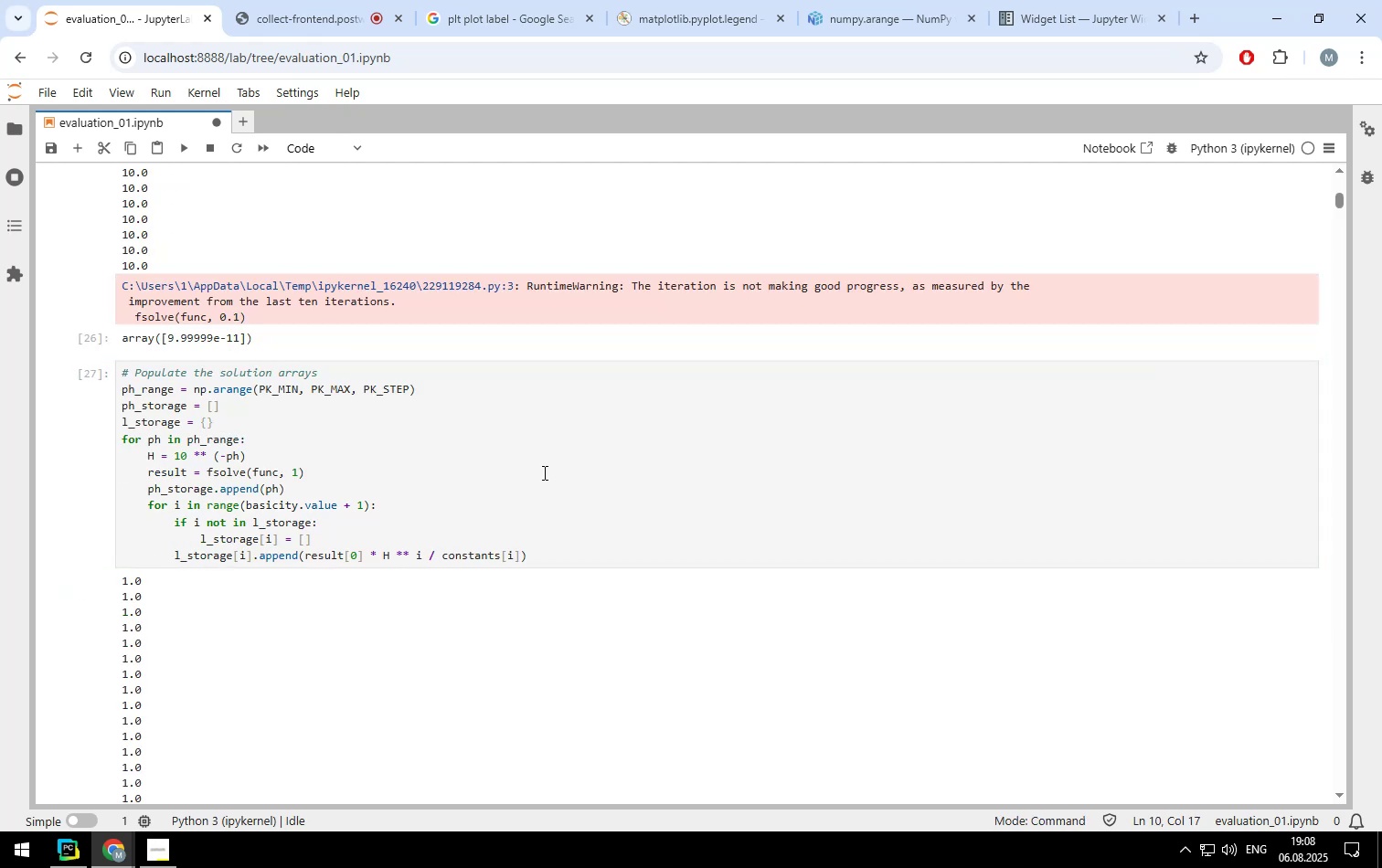 
scroll: coordinate [486, 373], scroll_direction: up, amount: 12.0
 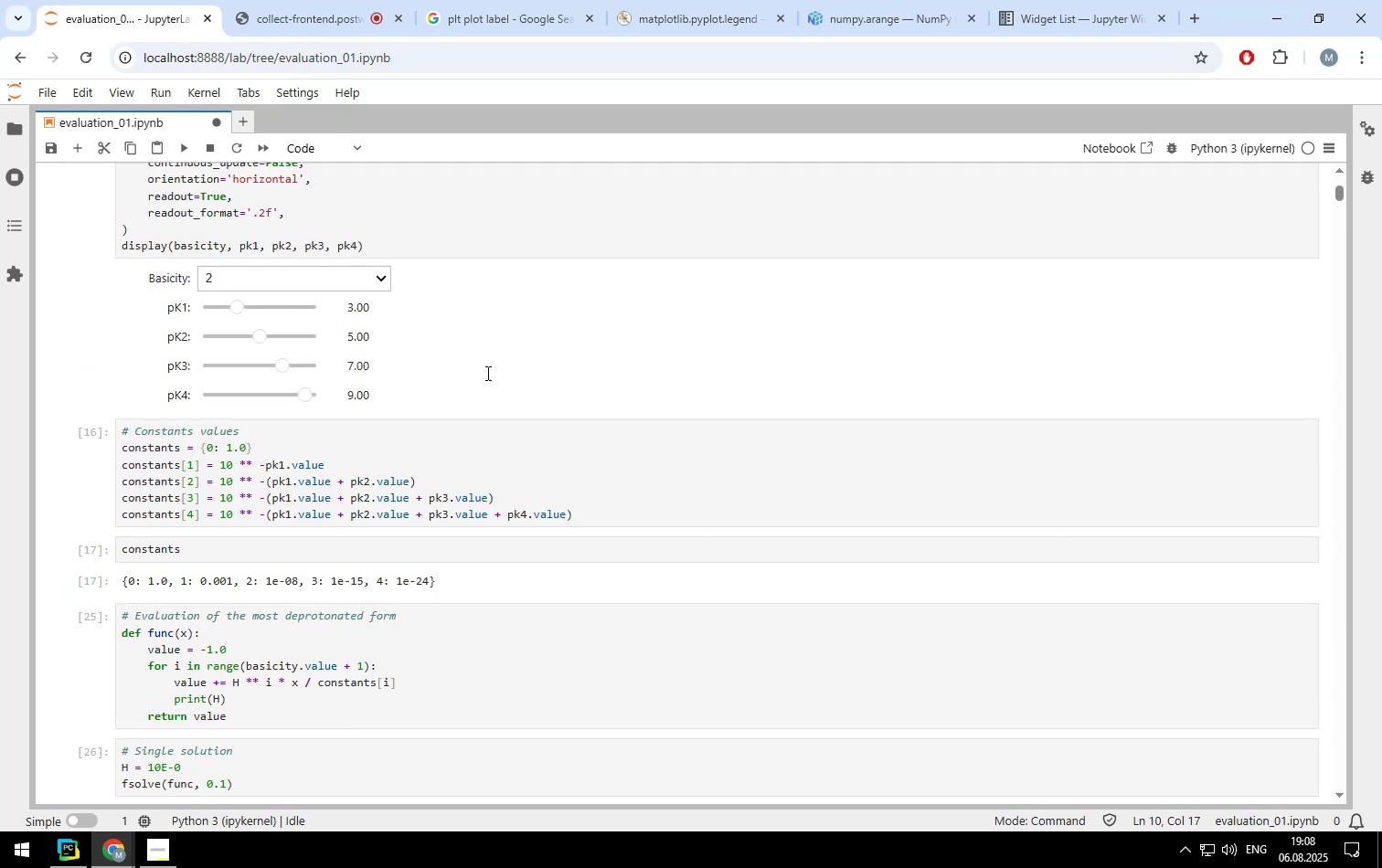 
scroll: coordinate [485, 373], scroll_direction: down, amount: 2.0
 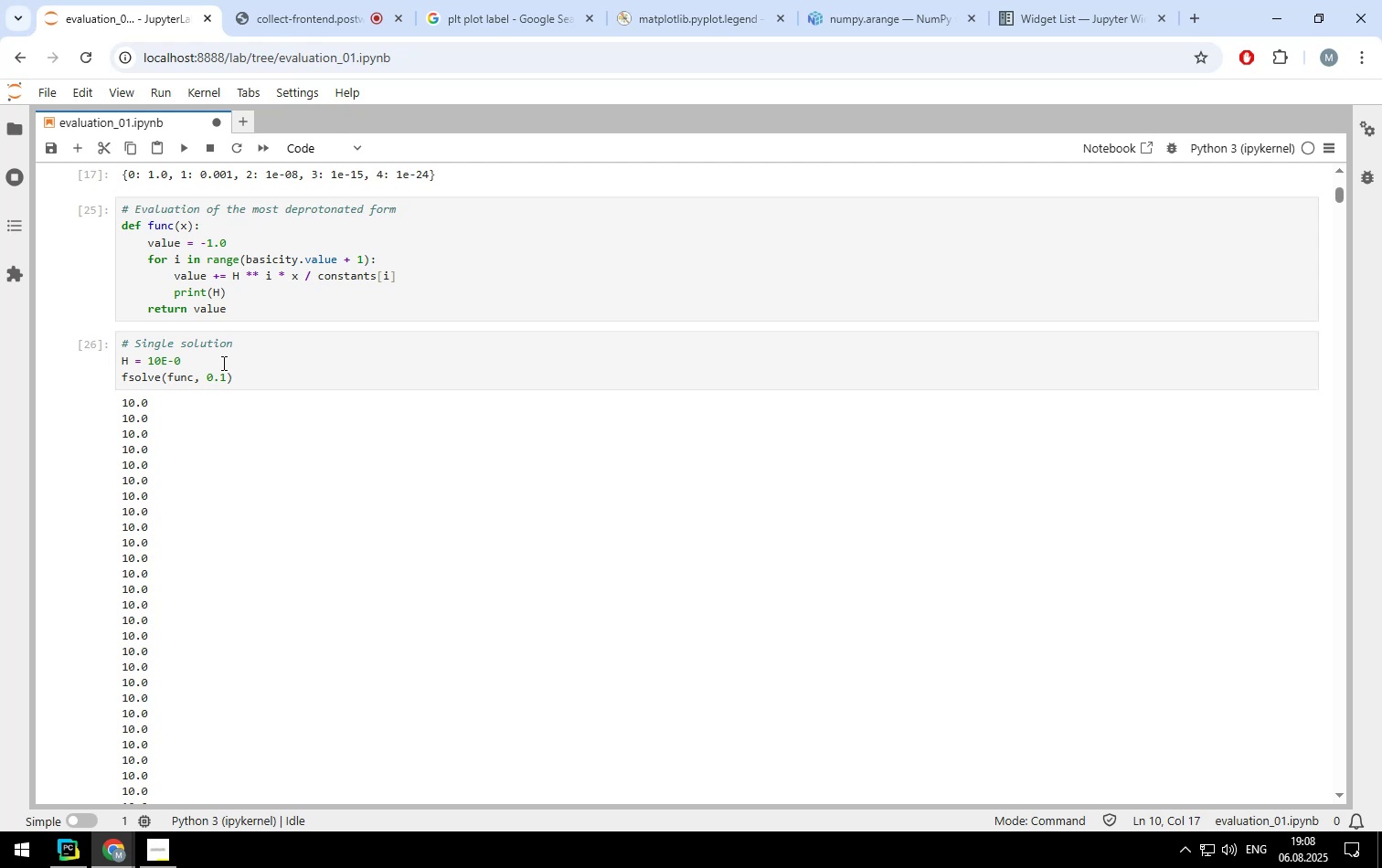 
wait(5.84)
 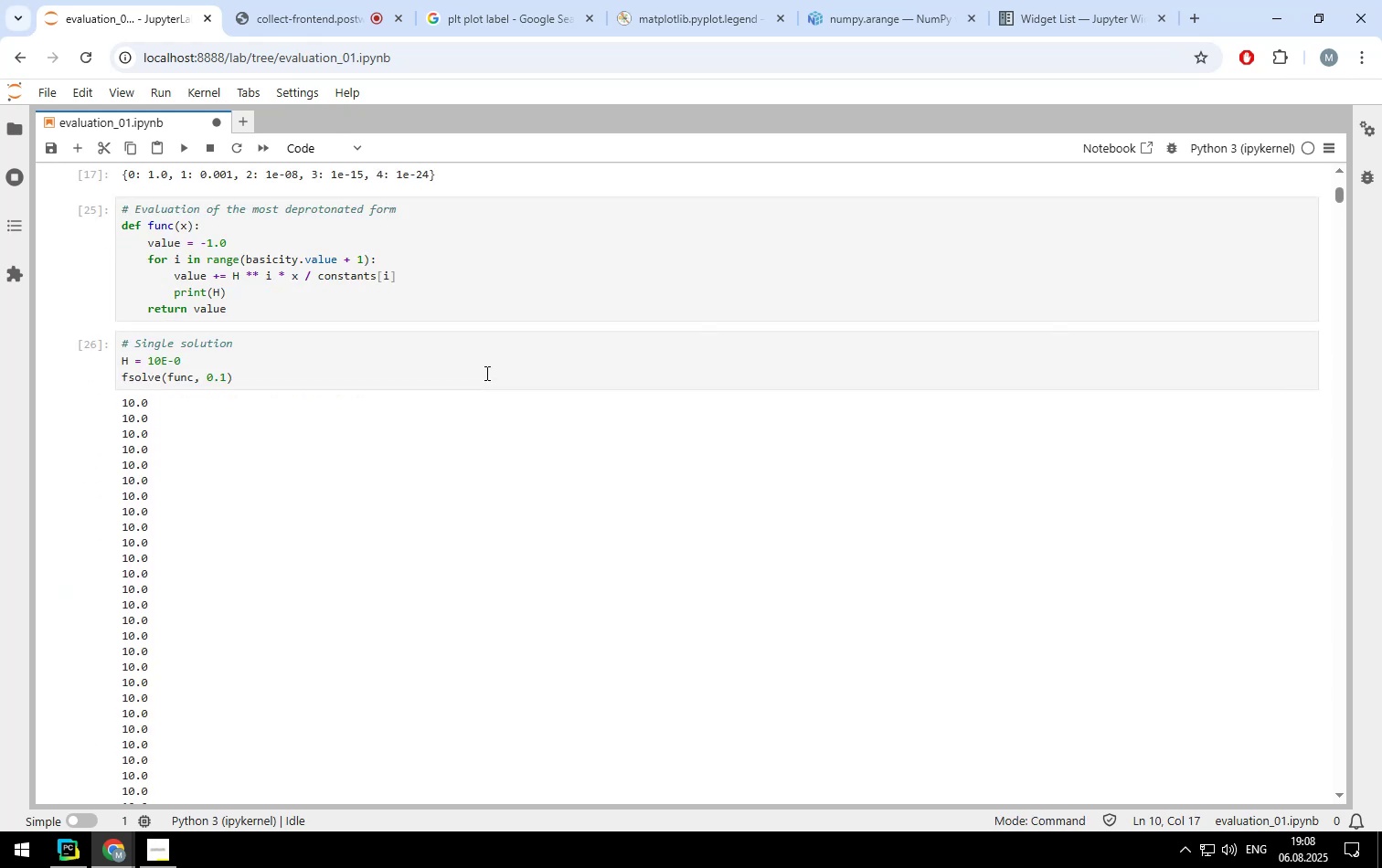 
left_click([222, 363])
 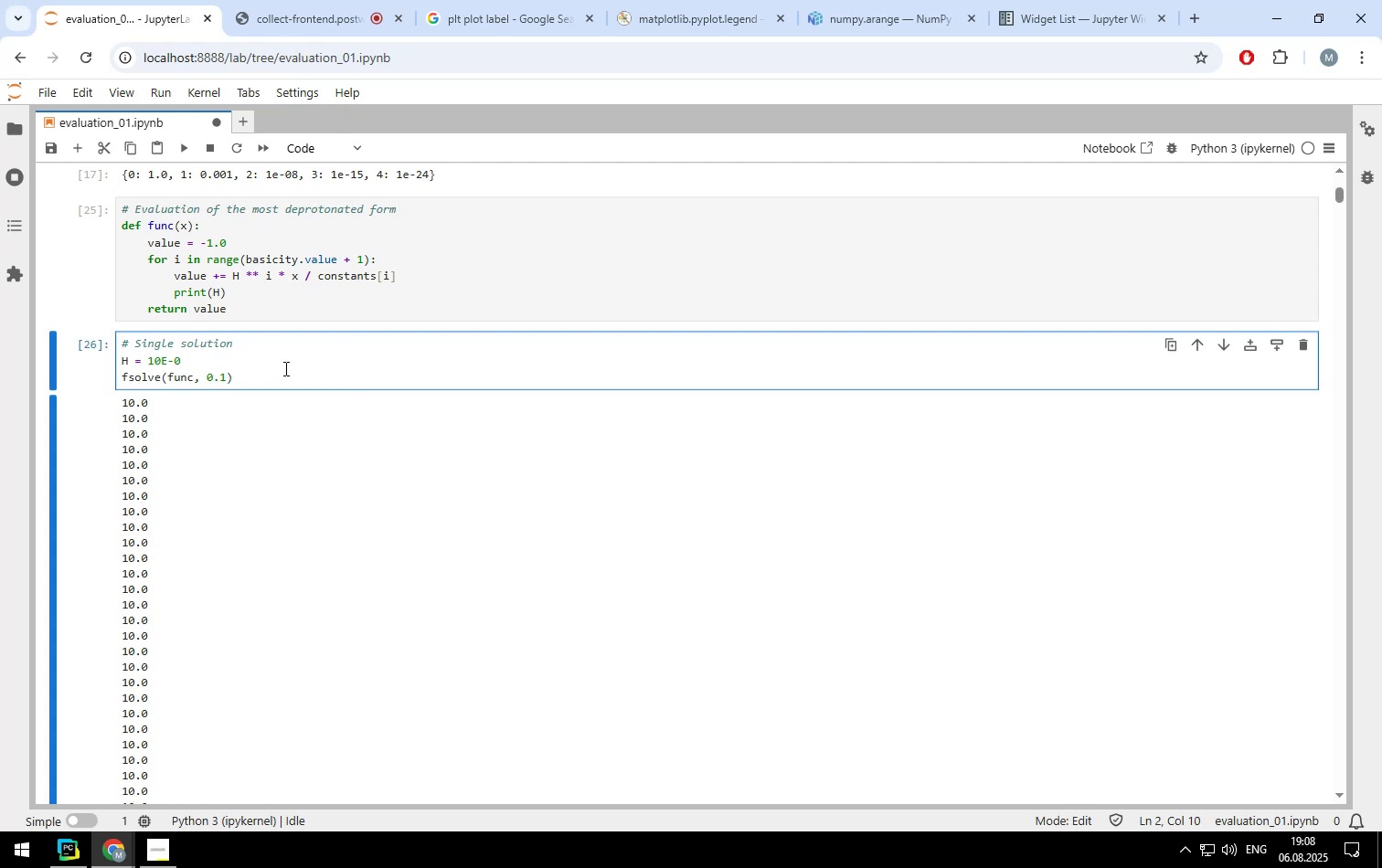 
key(Backspace)
 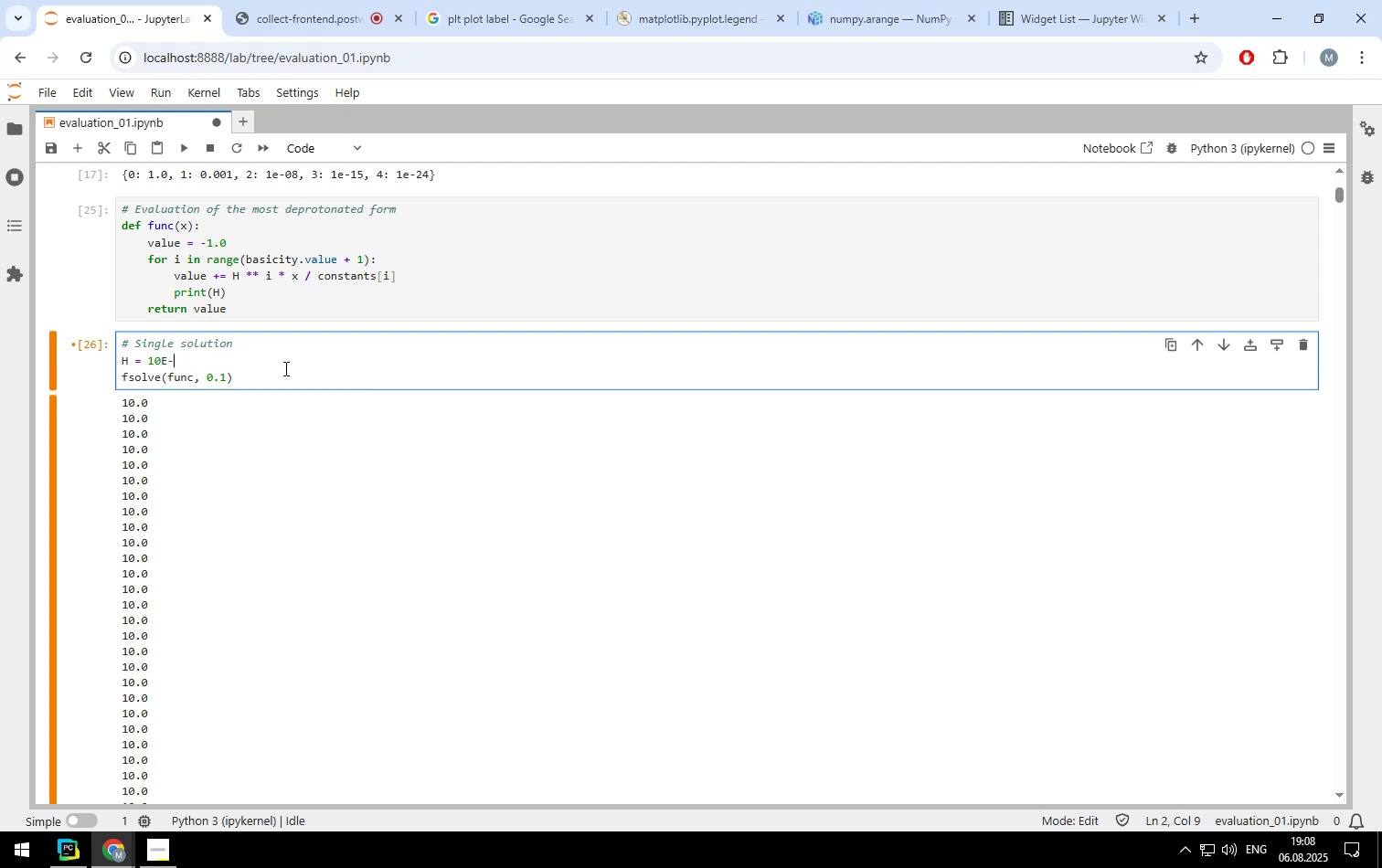 
key(2)
 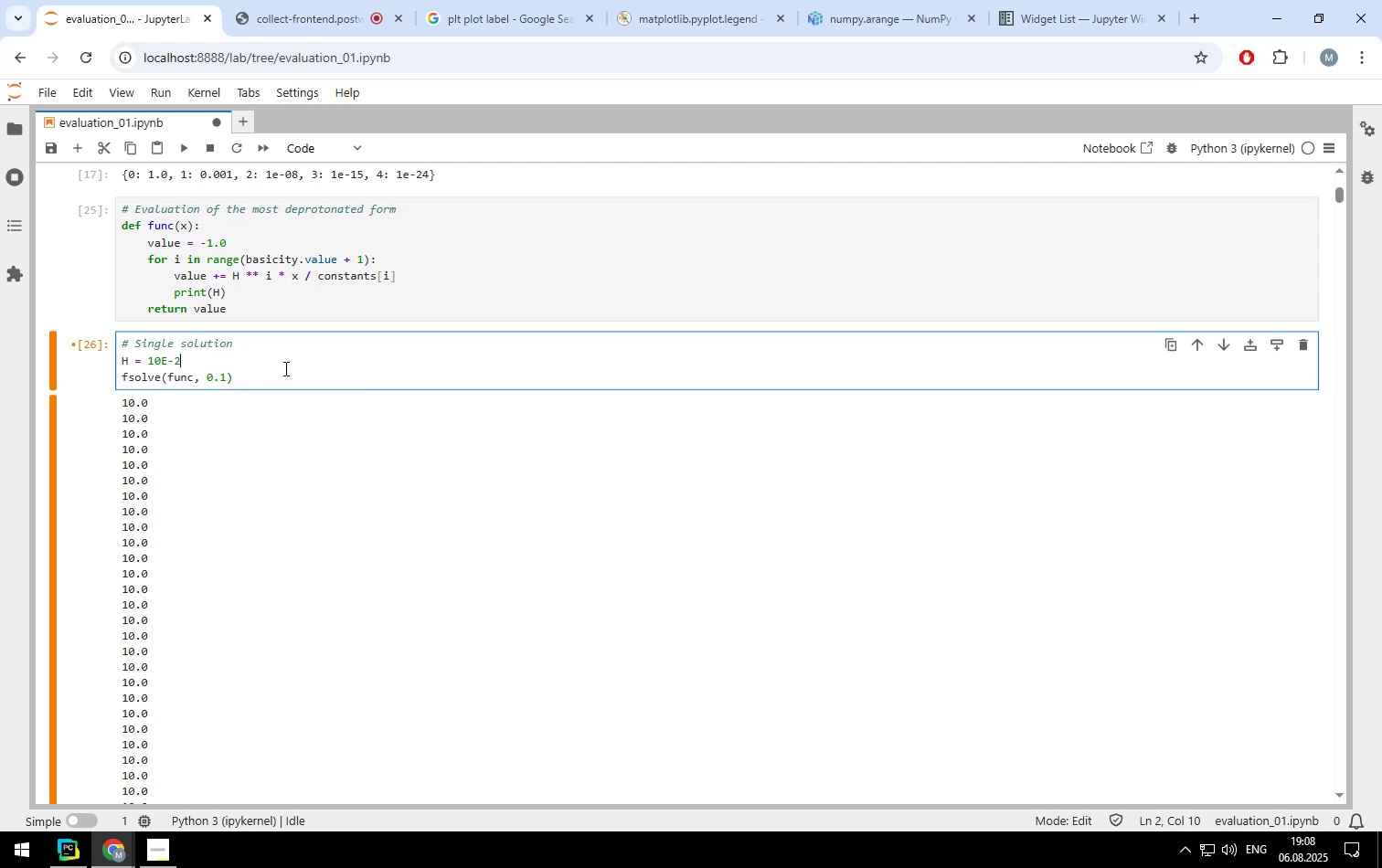 
key(Shift+ShiftLeft)
 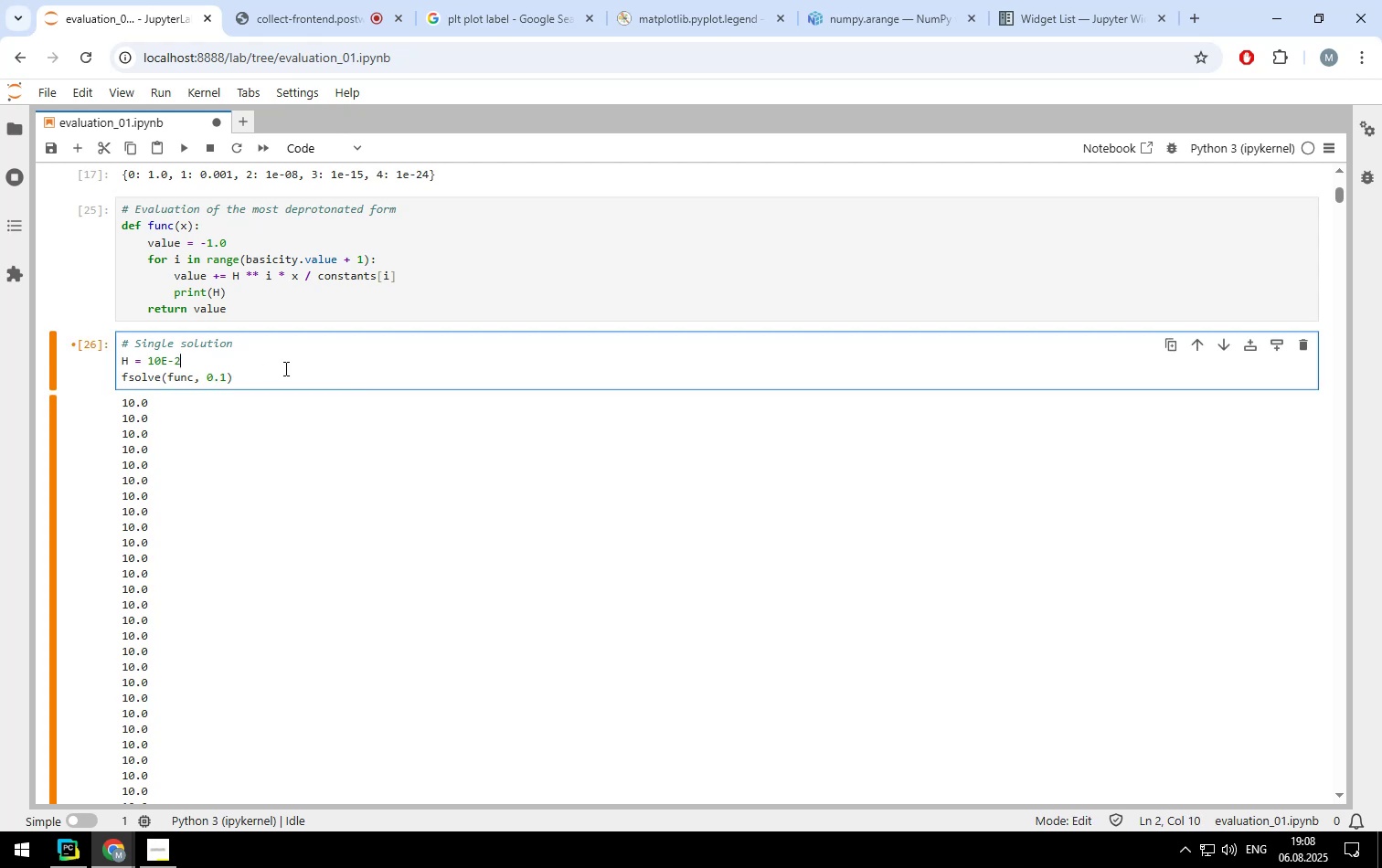 
key(Shift+Enter)
 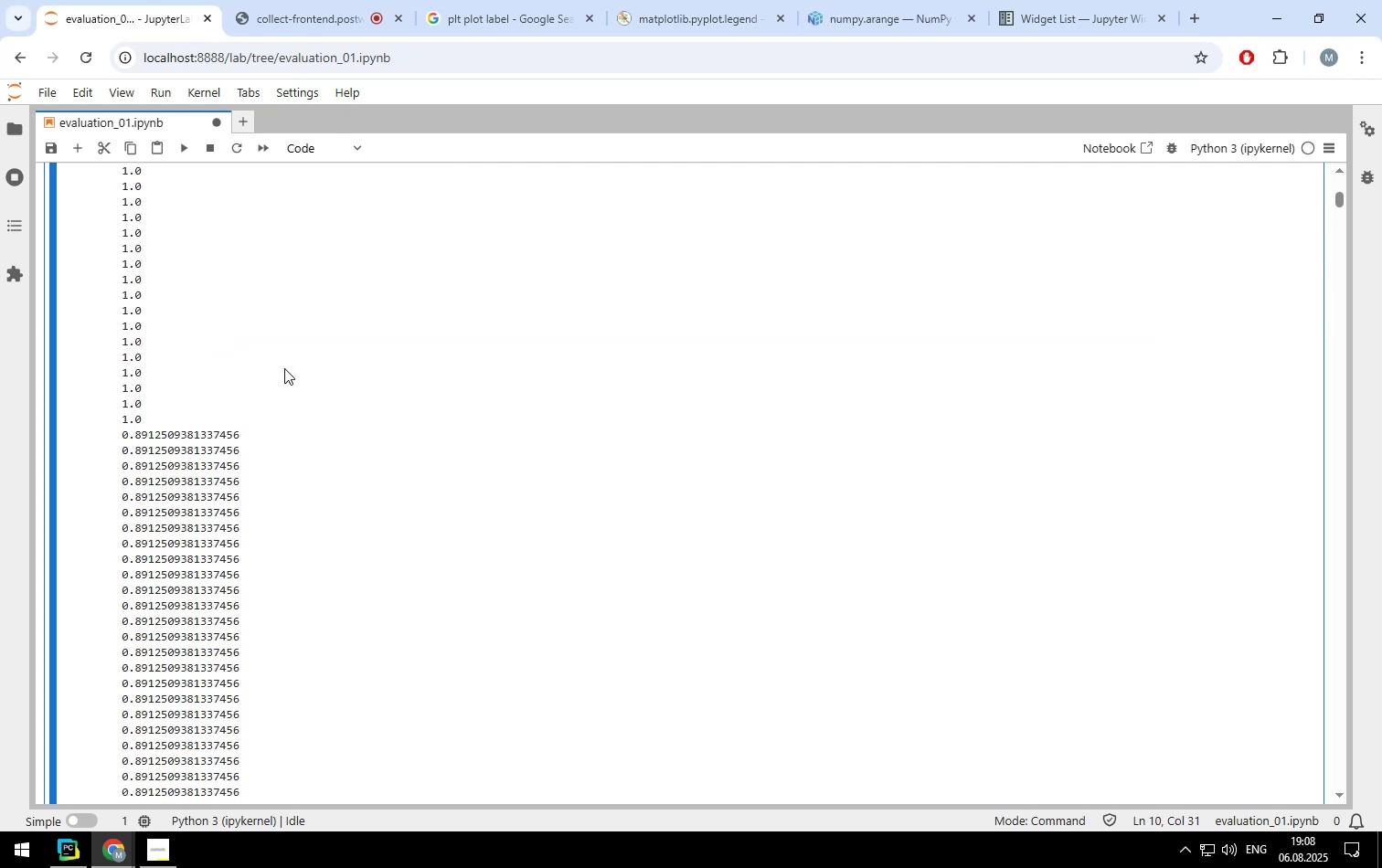 
scroll: coordinate [234, 380], scroll_direction: up, amount: 7.0
 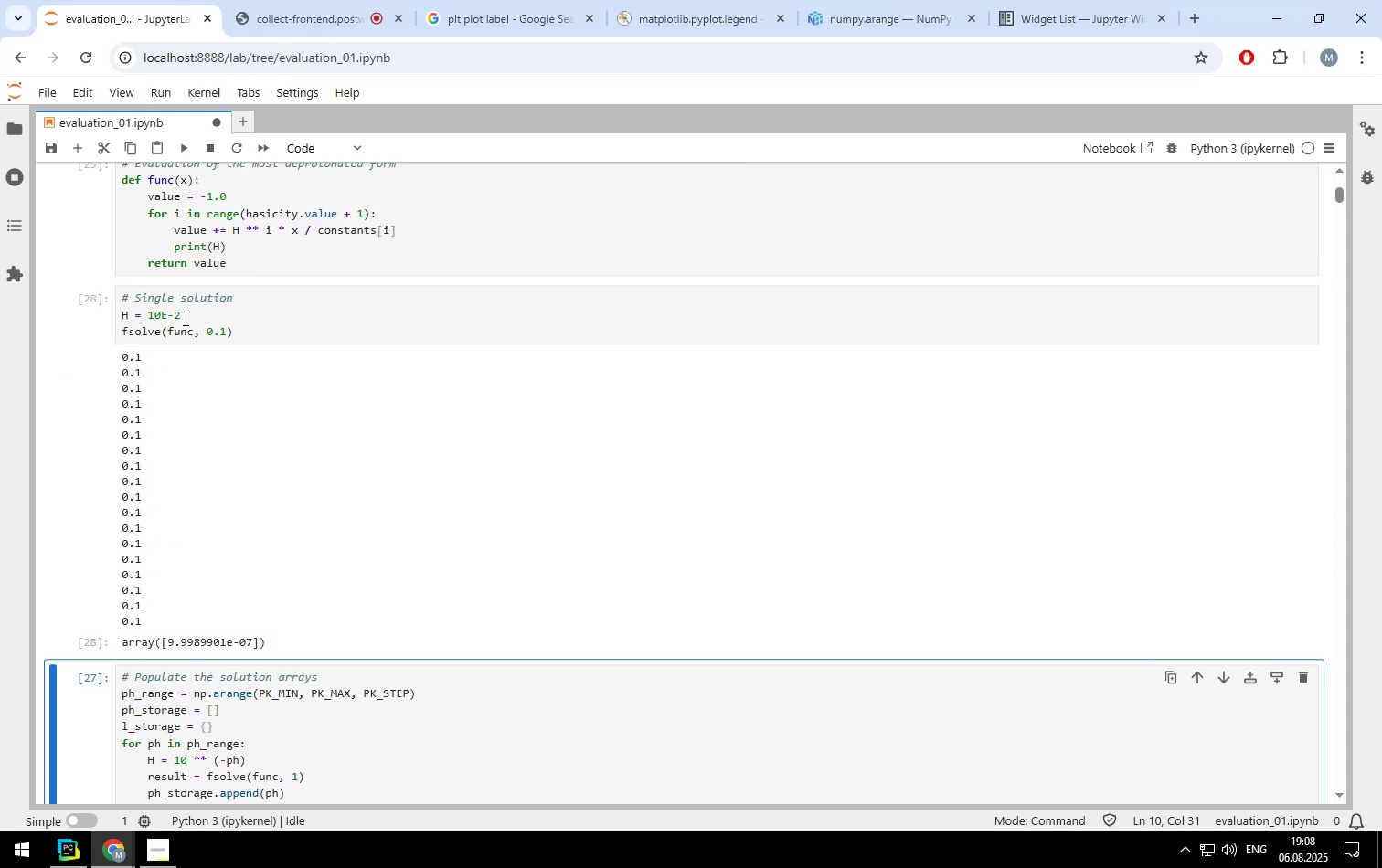 
wait(5.5)
 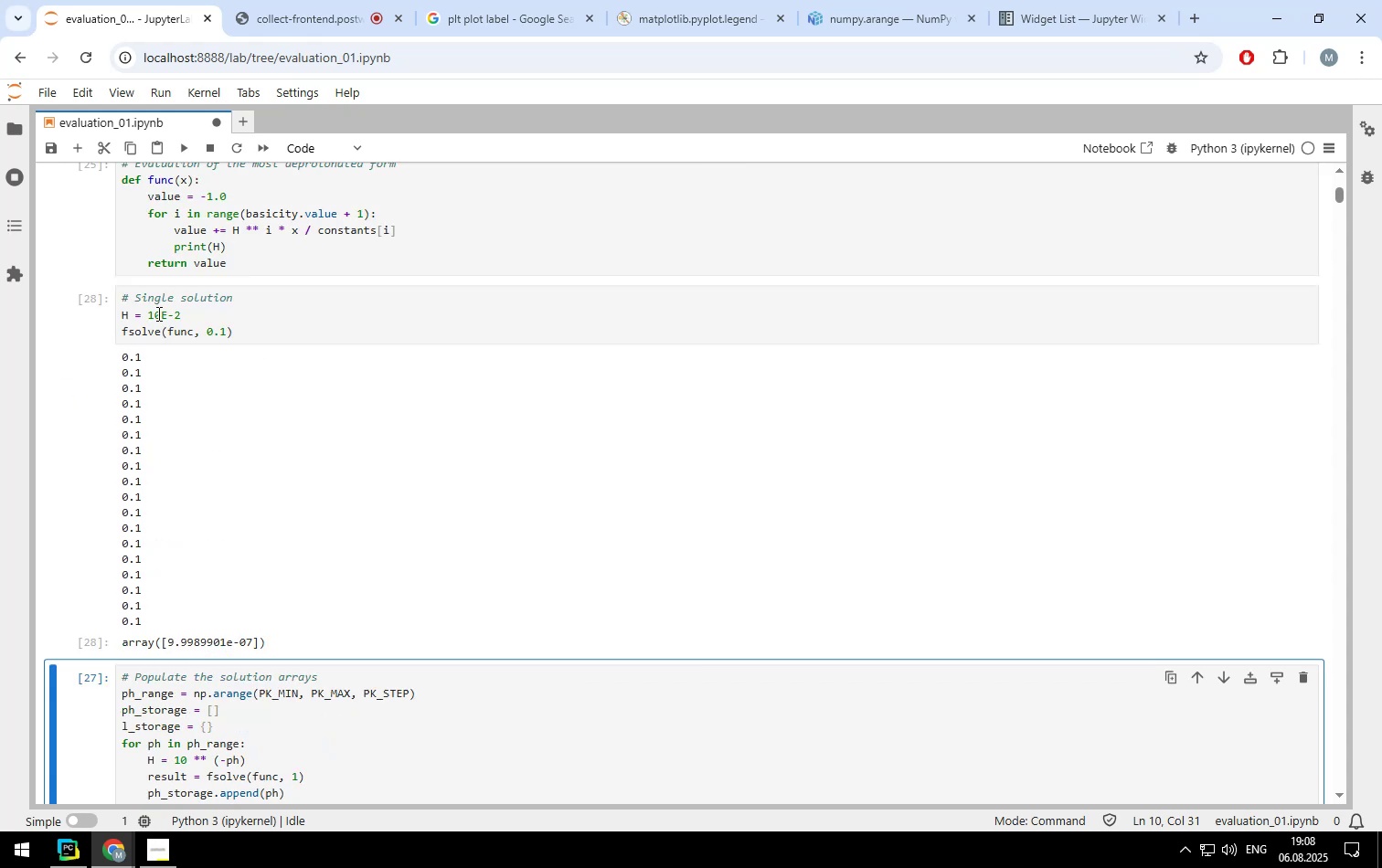 
scroll: coordinate [288, 429], scroll_direction: down, amount: 94.0
 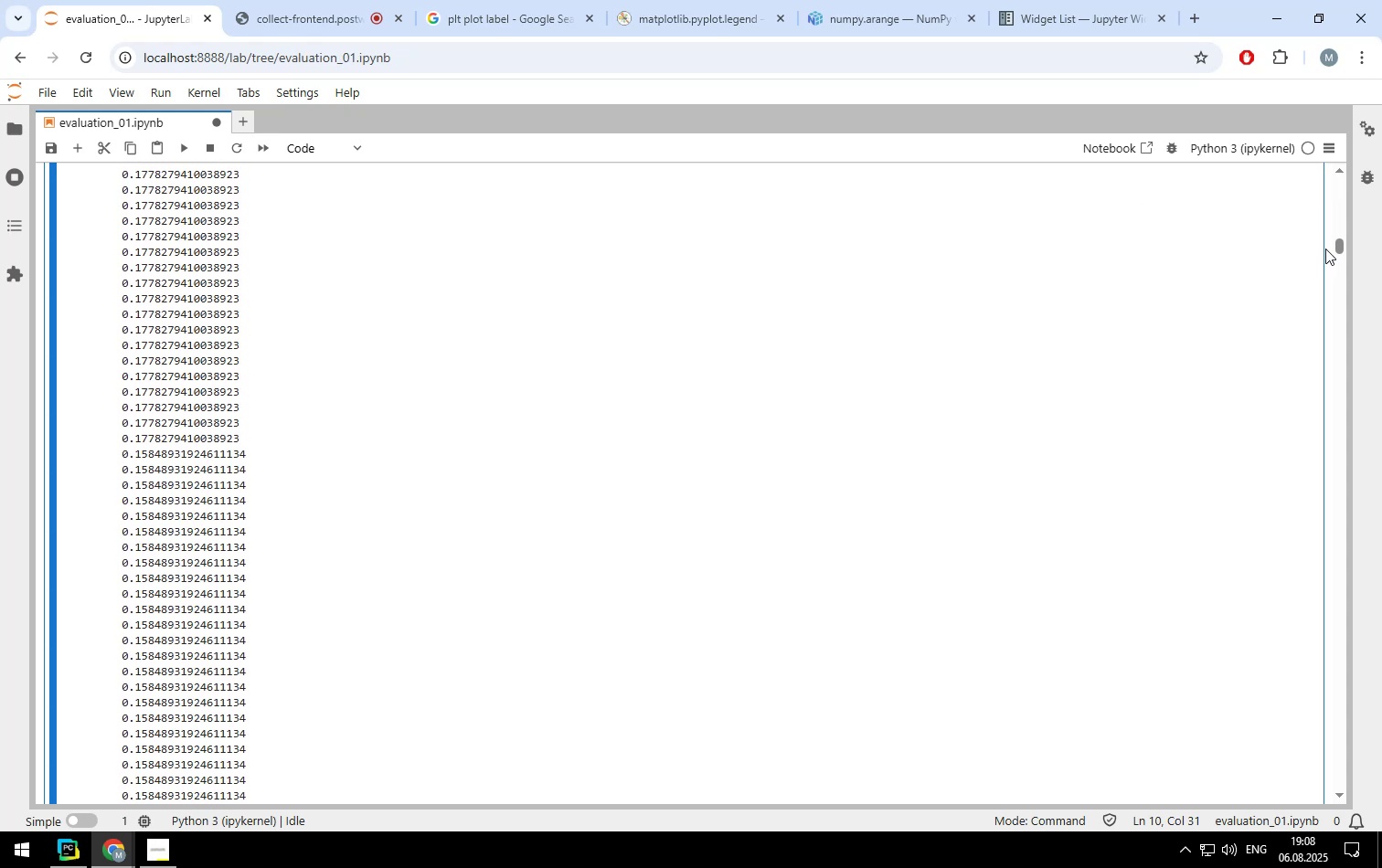 
left_click_drag(start_coordinate=[1340, 247], to_coordinate=[1334, 778])
 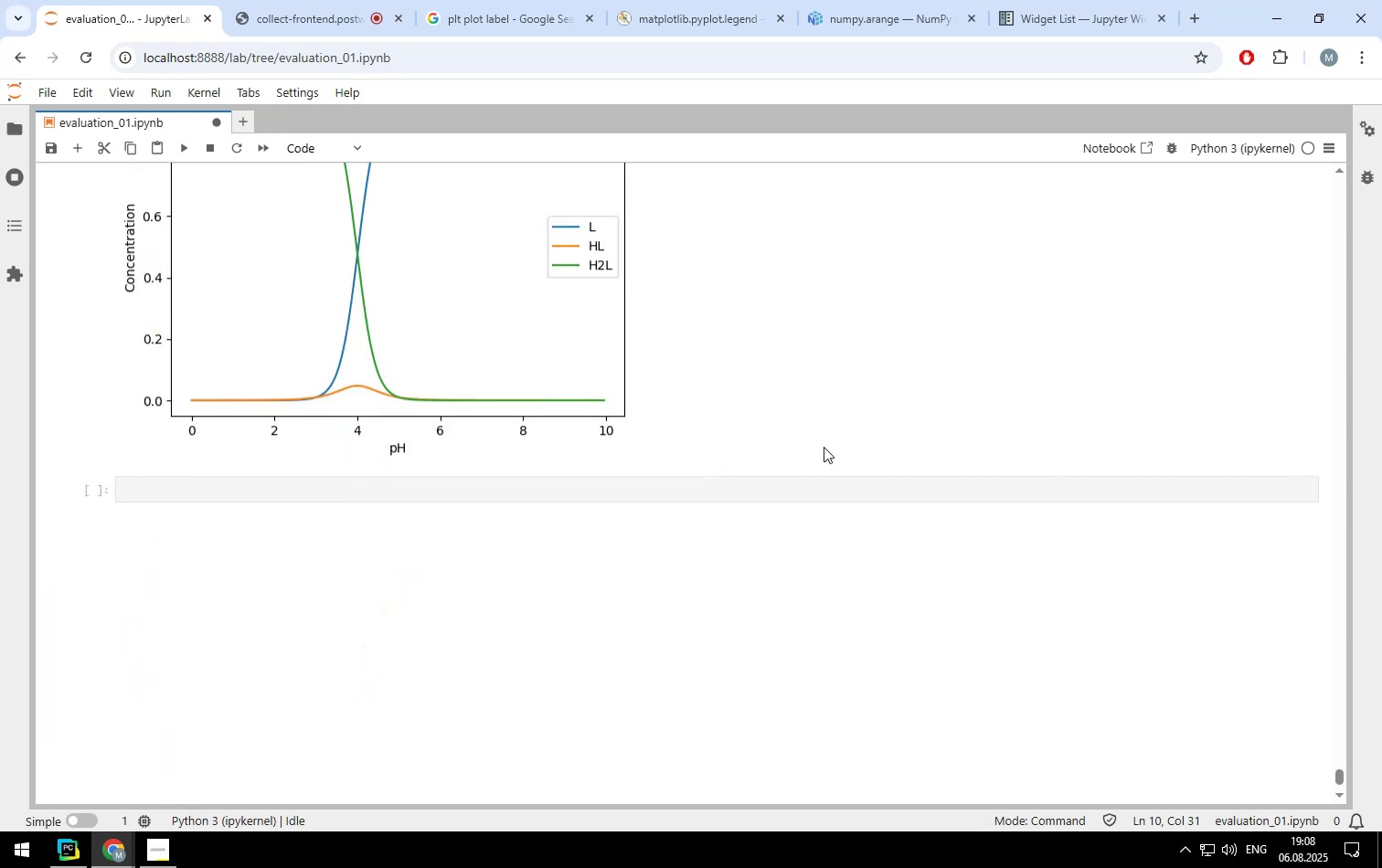 
scroll: coordinate [761, 350], scroll_direction: up, amount: 6.0
 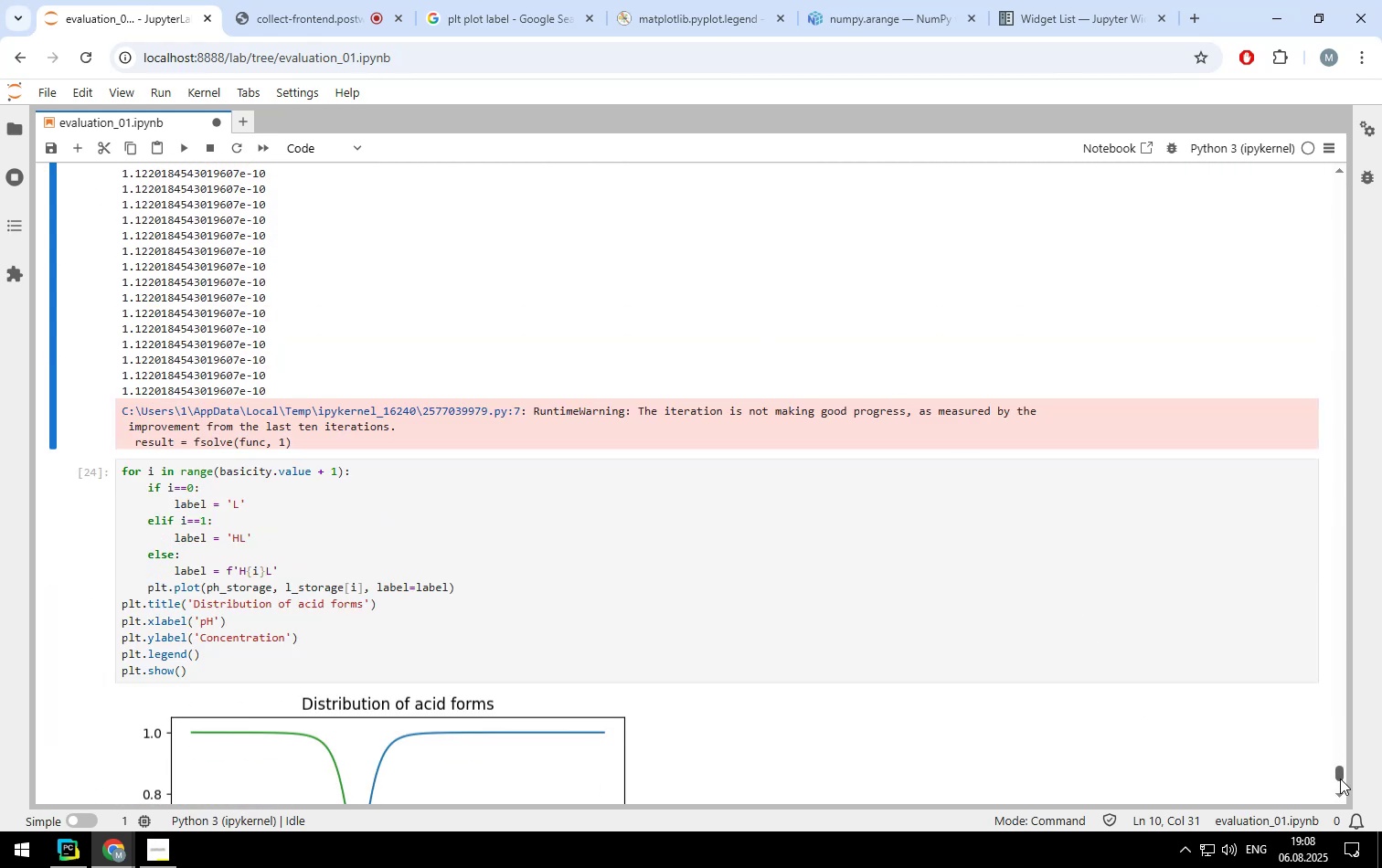 
left_click_drag(start_coordinate=[1340, 778], to_coordinate=[1356, 235])
 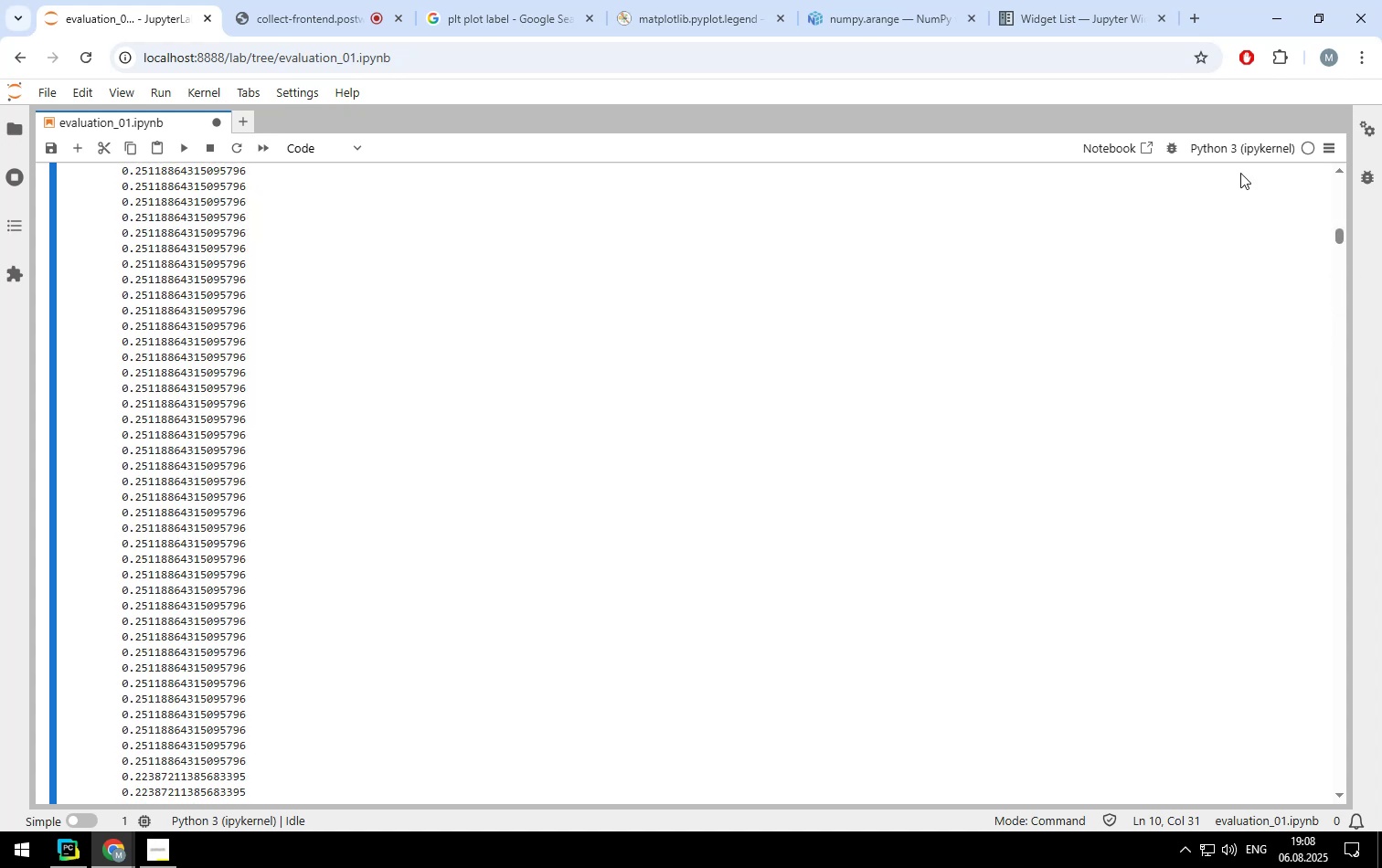 
scroll: coordinate [435, 332], scroll_direction: up, amount: 83.0
 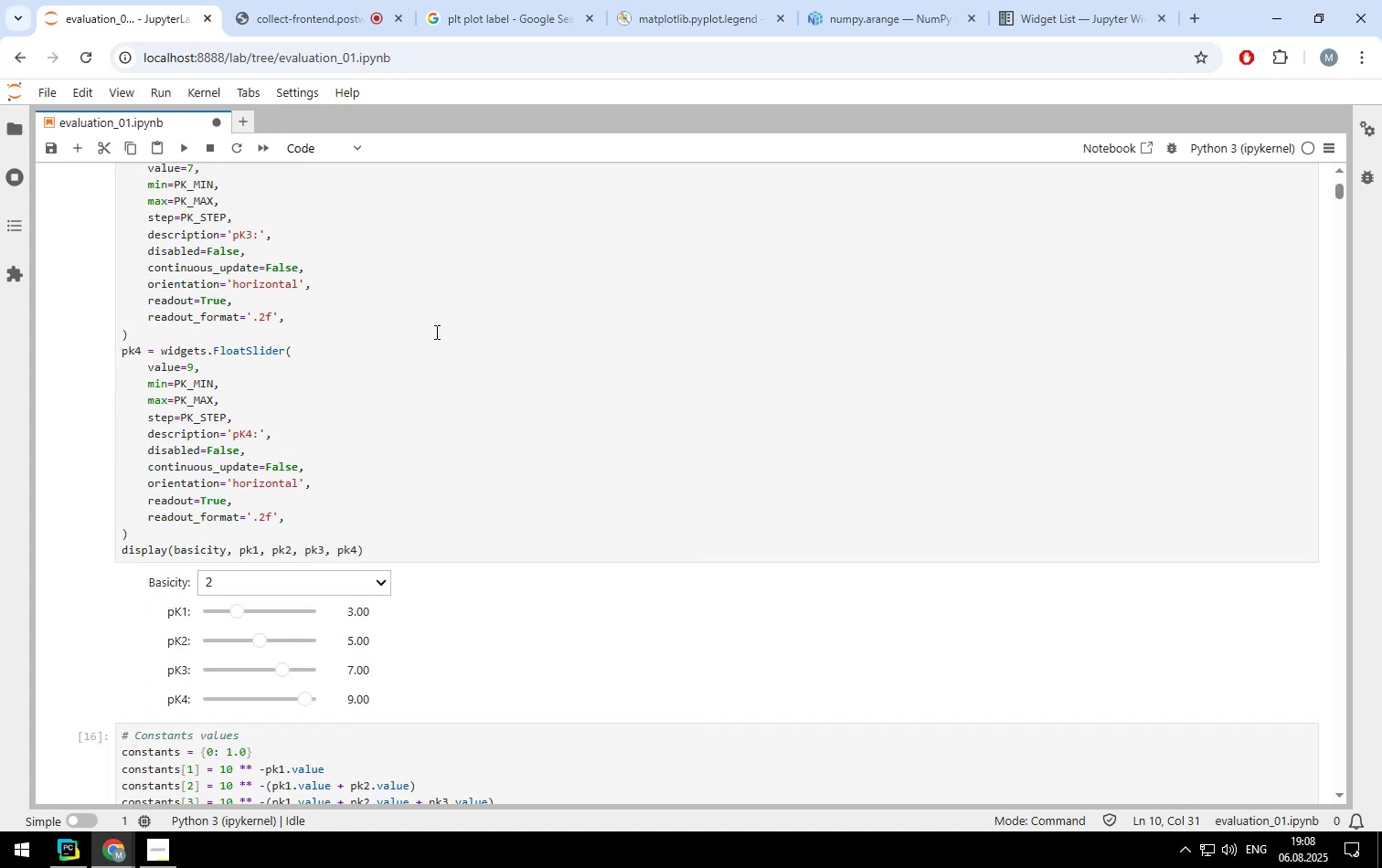 
scroll: coordinate [239, 609], scroll_direction: down, amount: 4.0
 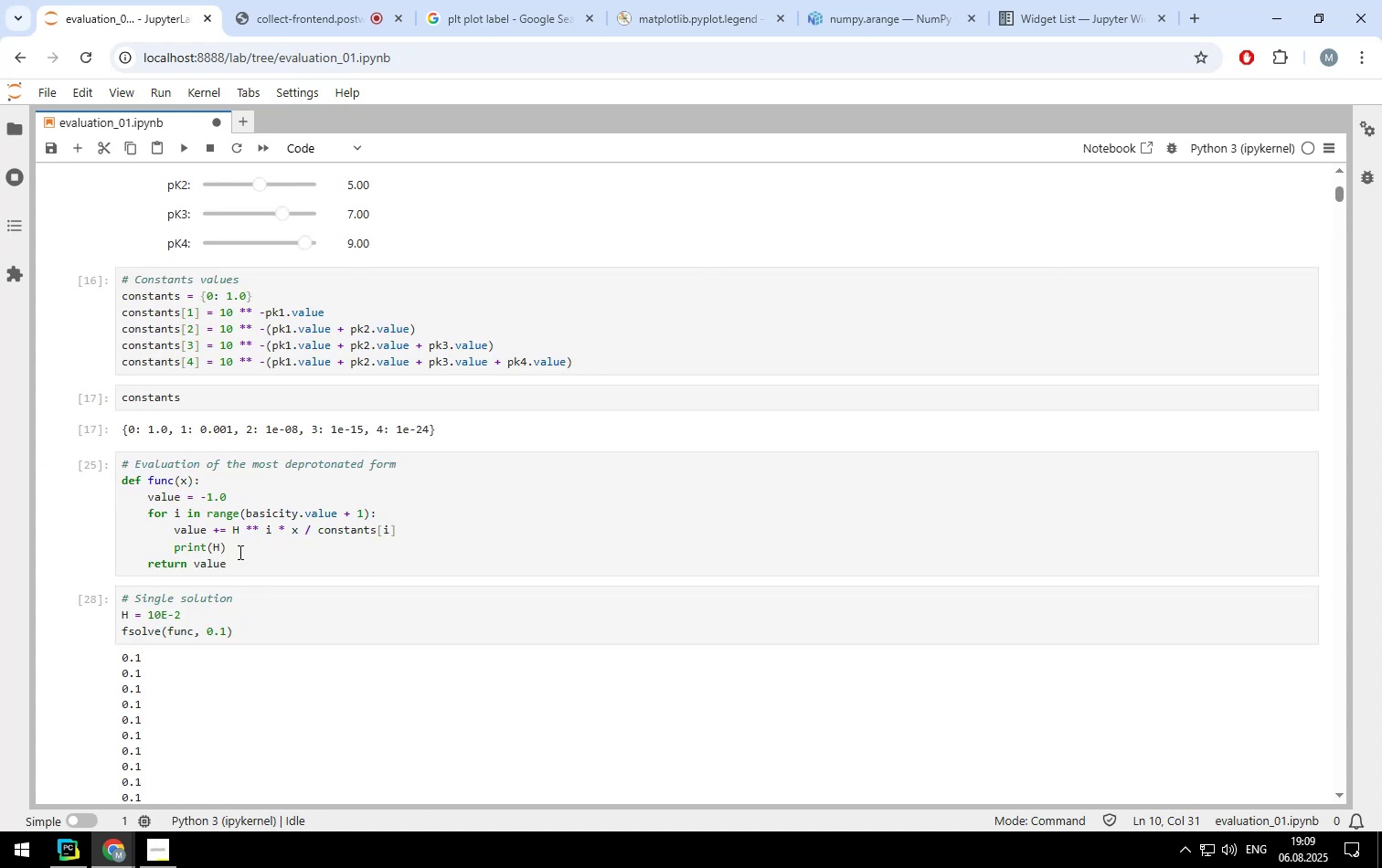 
left_click([239, 550])
 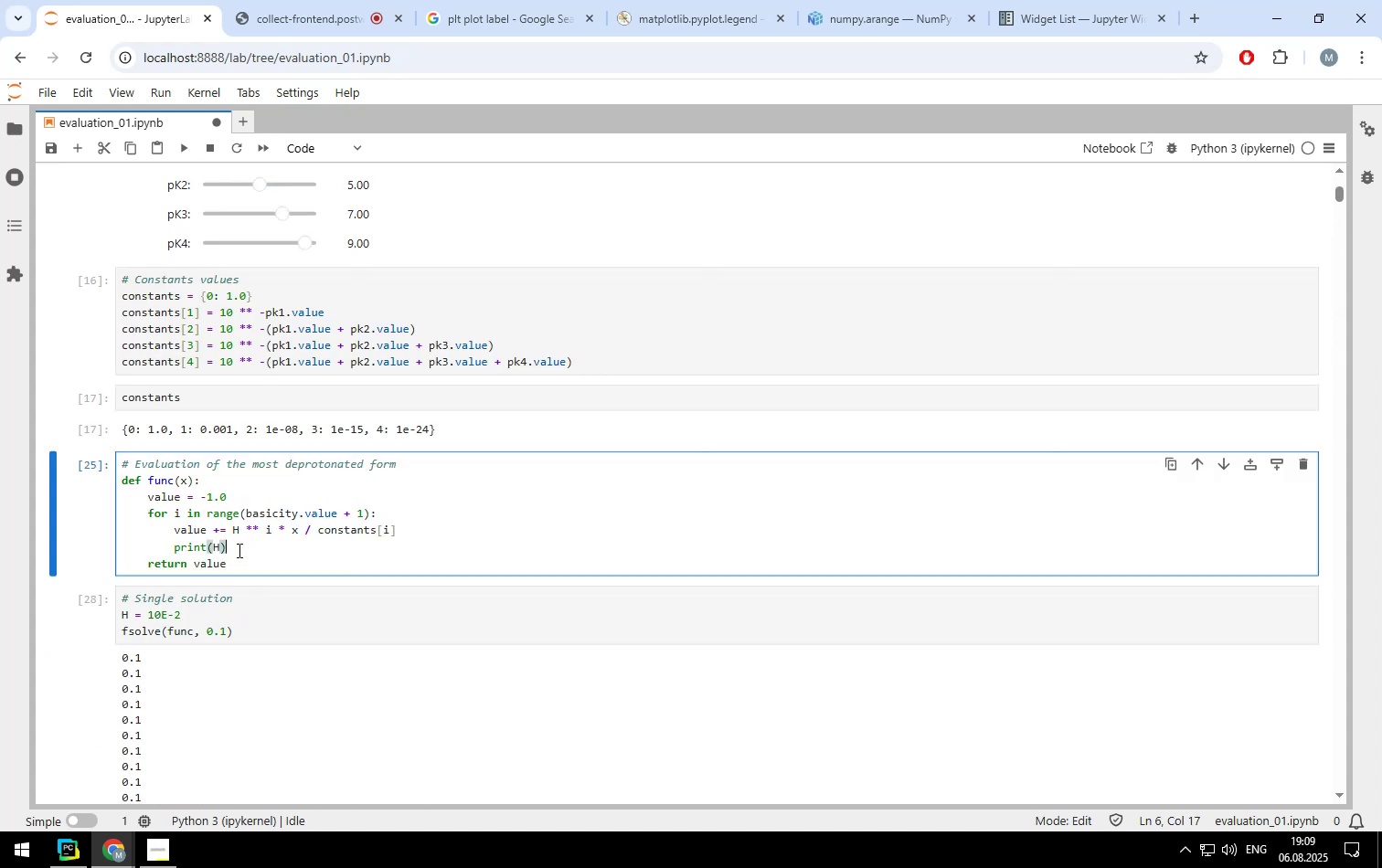 
key(Backspace)
 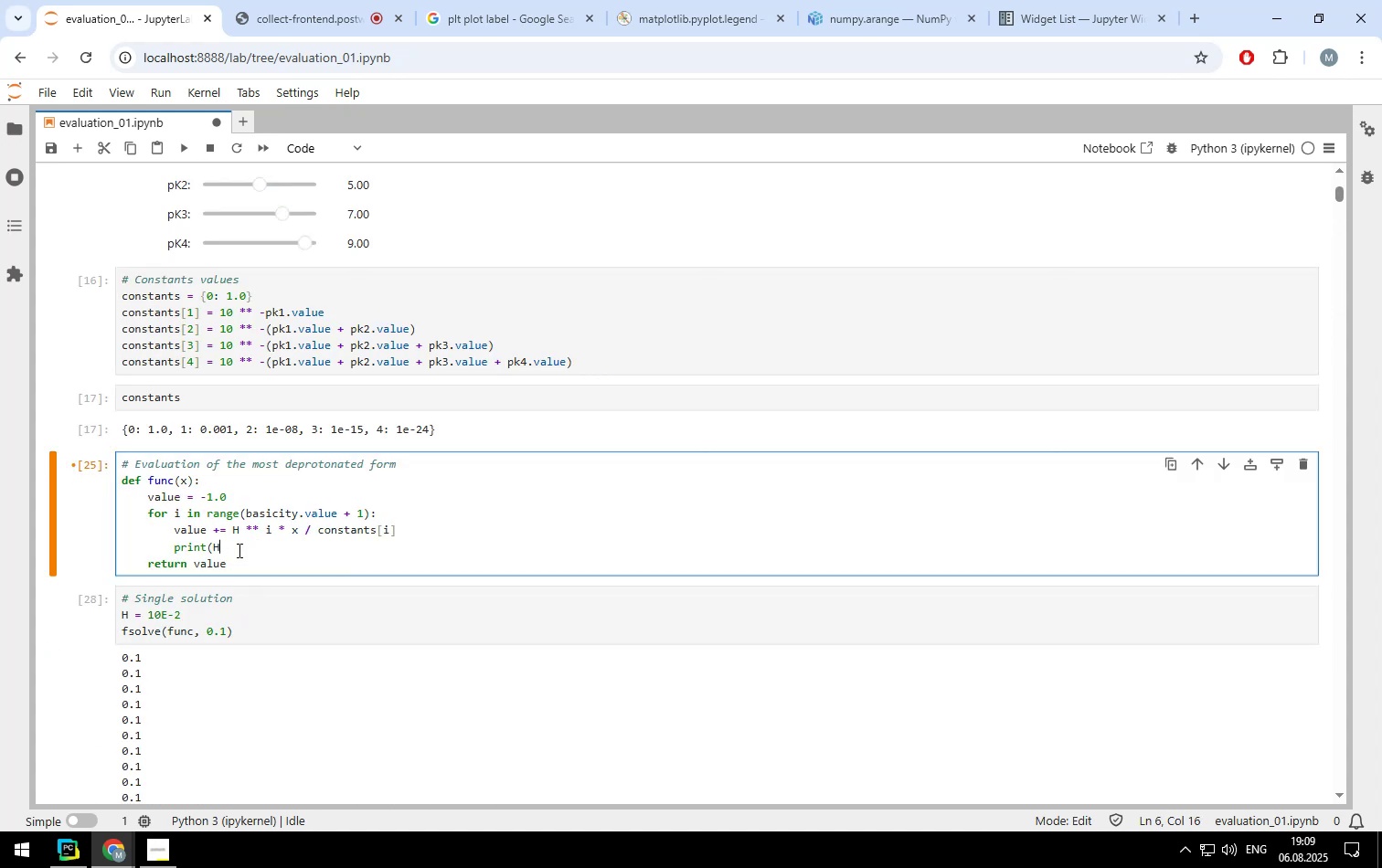 
key(Backspace)
 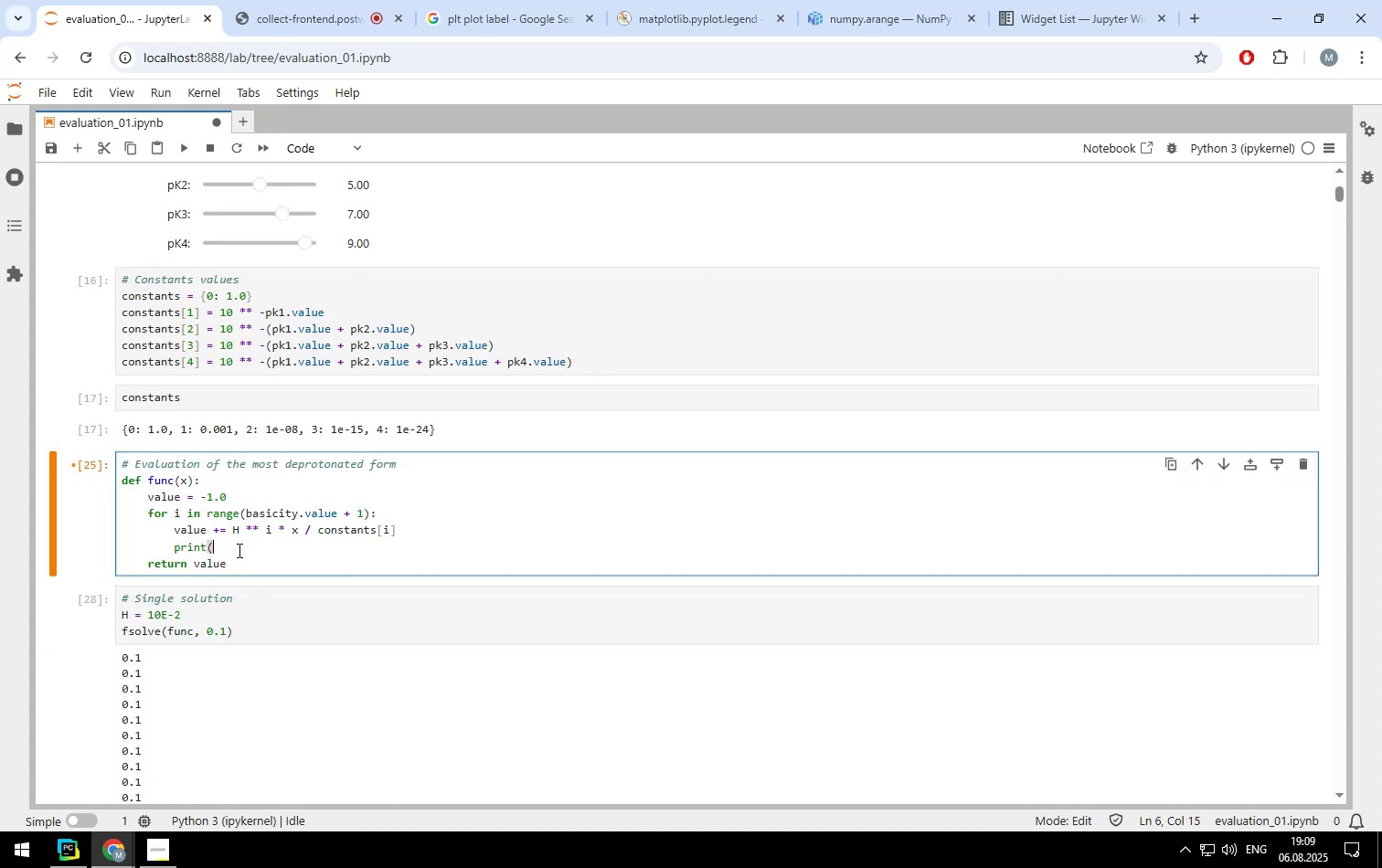 
key(Backspace)
 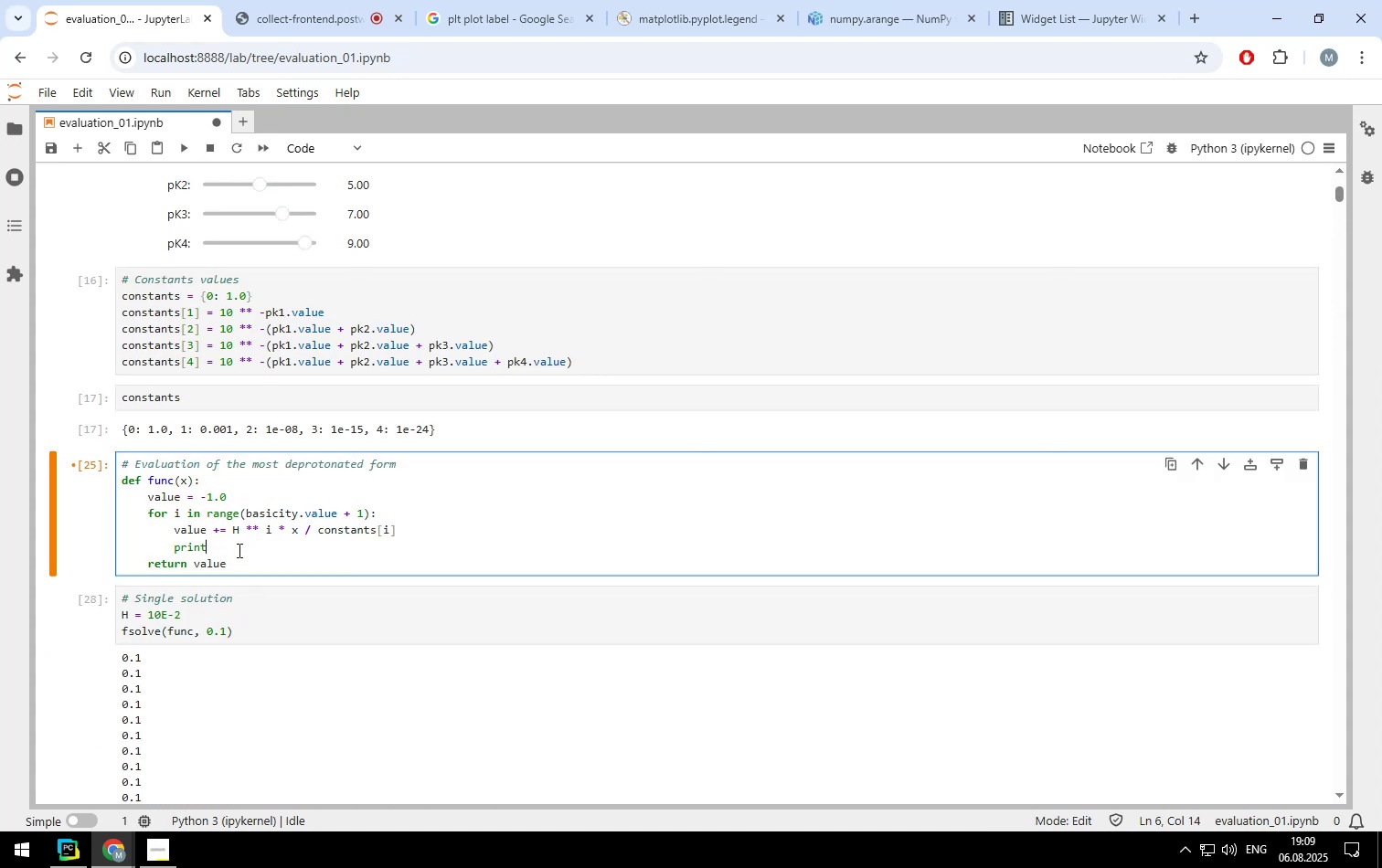 
key(Backspace)
 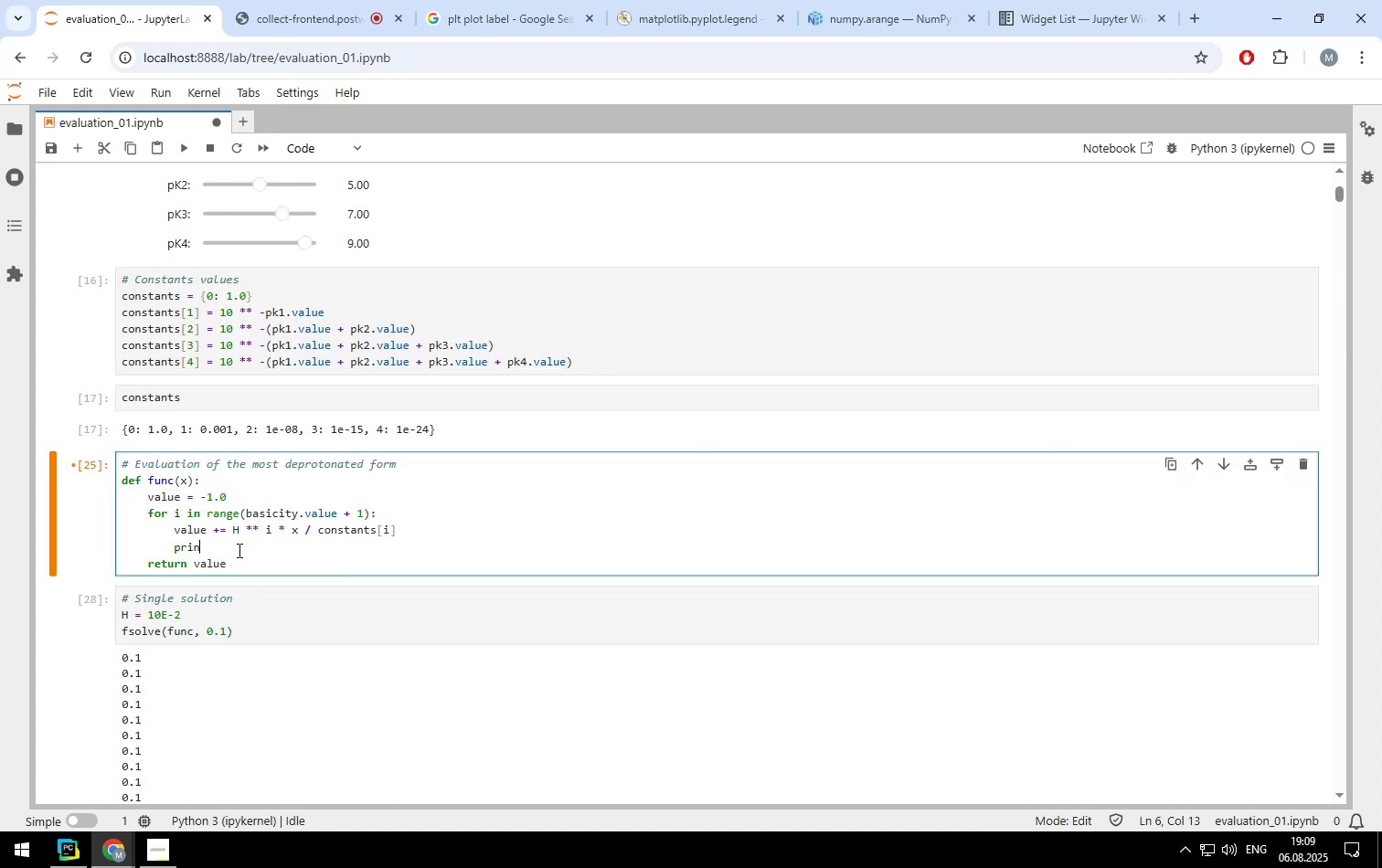 
key(Backspace)
 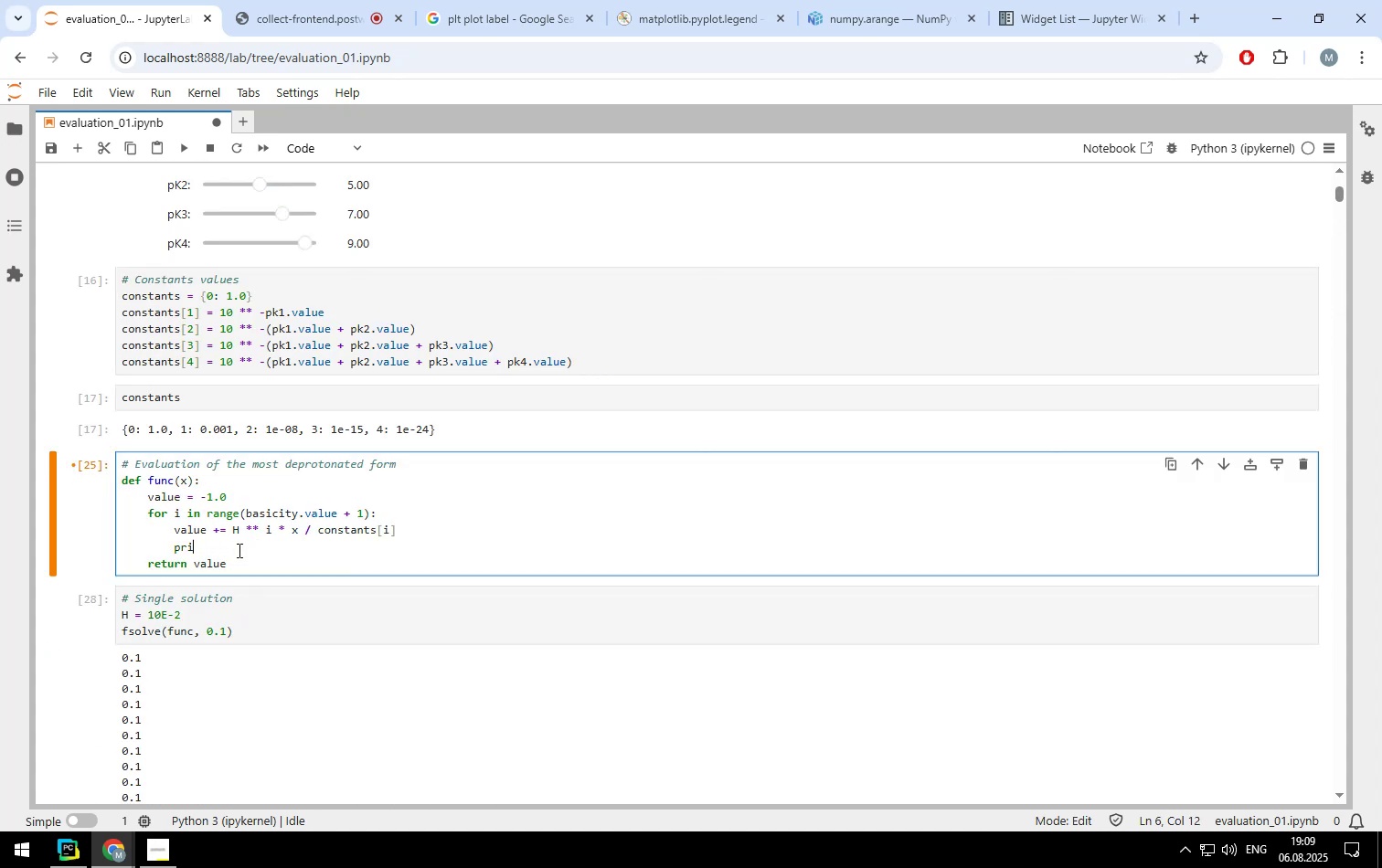 
key(Backspace)
 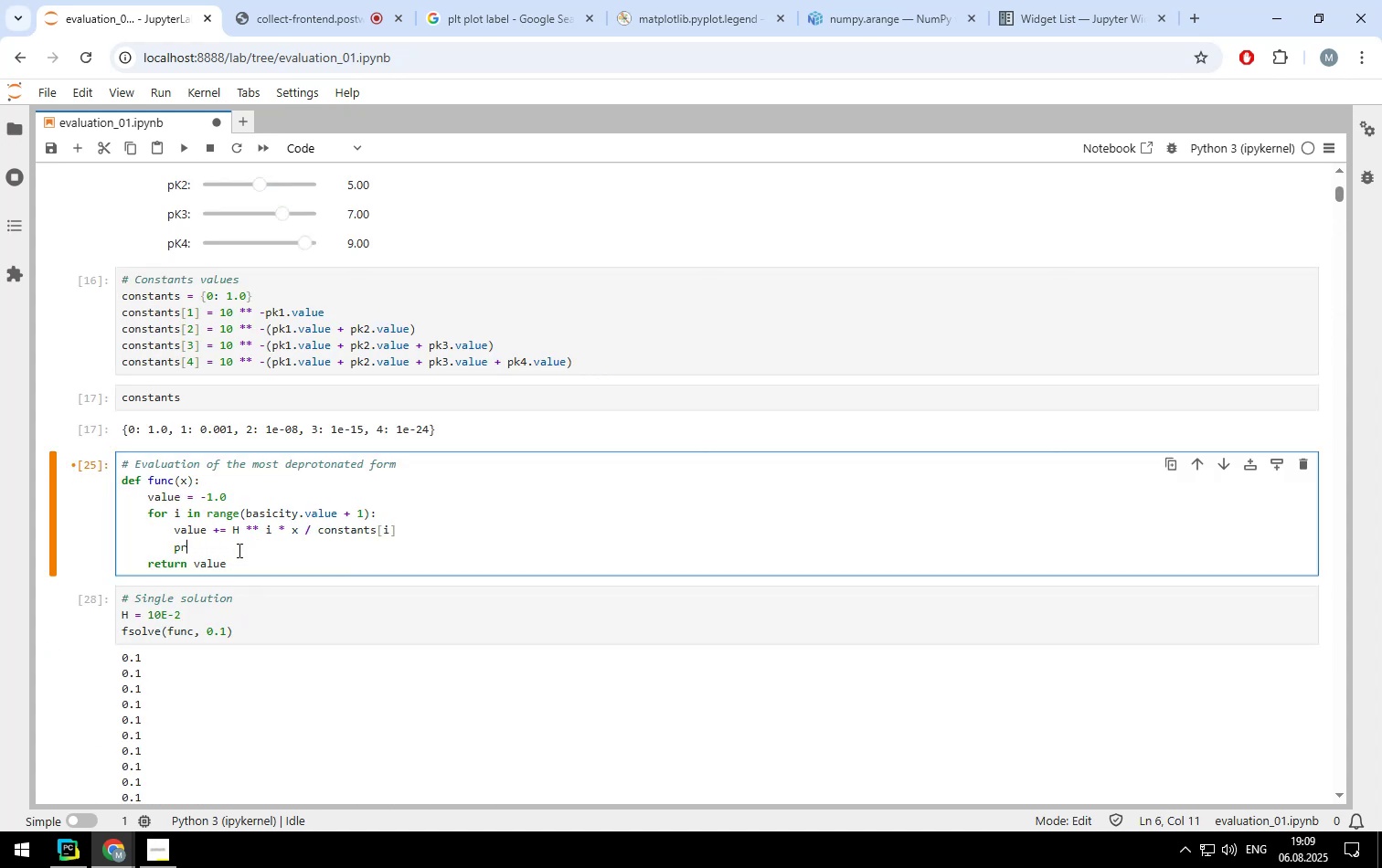 
key(Backspace)
 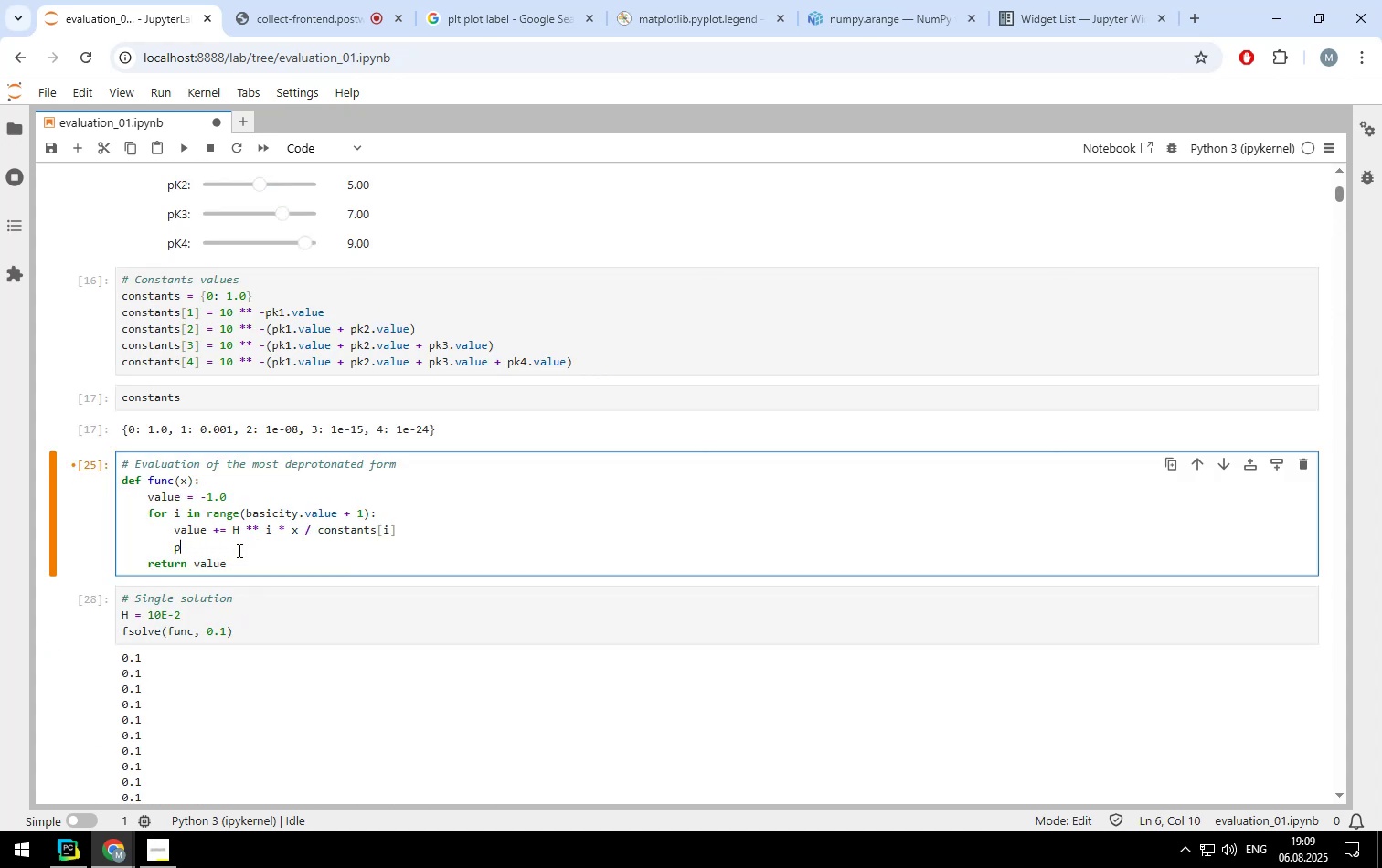 
key(Backspace)
 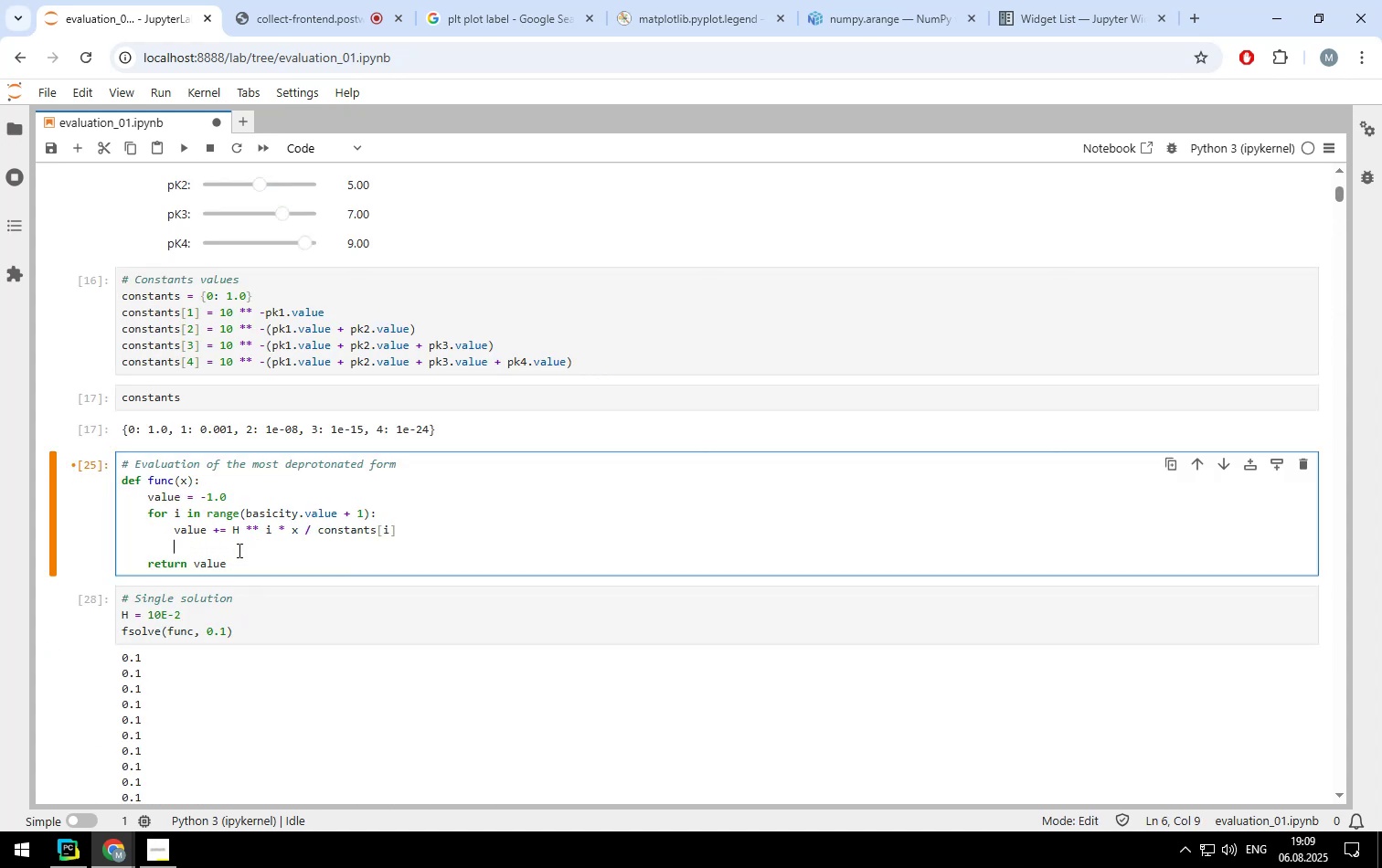 
key(Backspace)
 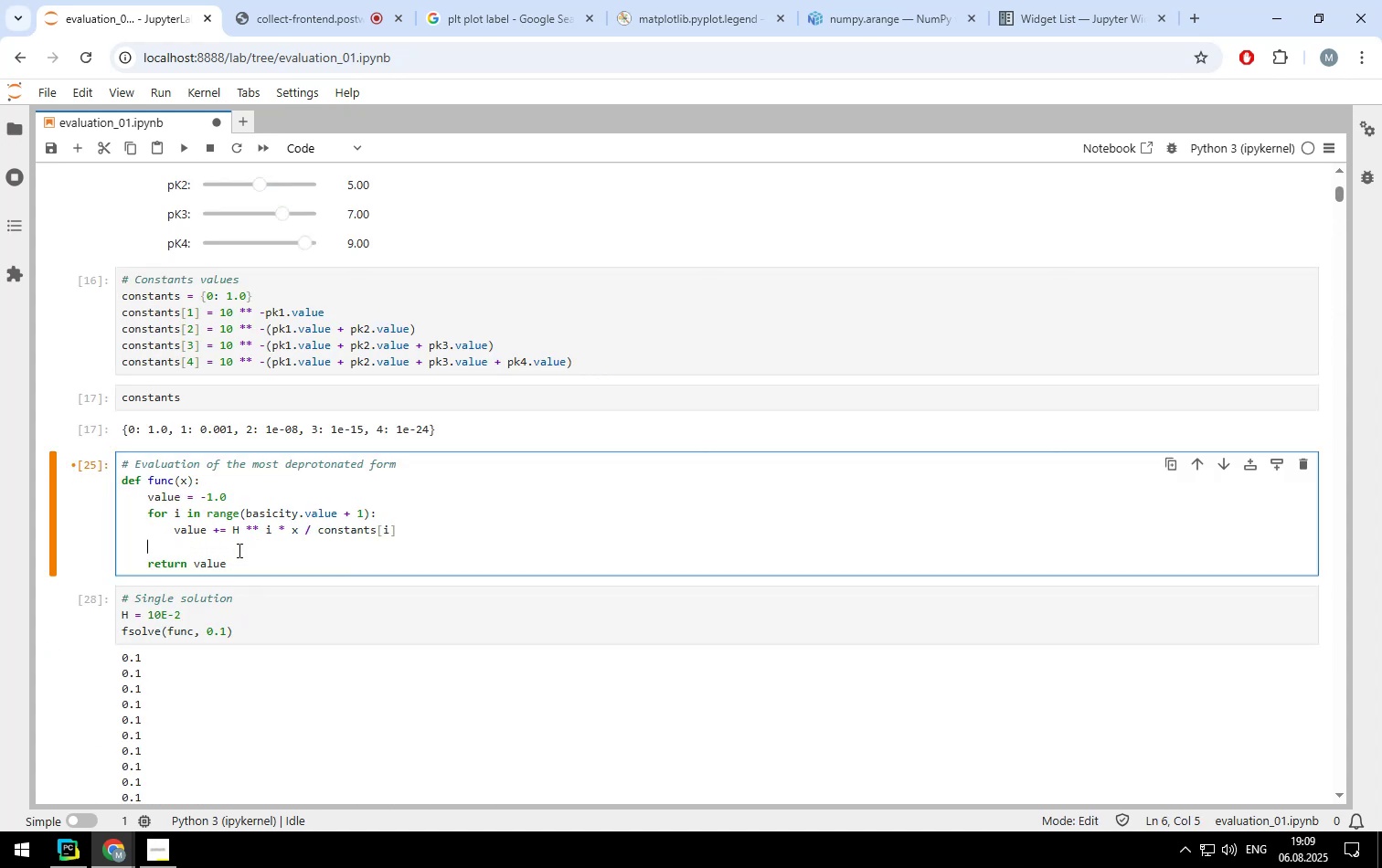 
key(Backspace)
 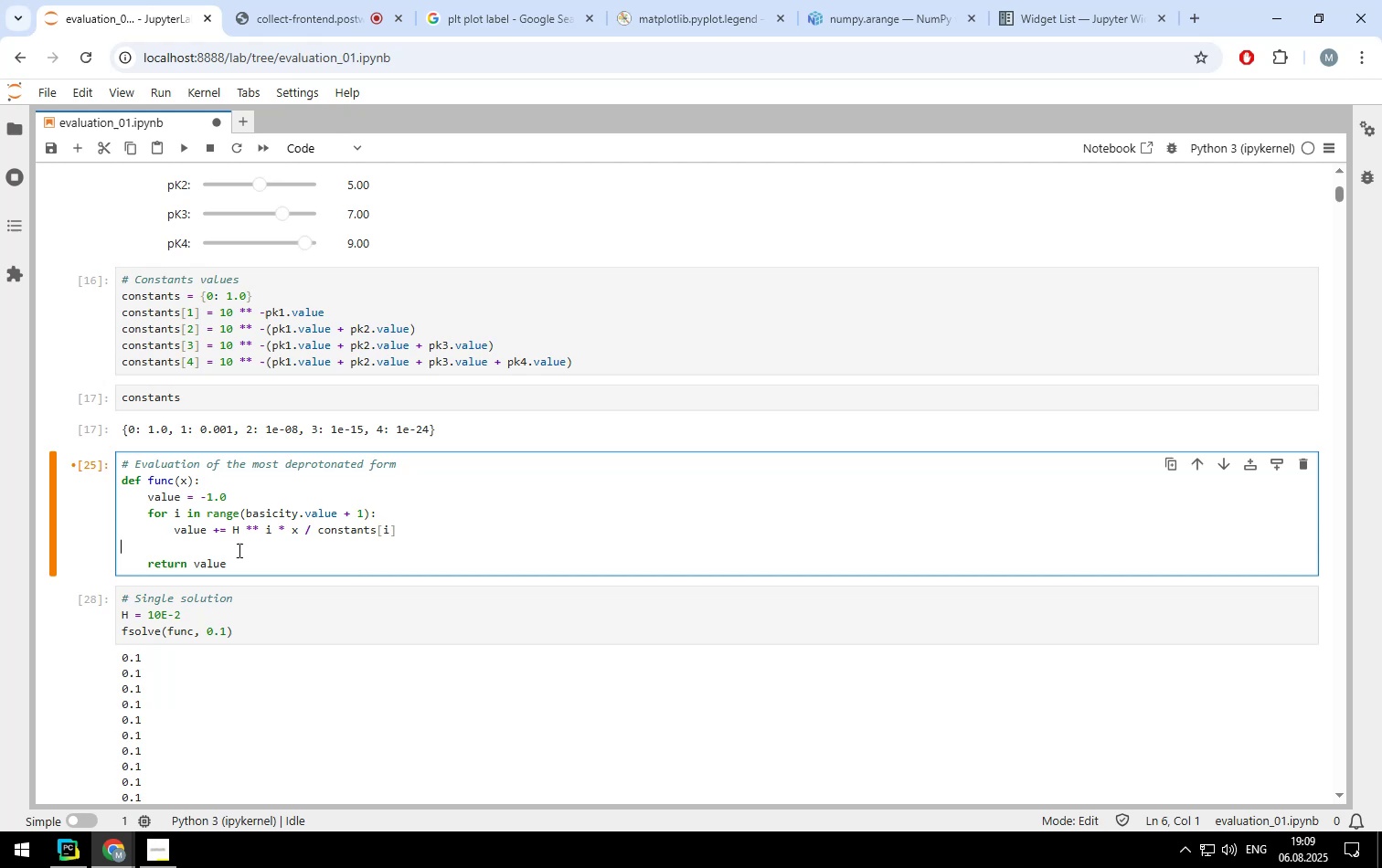 
key(Backspace)
 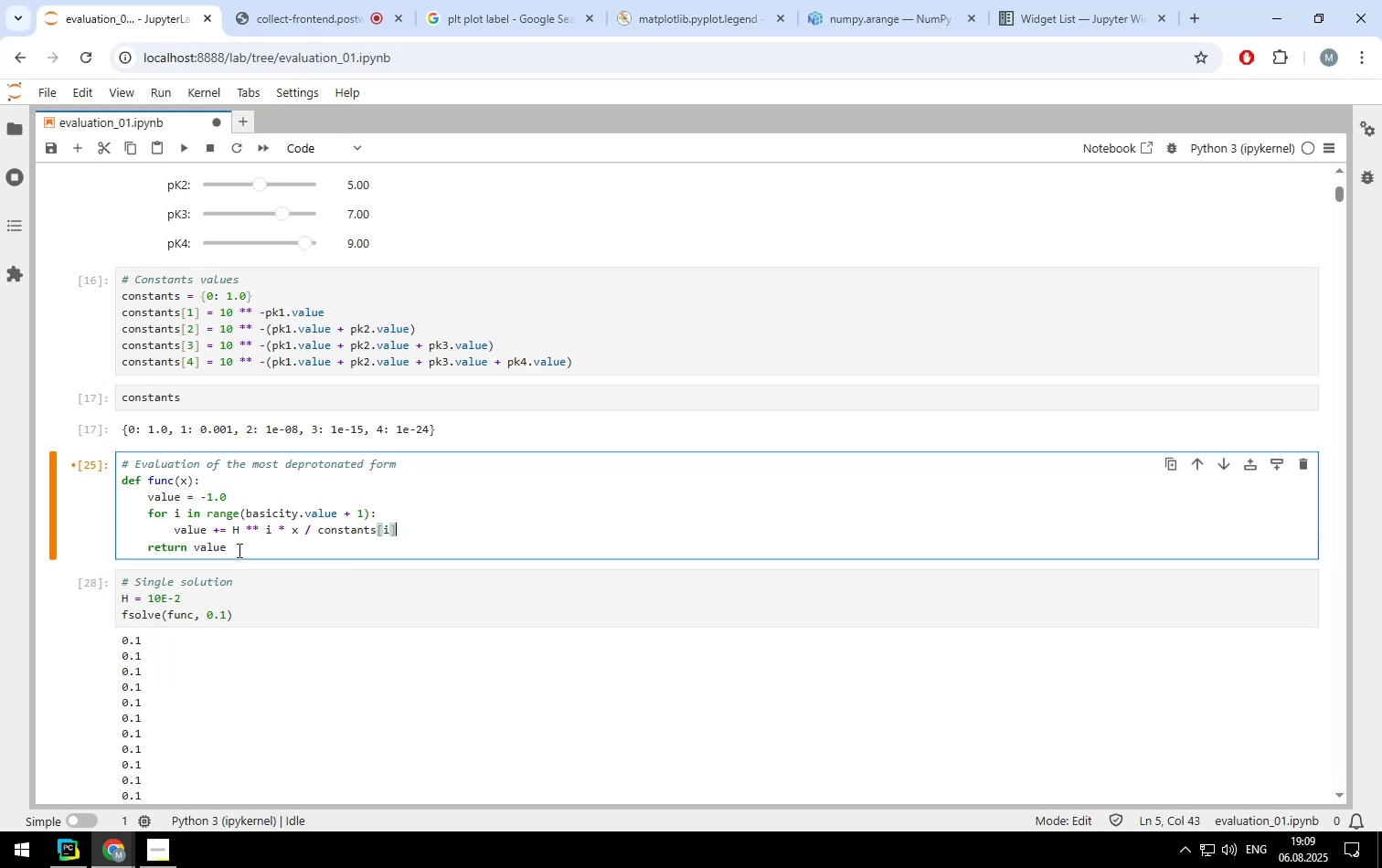 
key(Shift+Enter)
 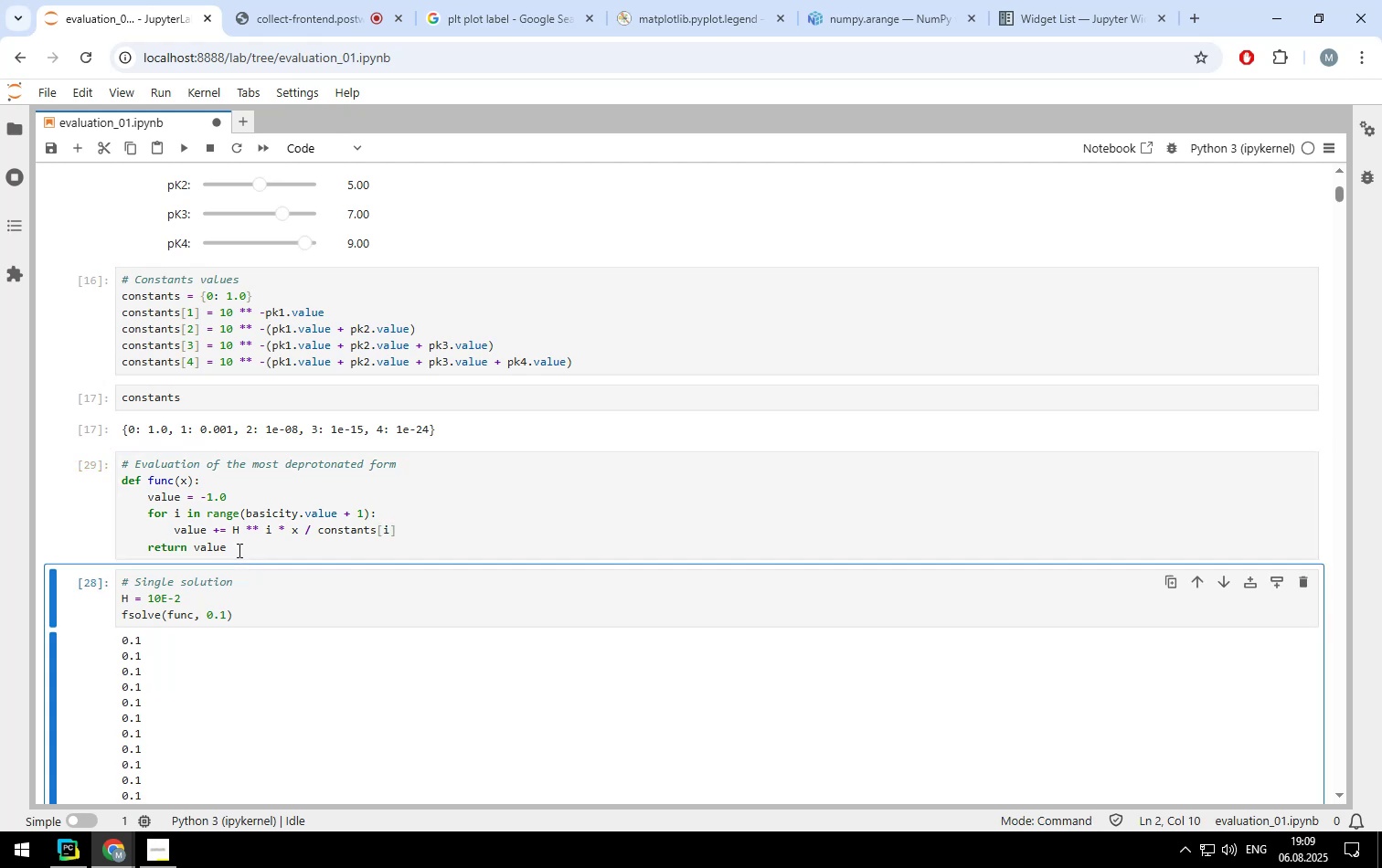 
key(Shift+Enter)
 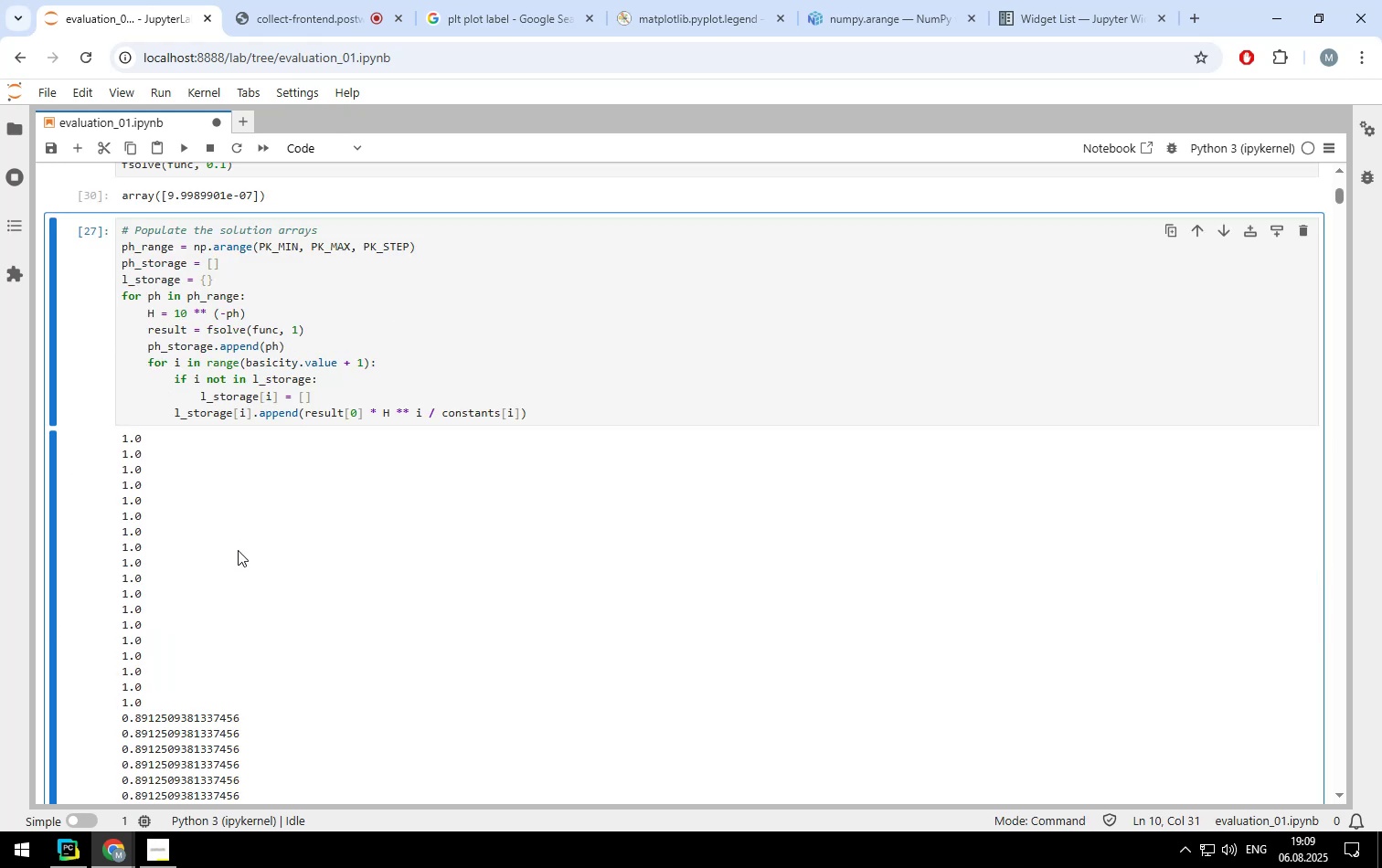 
key(Shift+Enter)
 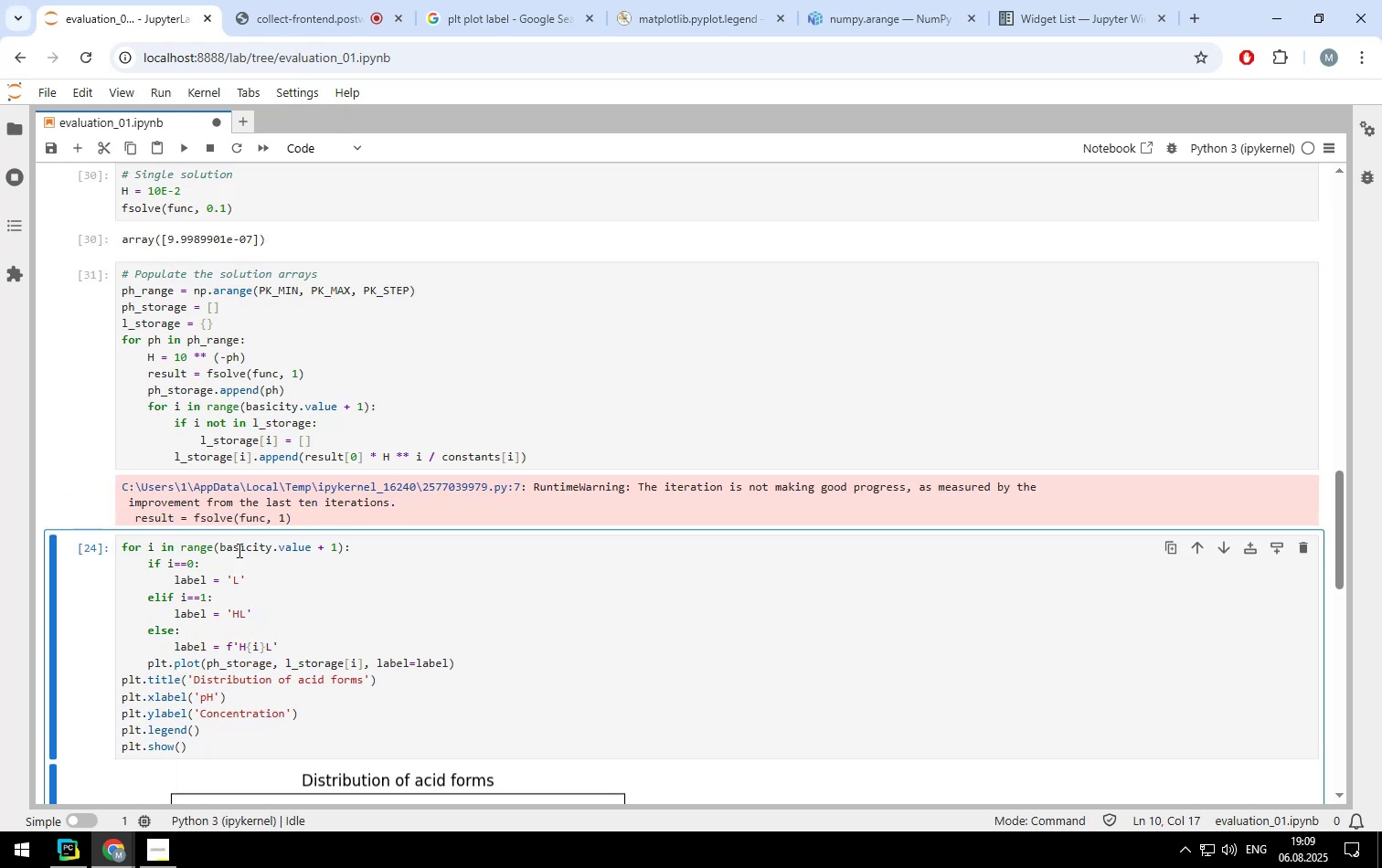 
scroll: coordinate [237, 515], scroll_direction: up, amount: 1.0
 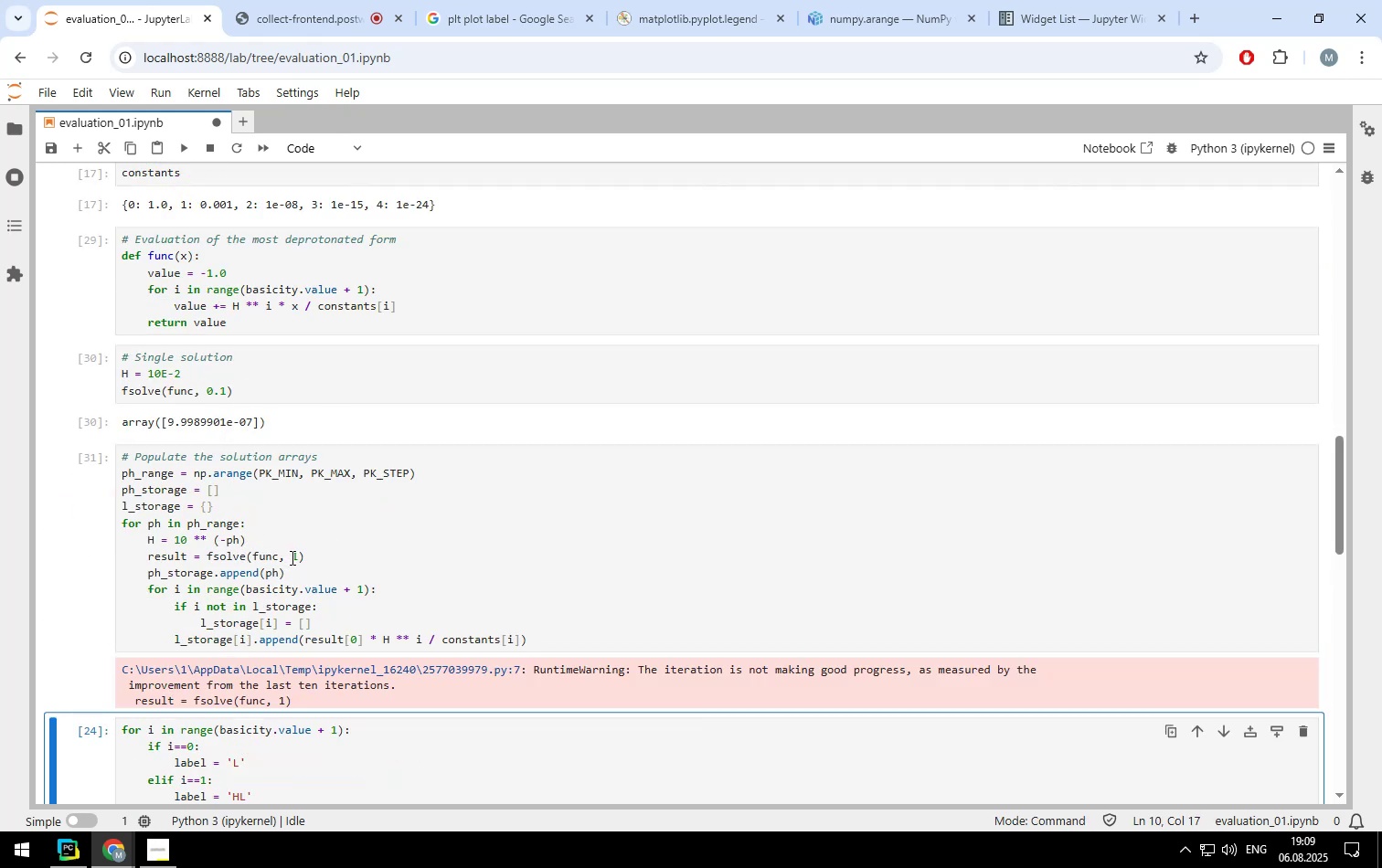 
left_click([224, 386])
 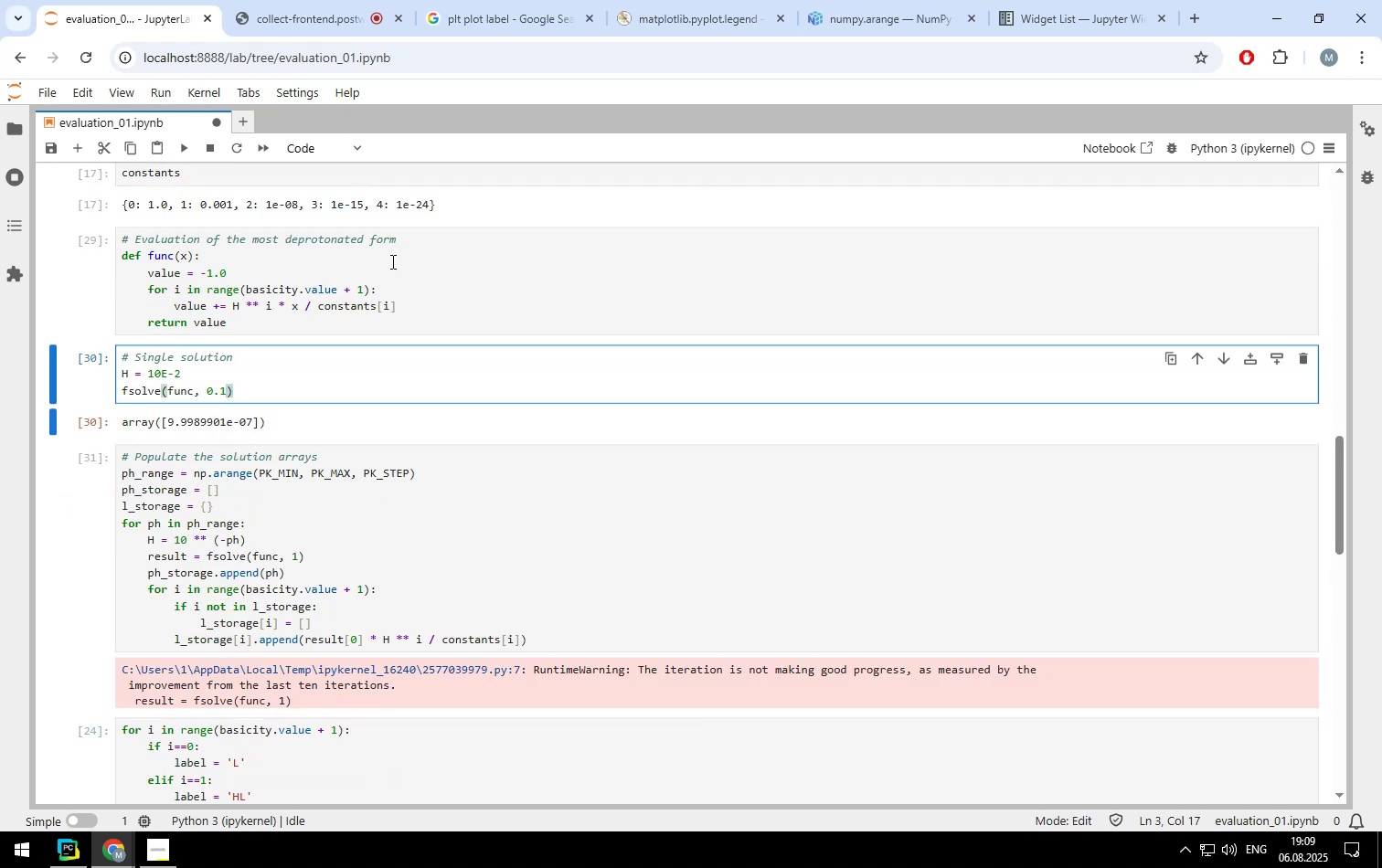 
key(Backspace)
 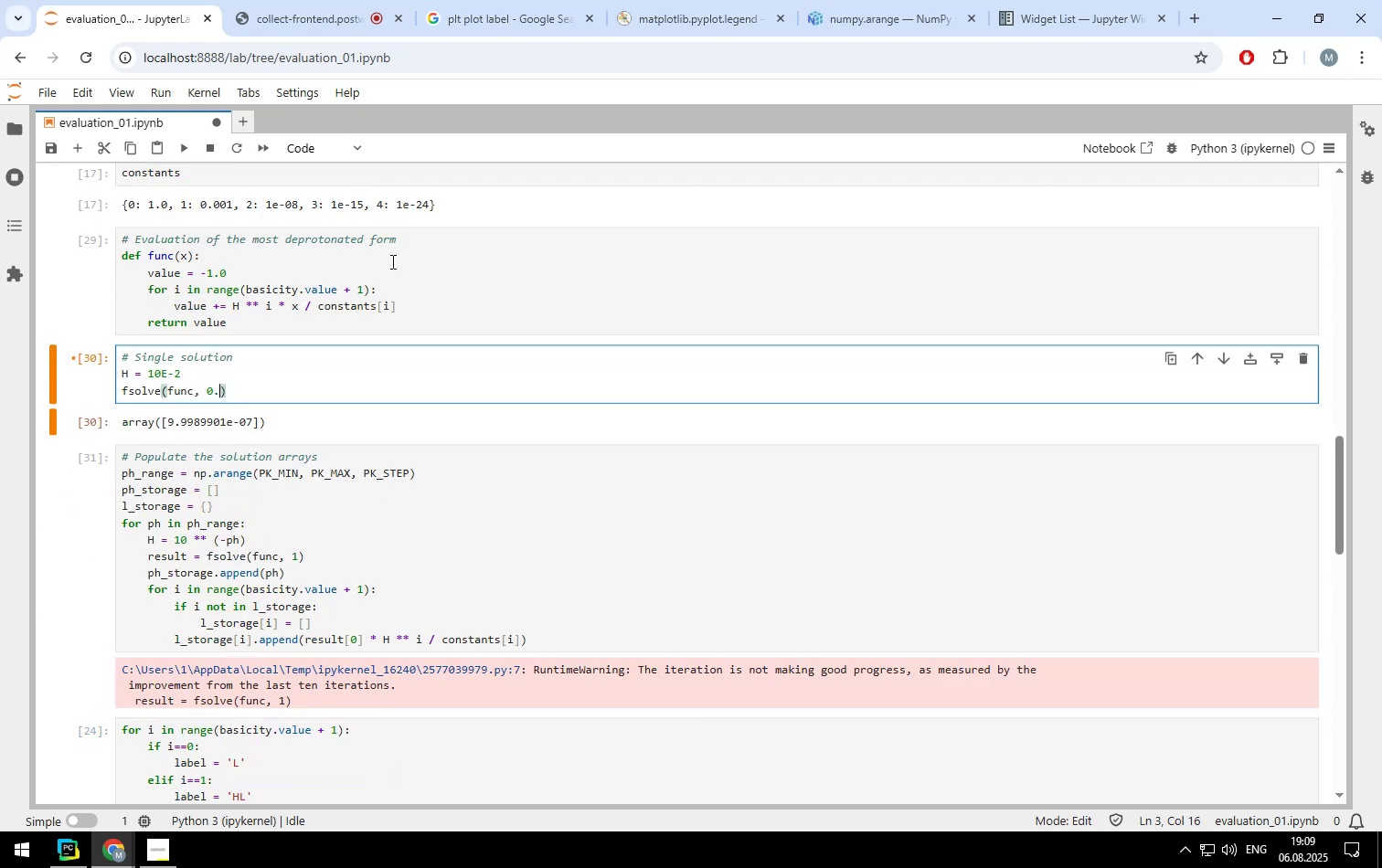 
key(Backspace)
 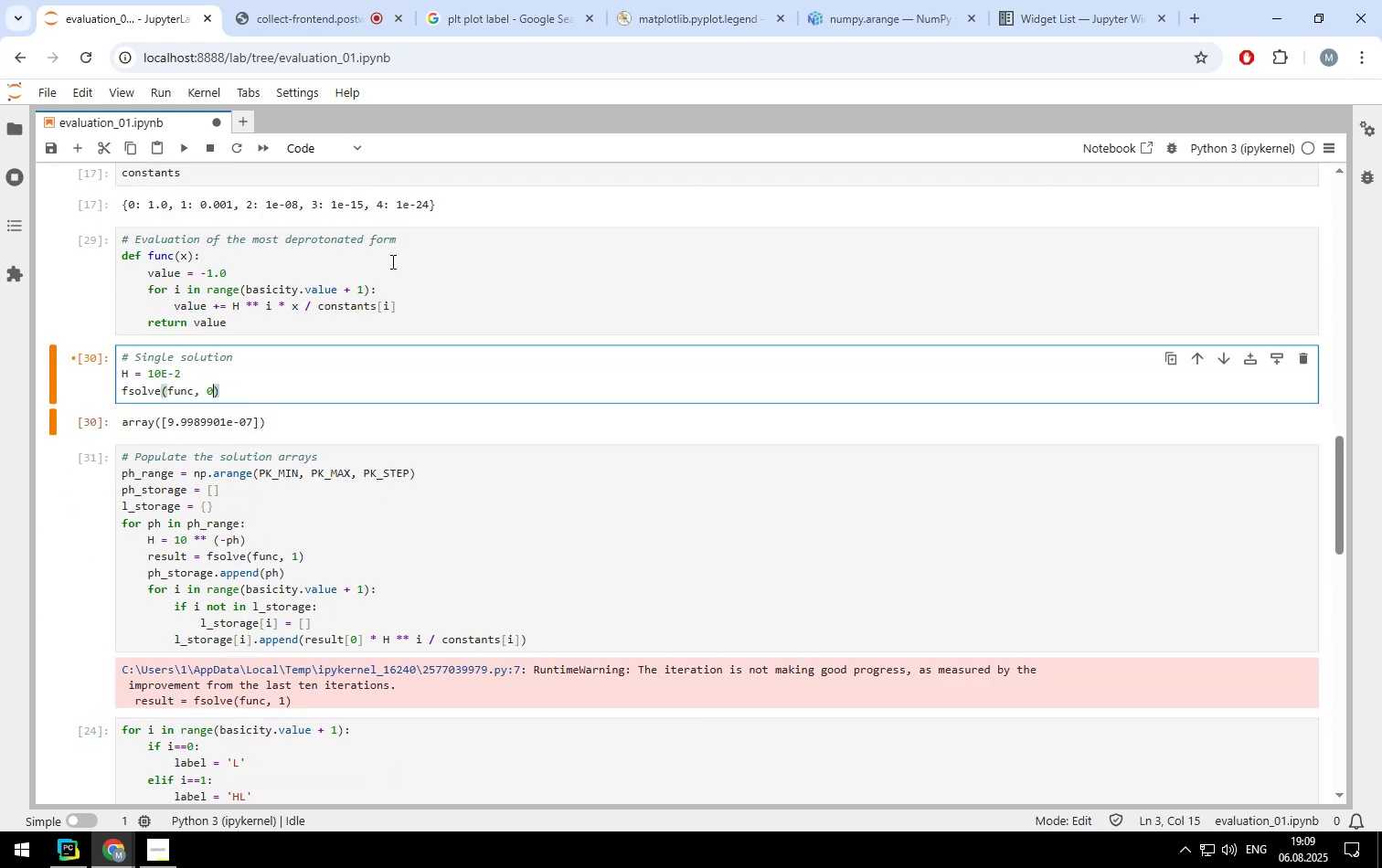 
key(Backspace)
 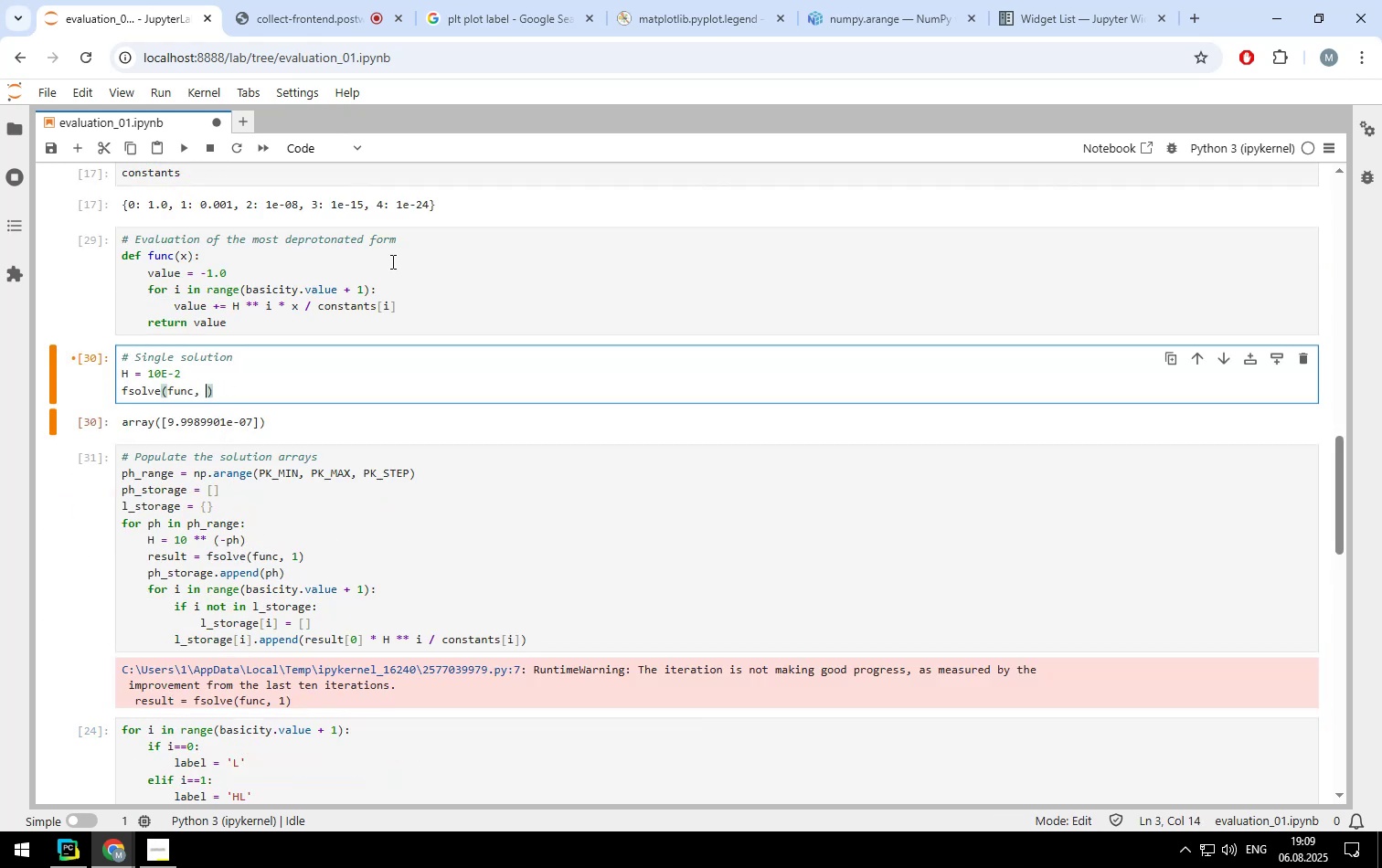 
key(1)
 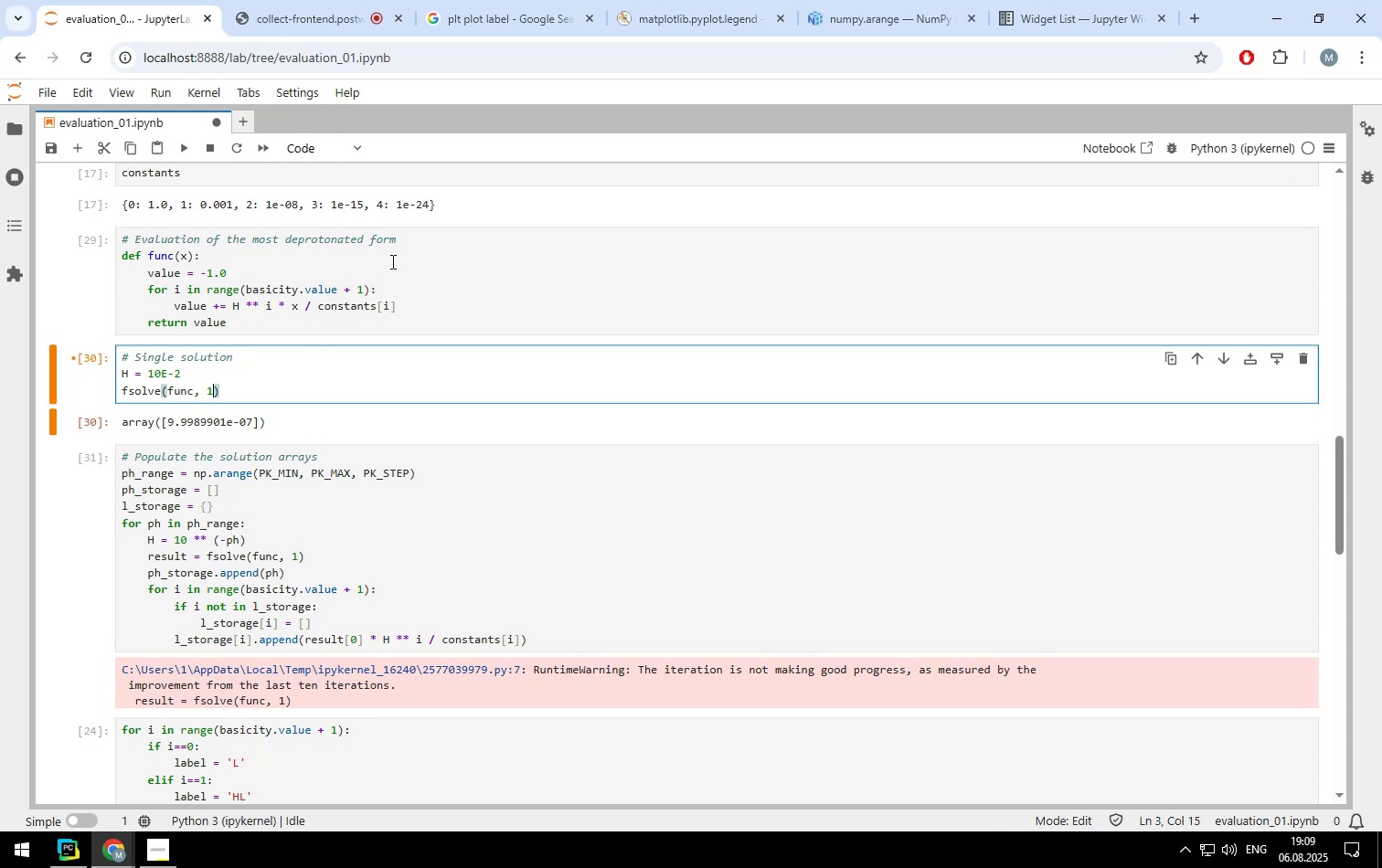 
key(Shift+ShiftLeft)
 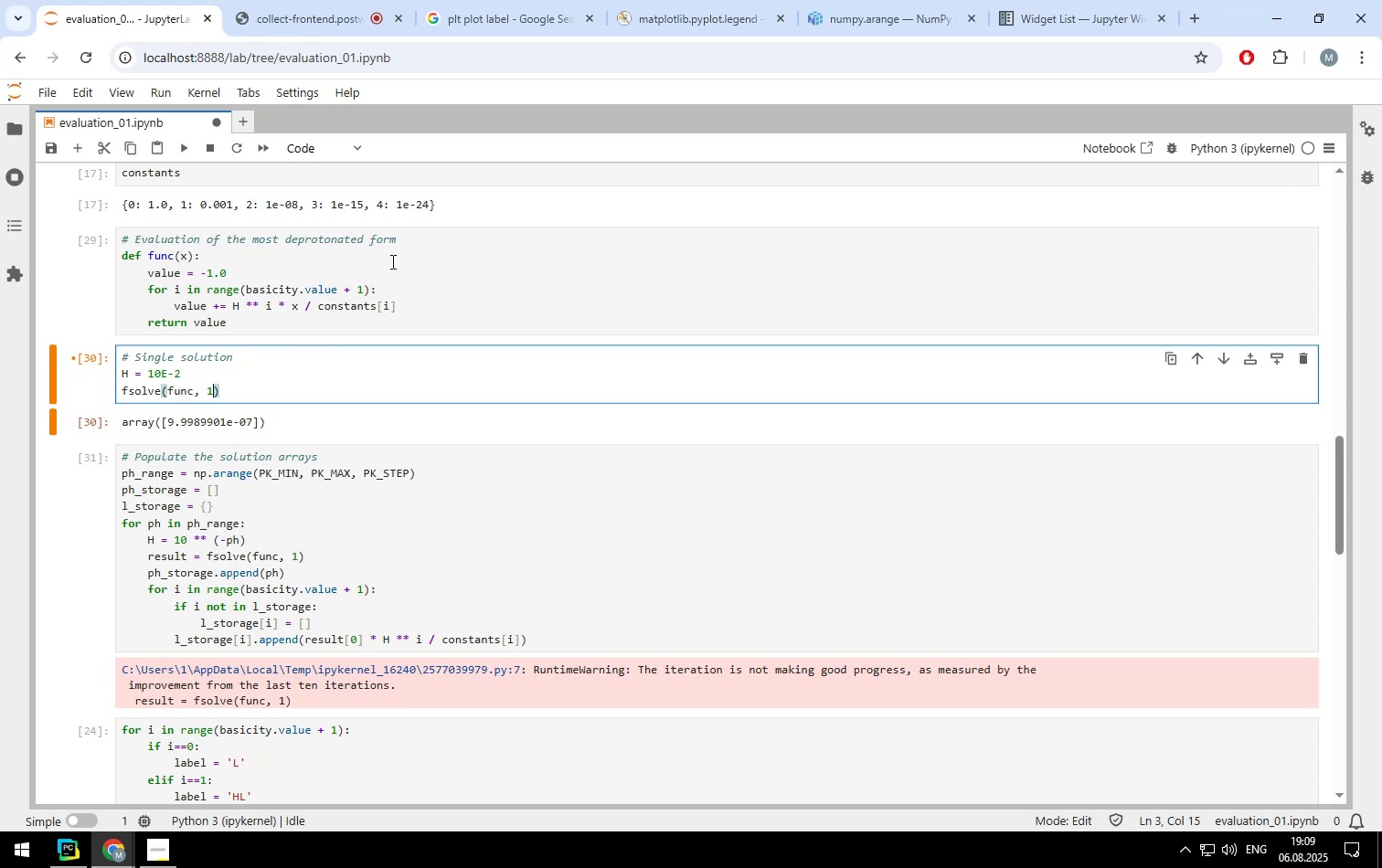 
key(Shift+Enter)
 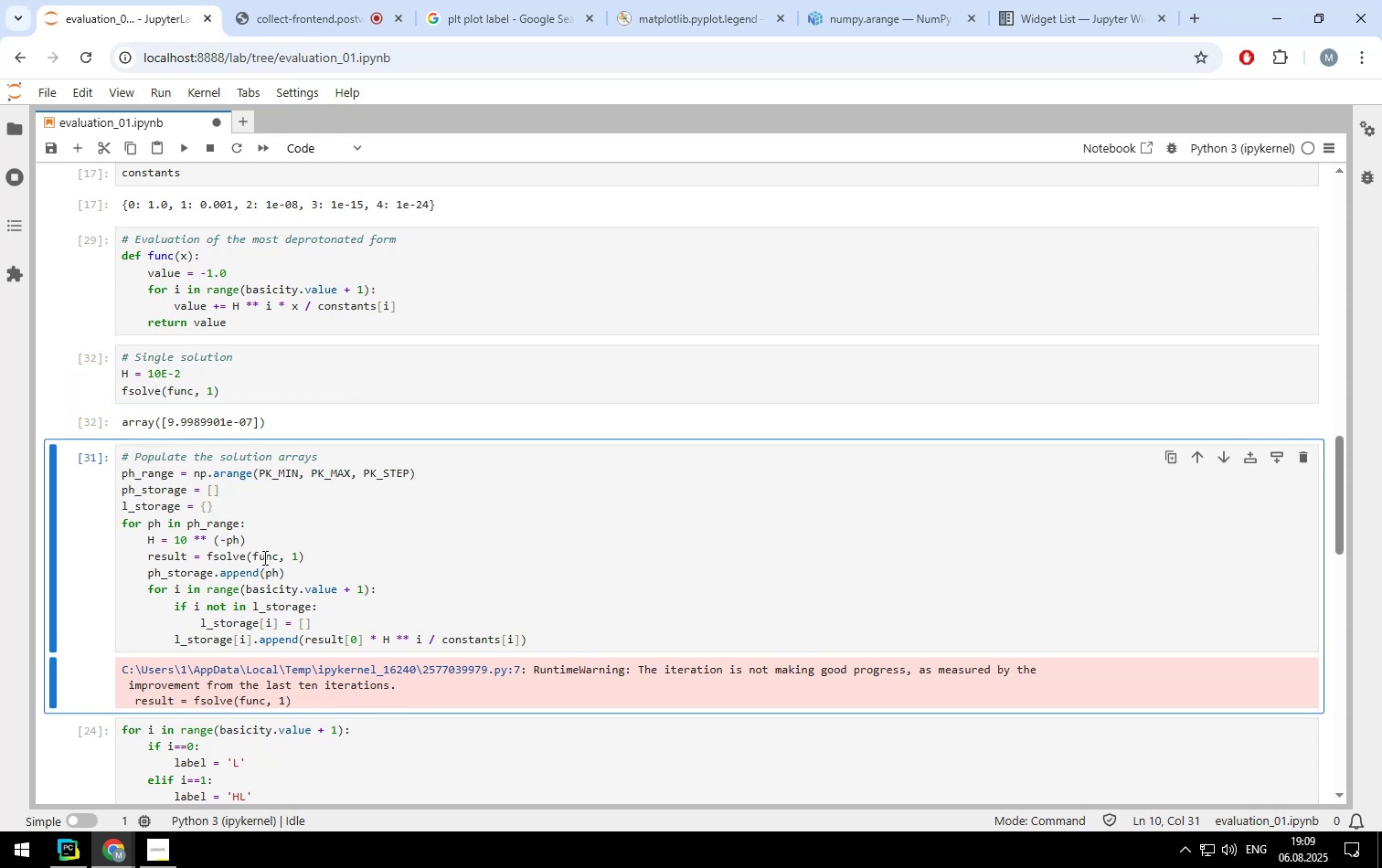 
left_click([298, 558])
 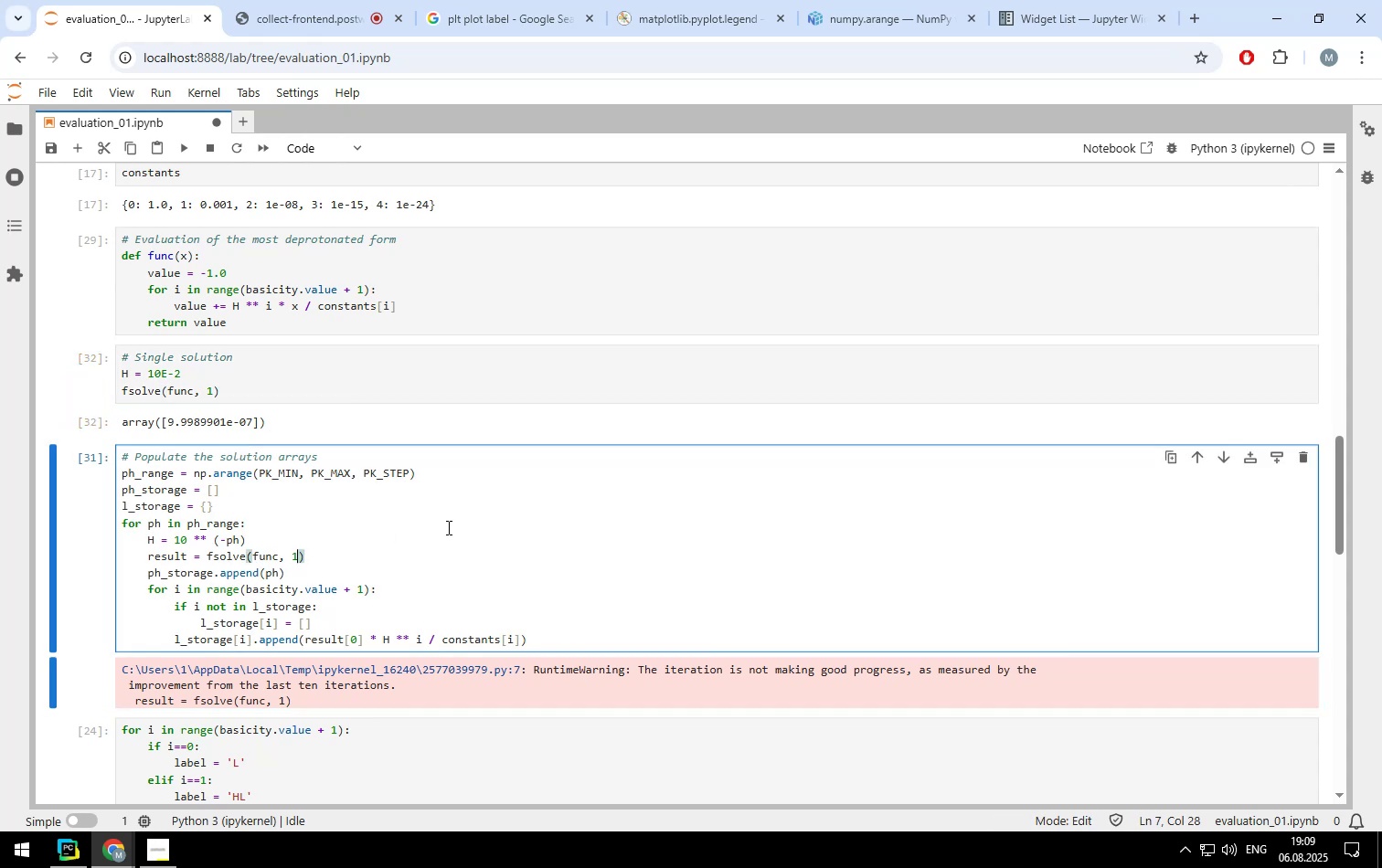 
key(Period)
 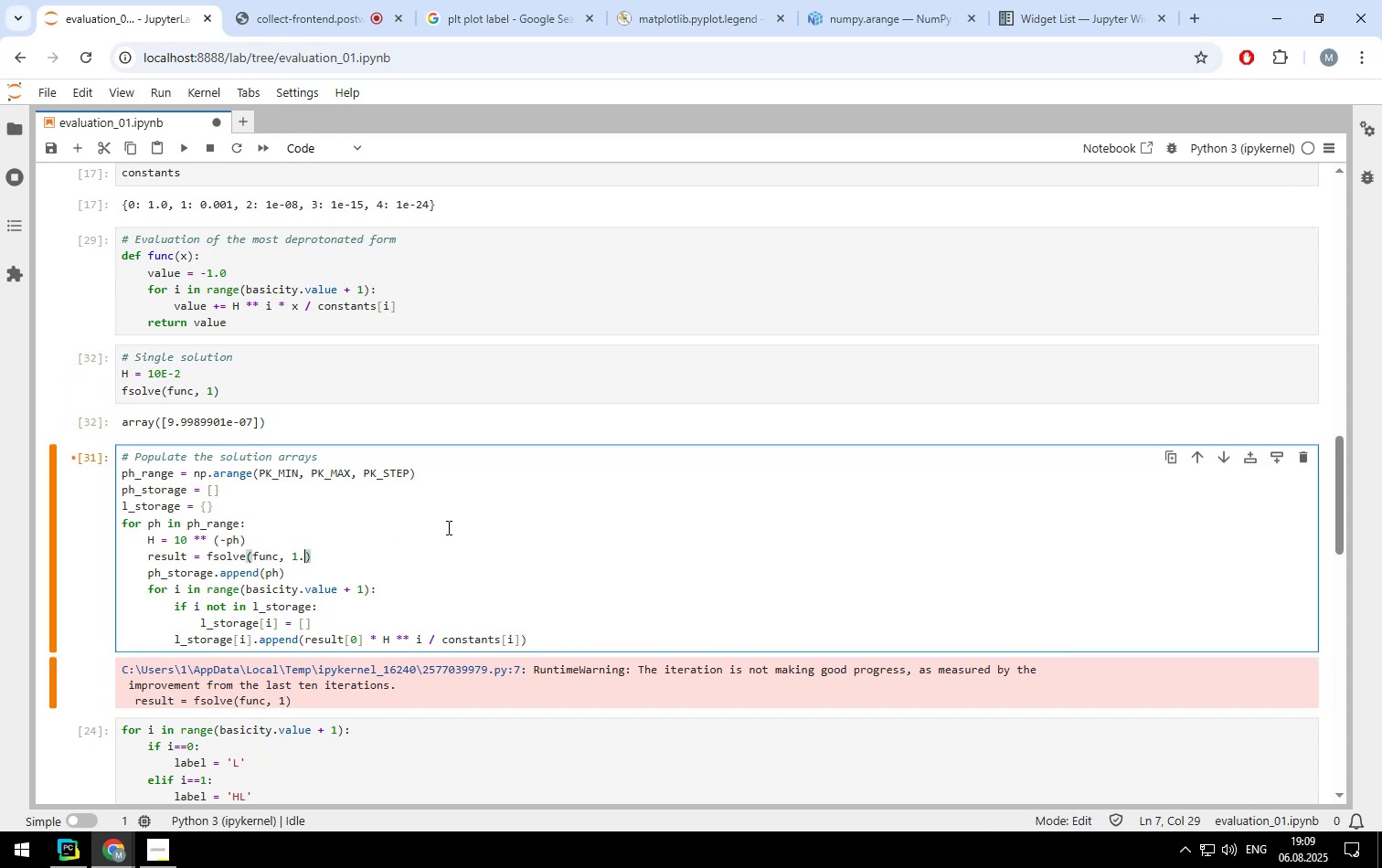 
key(Shift+ShiftLeft)
 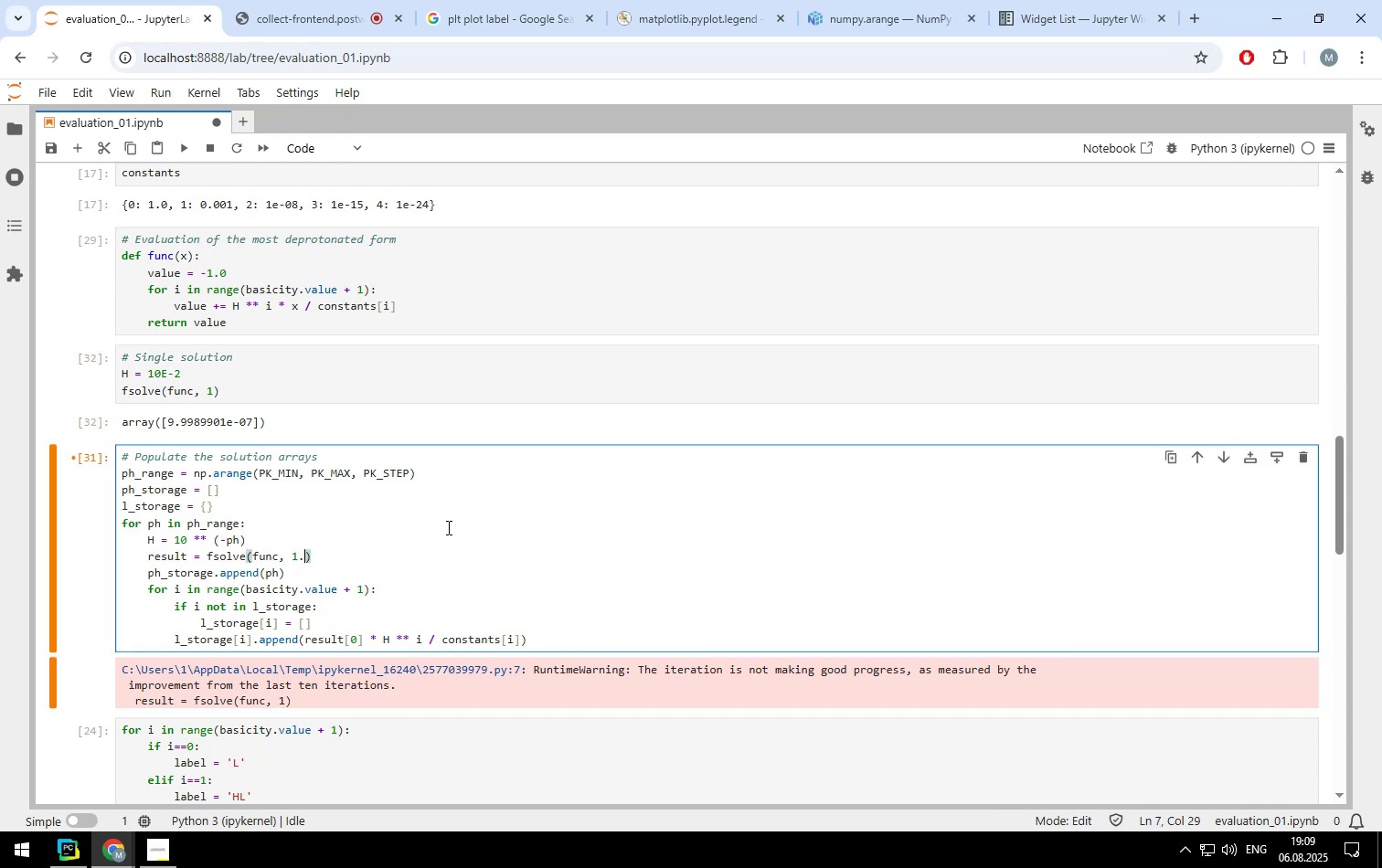 
key(Shift+Enter)
 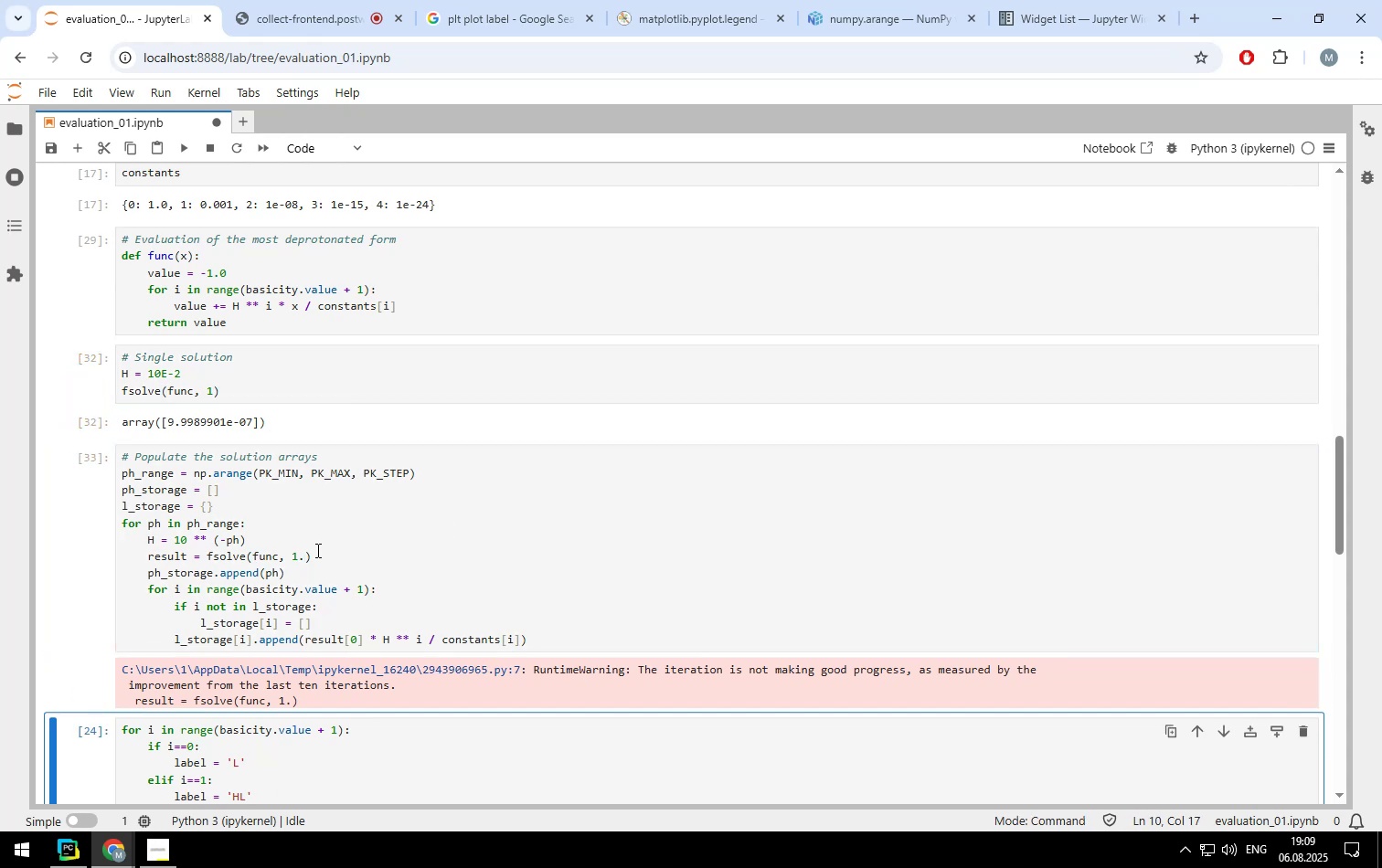 
left_click([303, 553])
 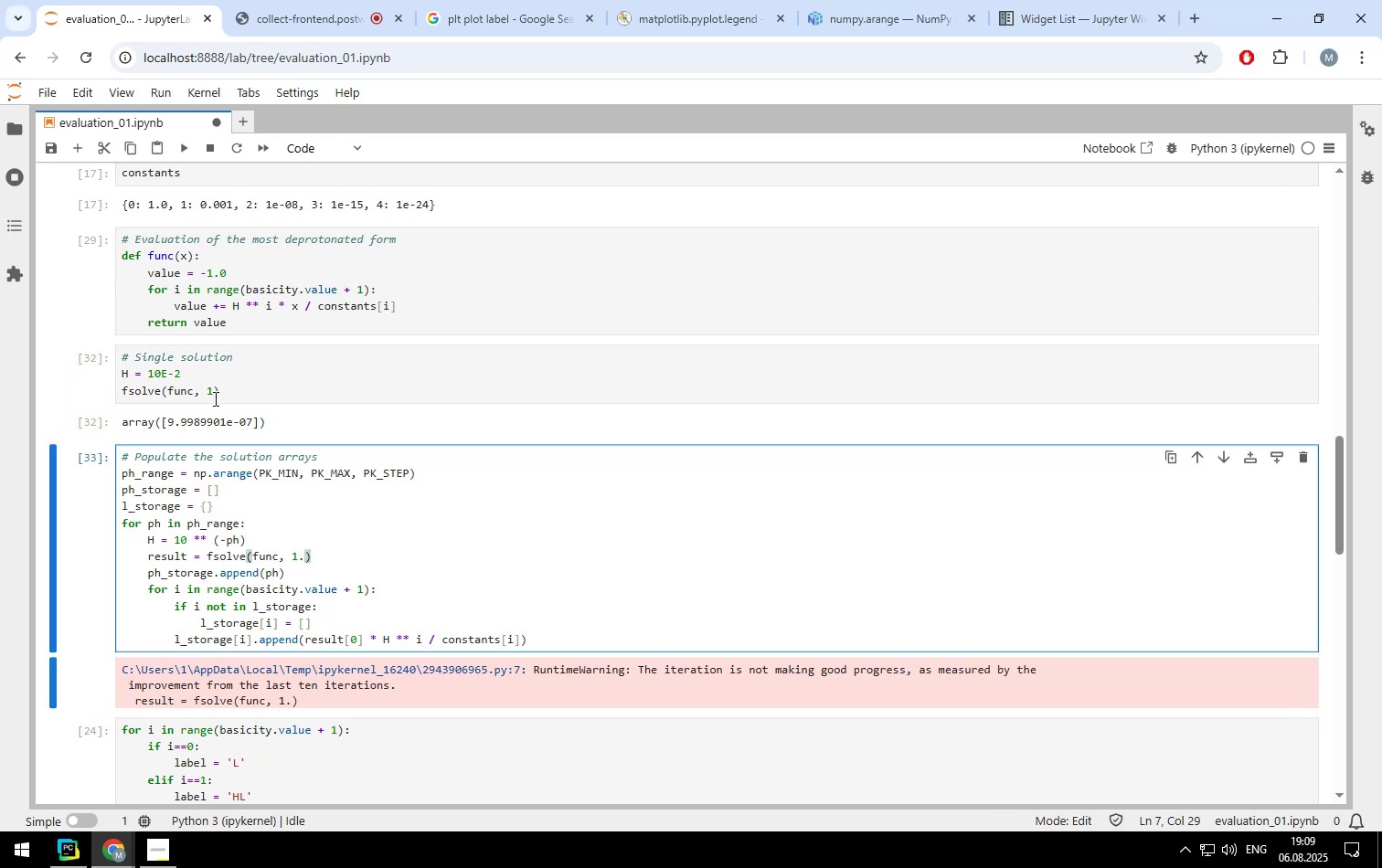 
left_click([215, 396])
 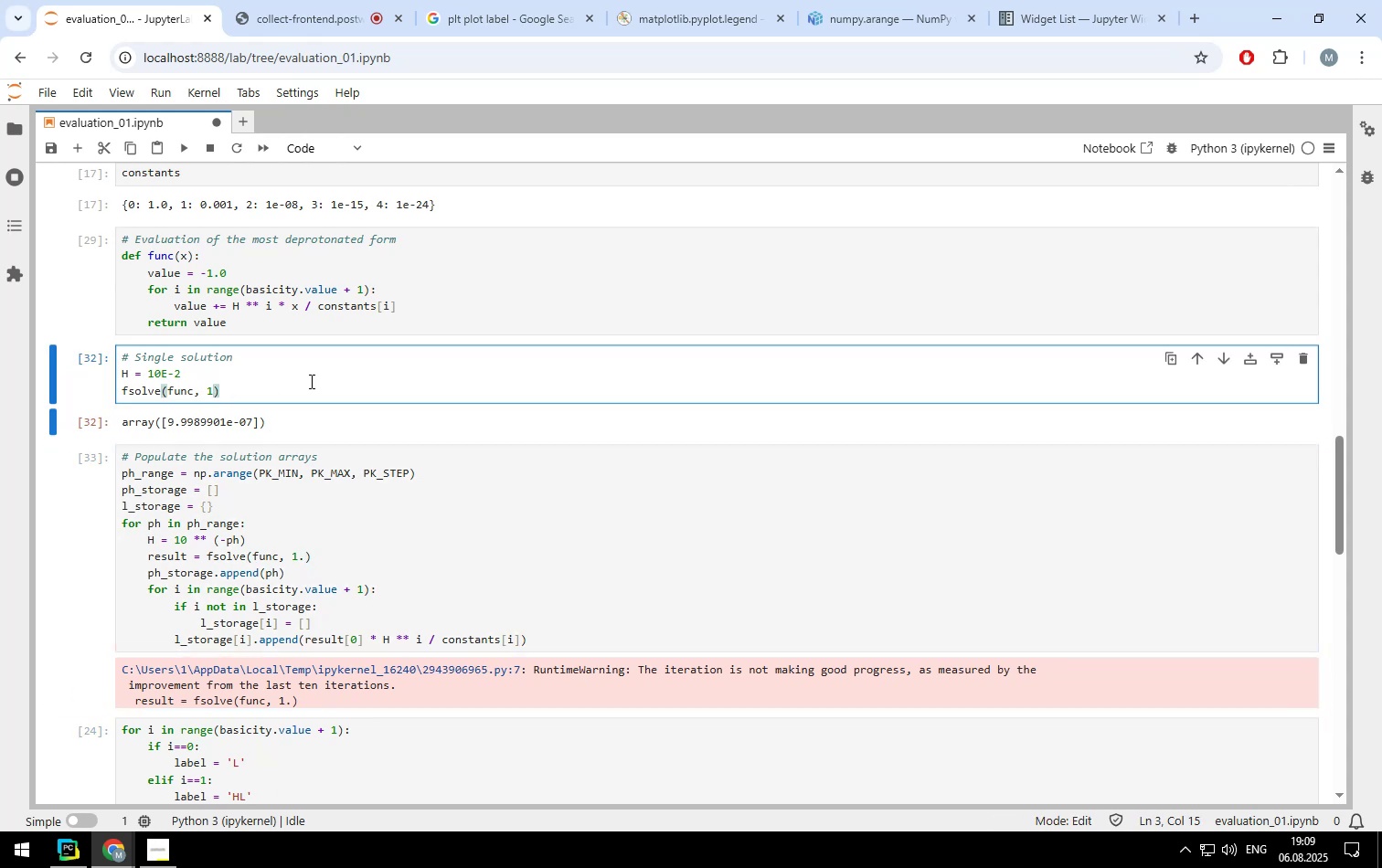 
key(Period)
 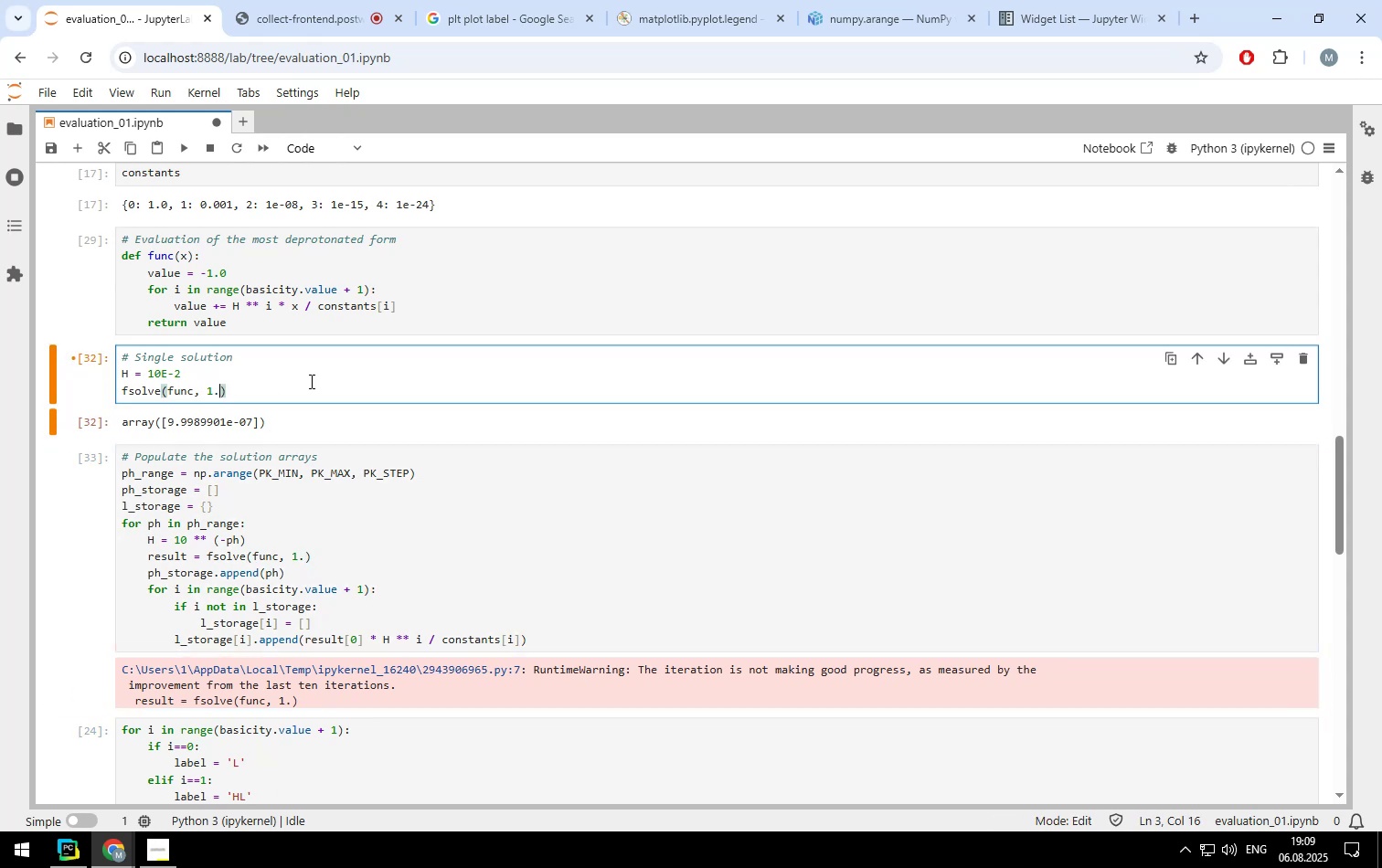 
key(Shift+Enter)
 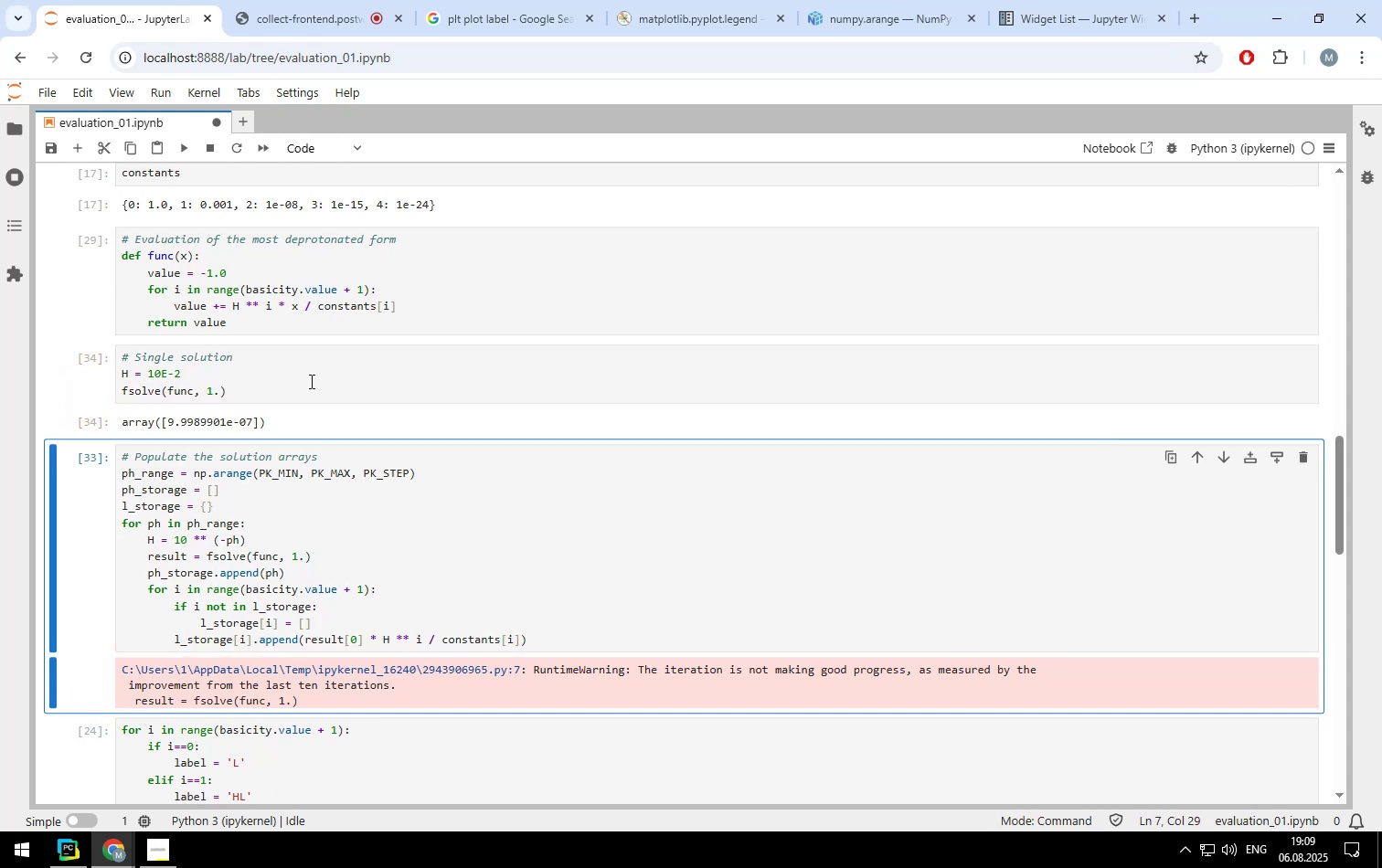 
key(Shift+Enter)
 